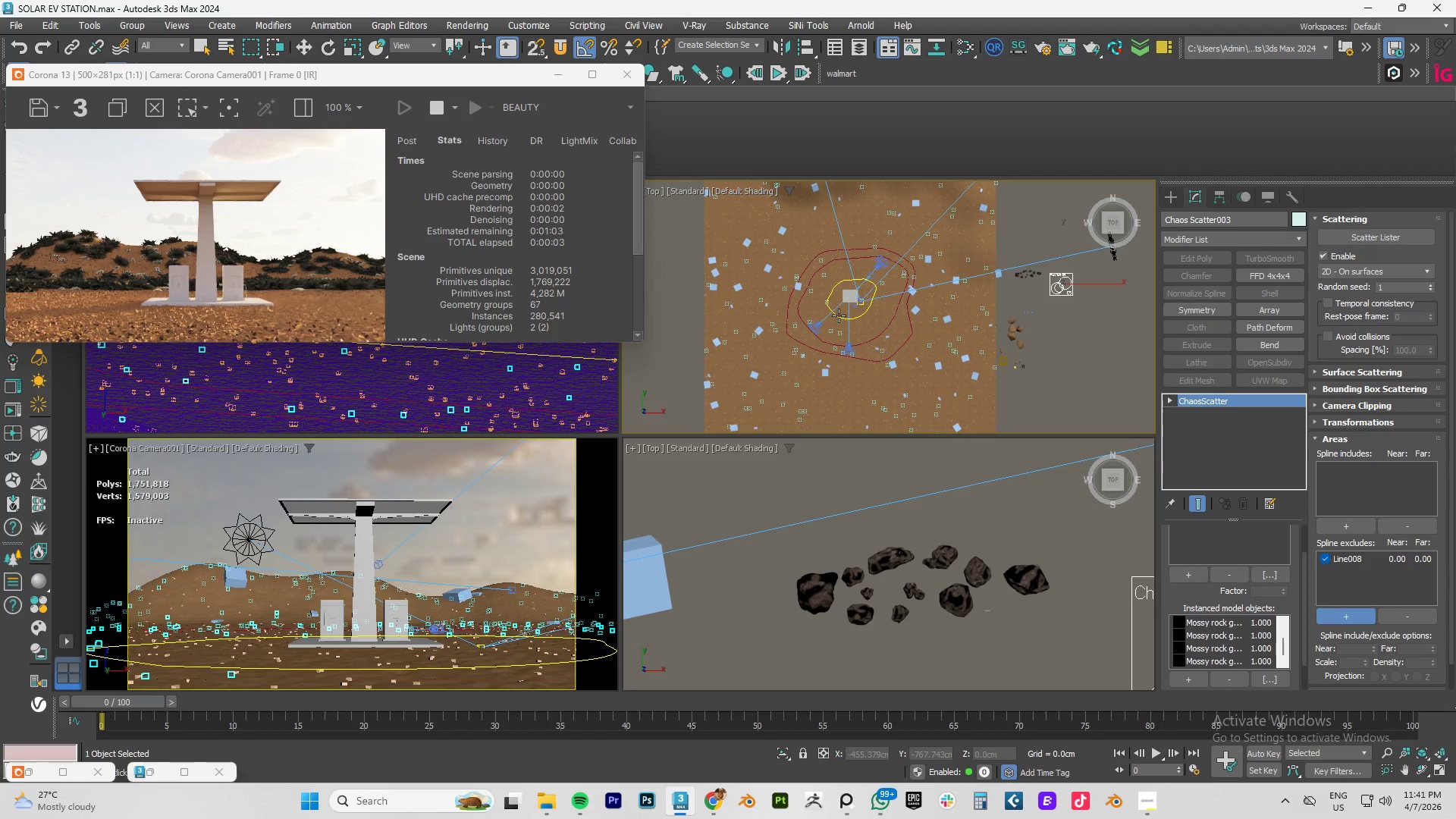 
wait(9.78)
 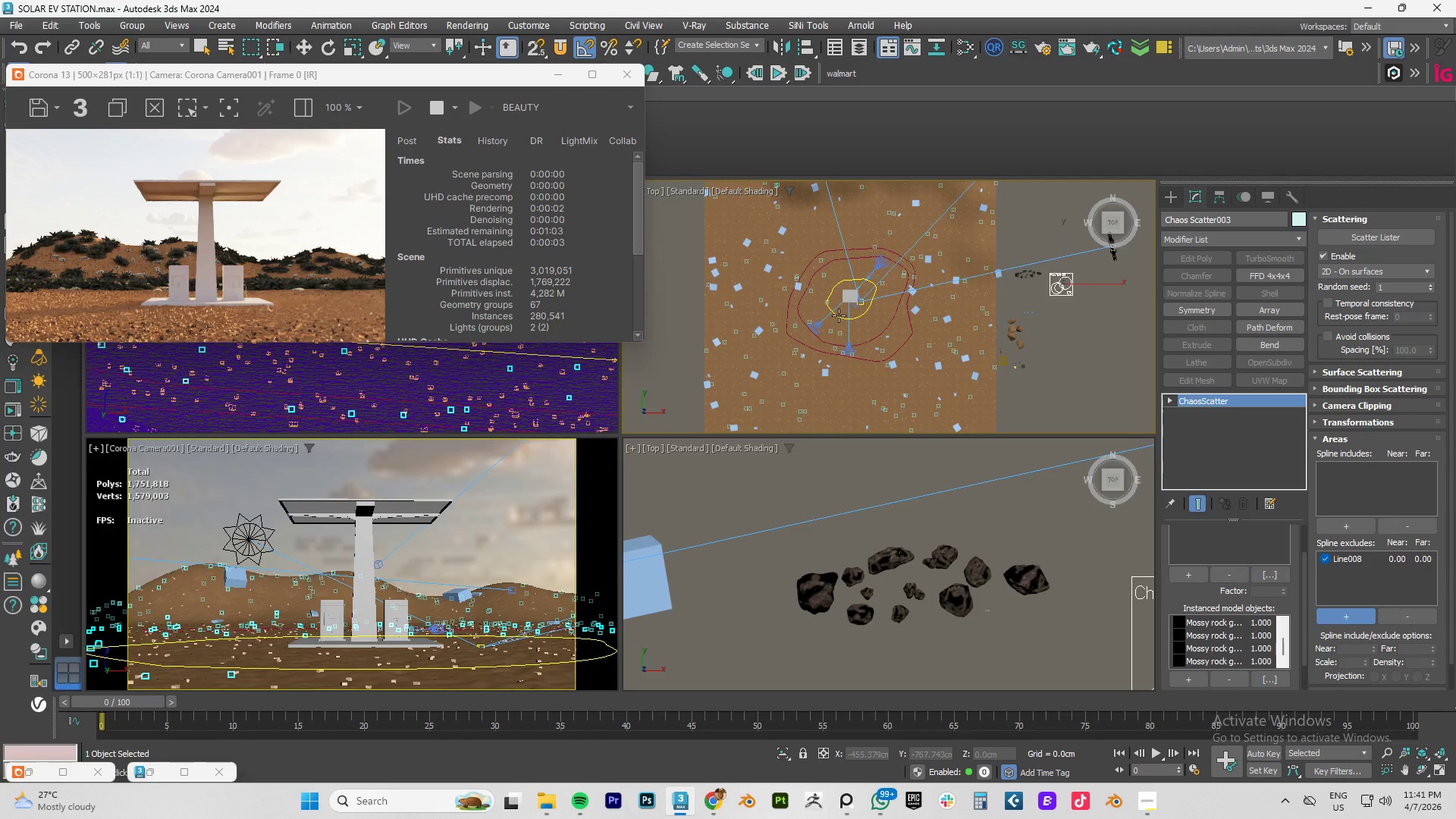 
left_click([1352, 614])
 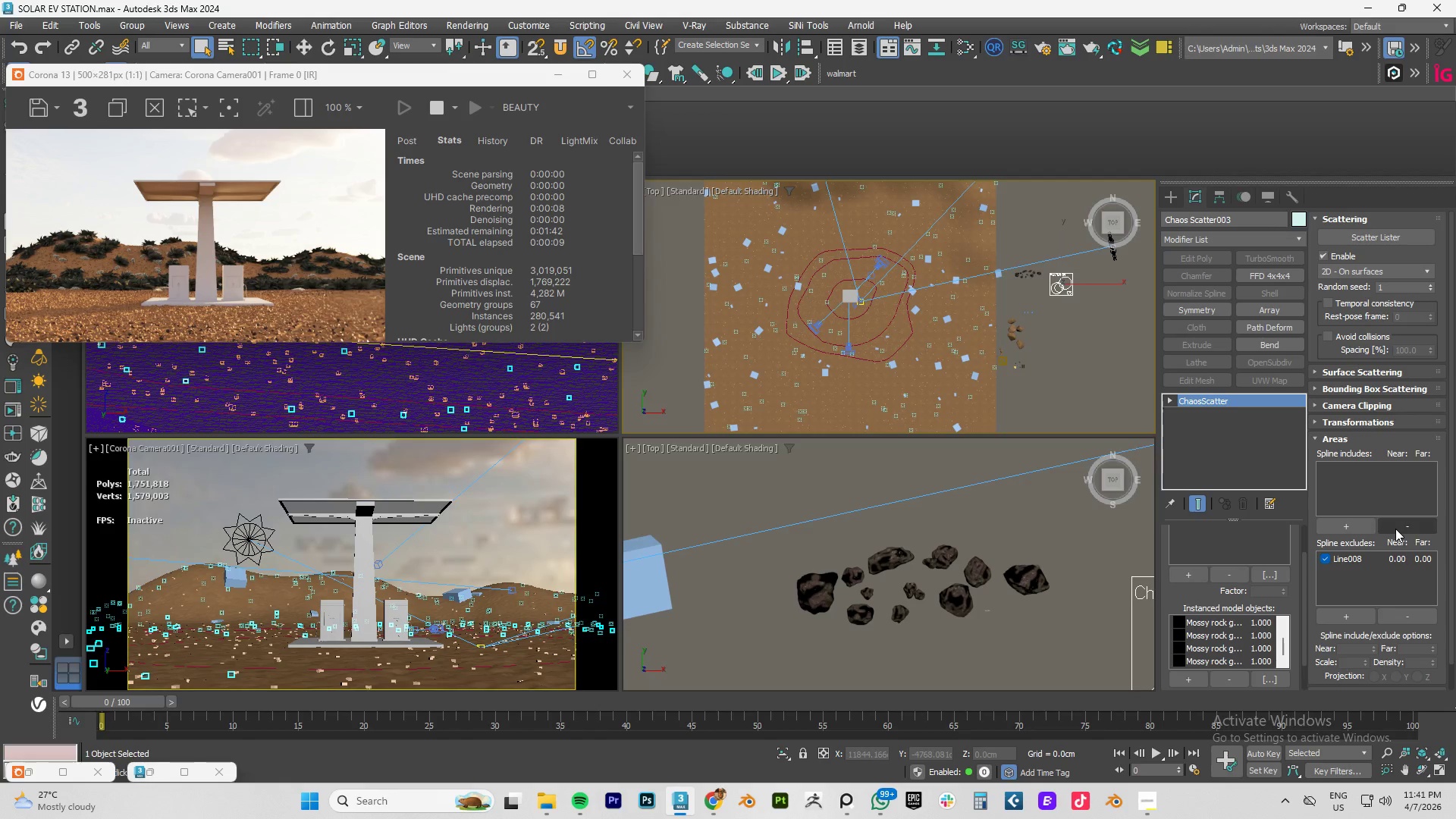 
left_click([1348, 562])
 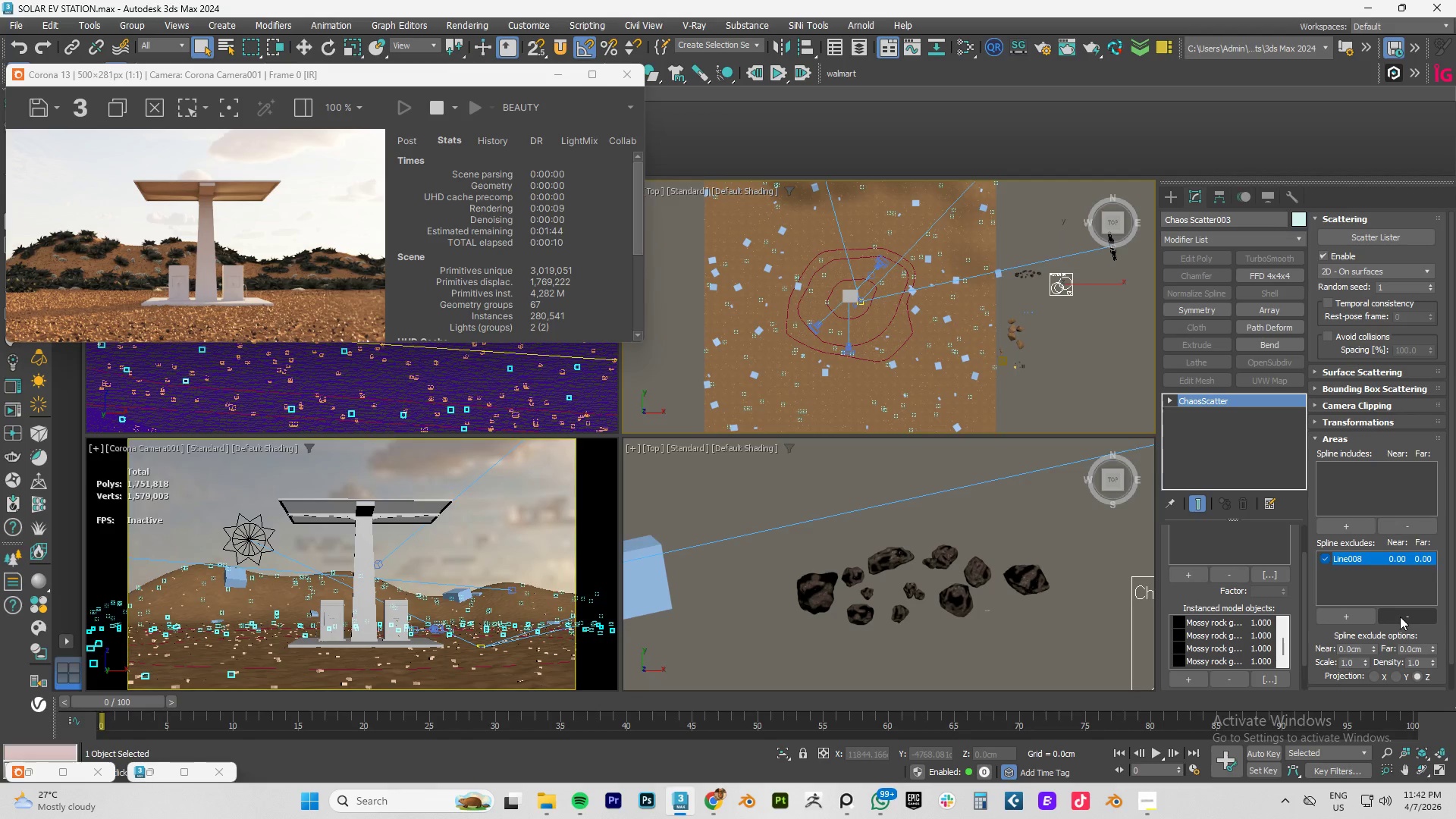 
left_click([1400, 620])
 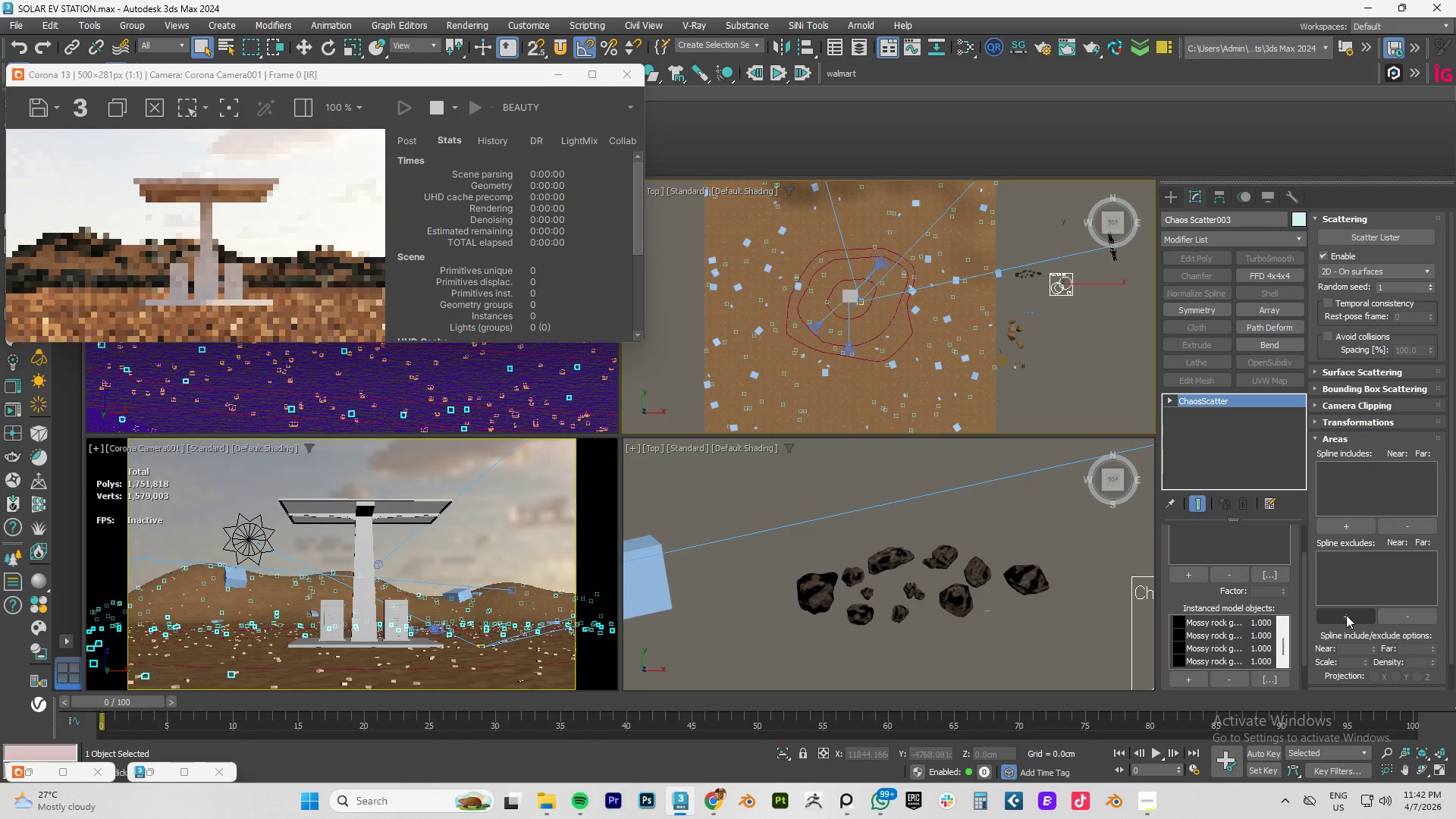 
left_click([1346, 615])
 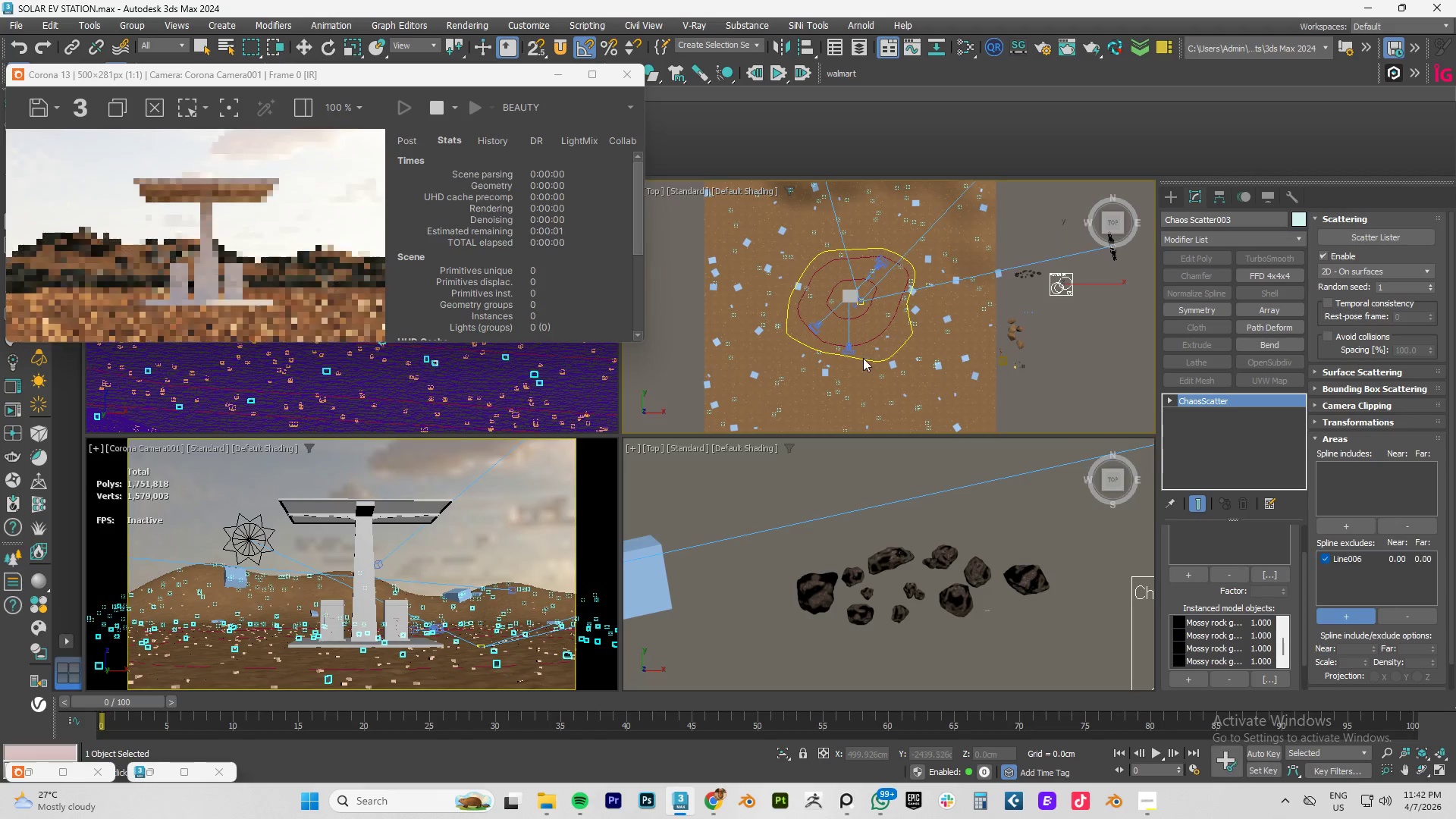 
wait(11.94)
 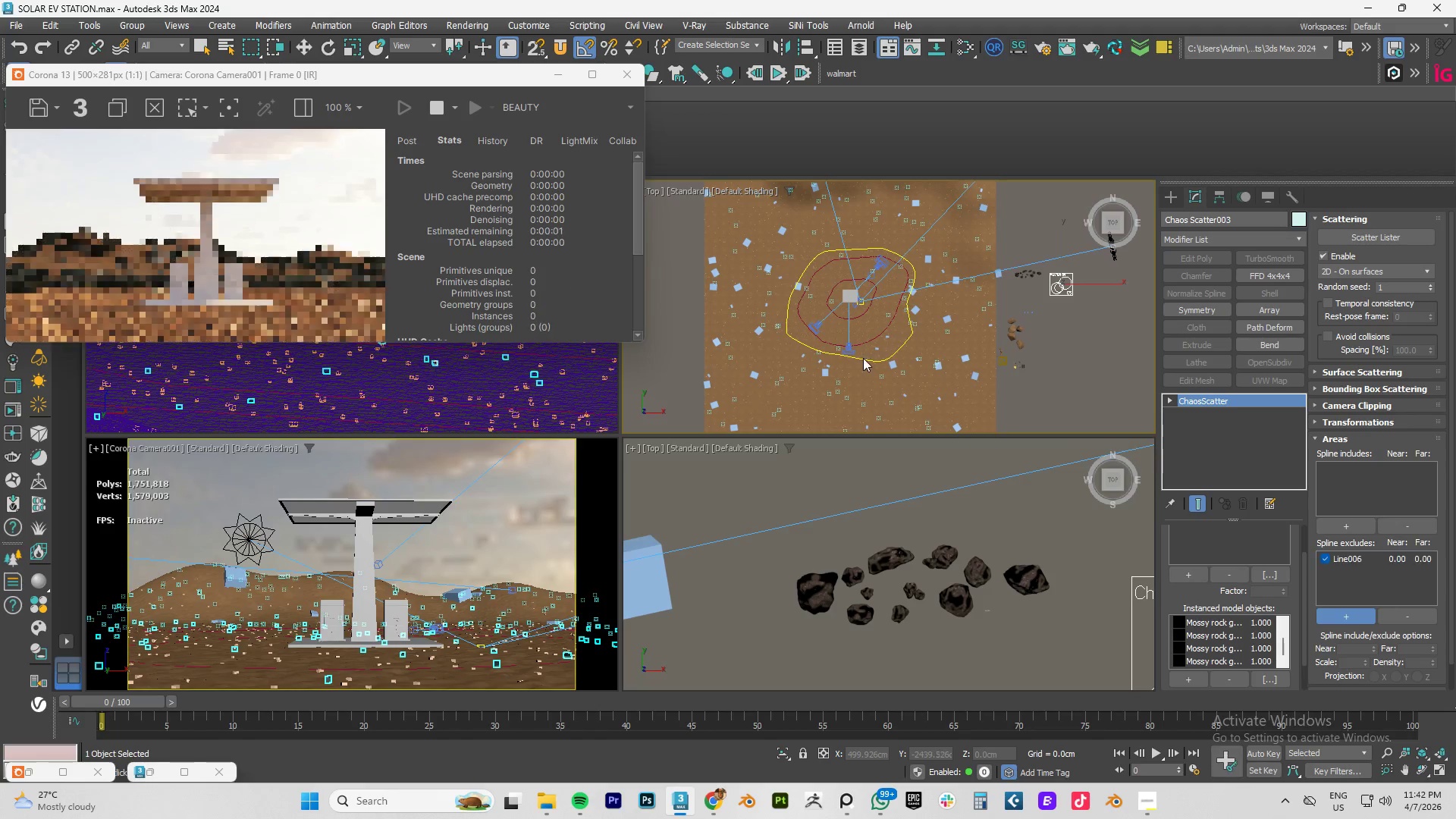 
scroll: coordinate [202, 303], scroll_direction: up, amount: 1.0
 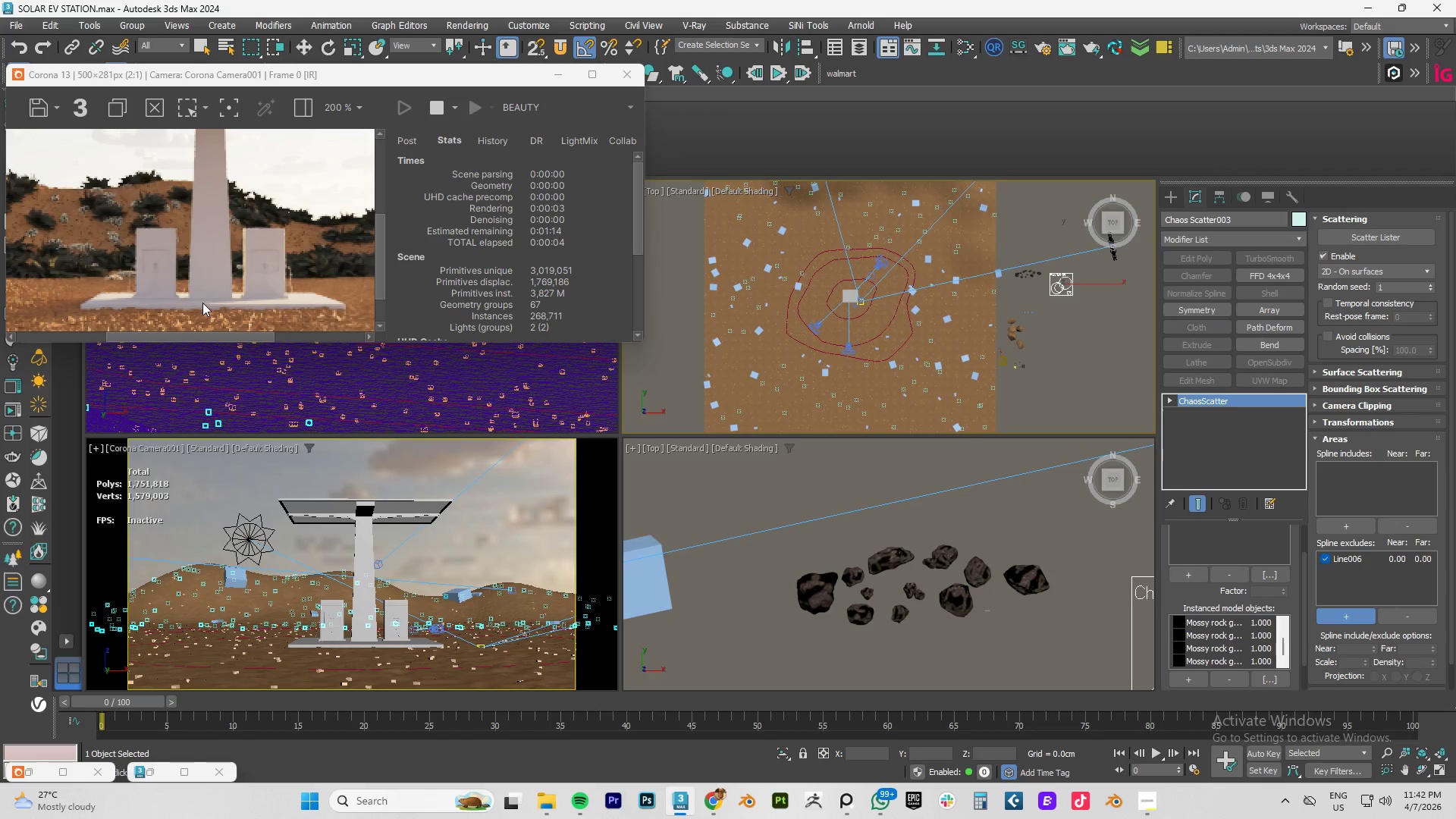 
scroll: coordinate [202, 303], scroll_direction: down, amount: 1.0
 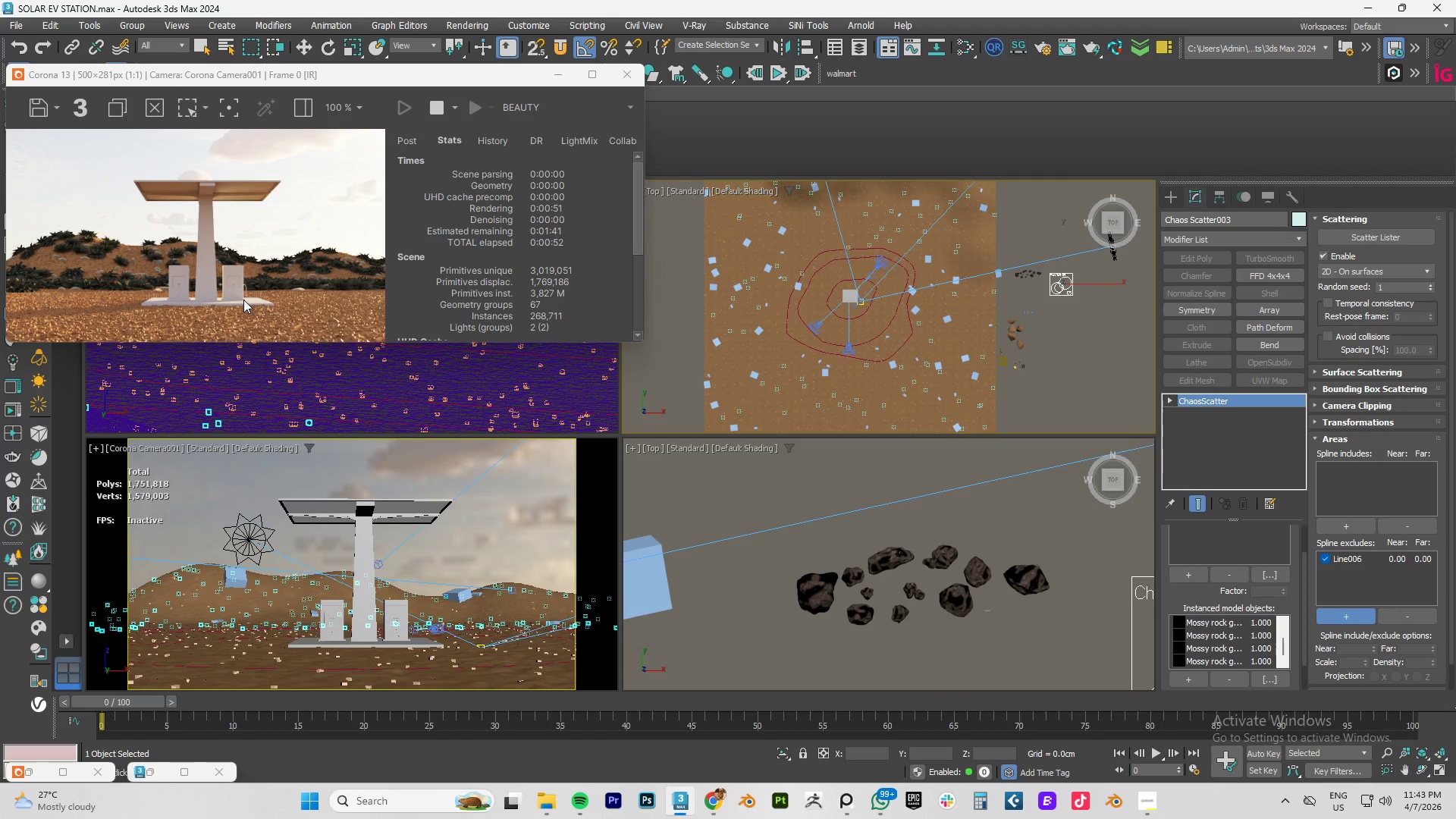 
wait(52.22)
 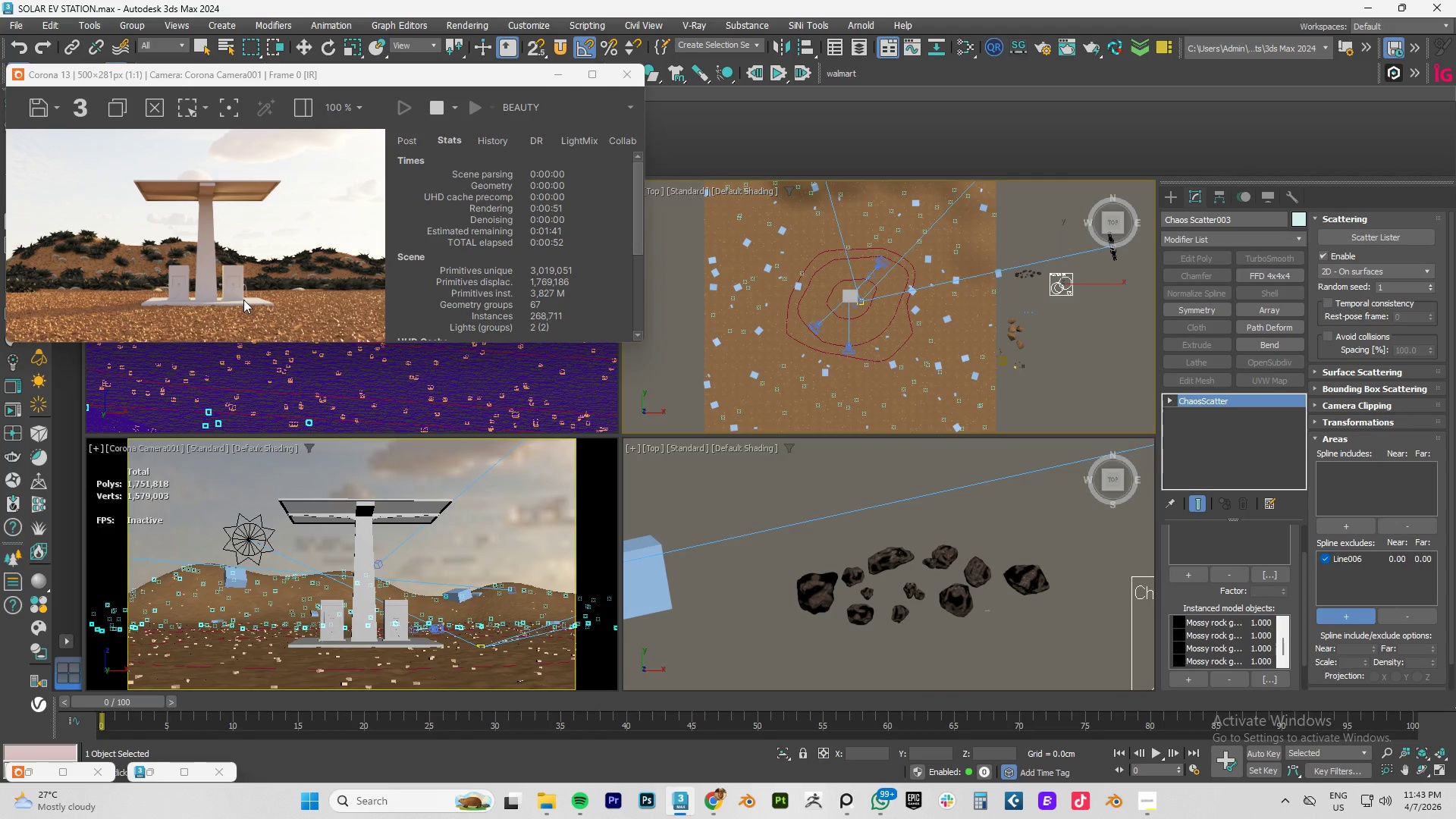 
scroll: coordinate [287, 315], scroll_direction: up, amount: 1.0
 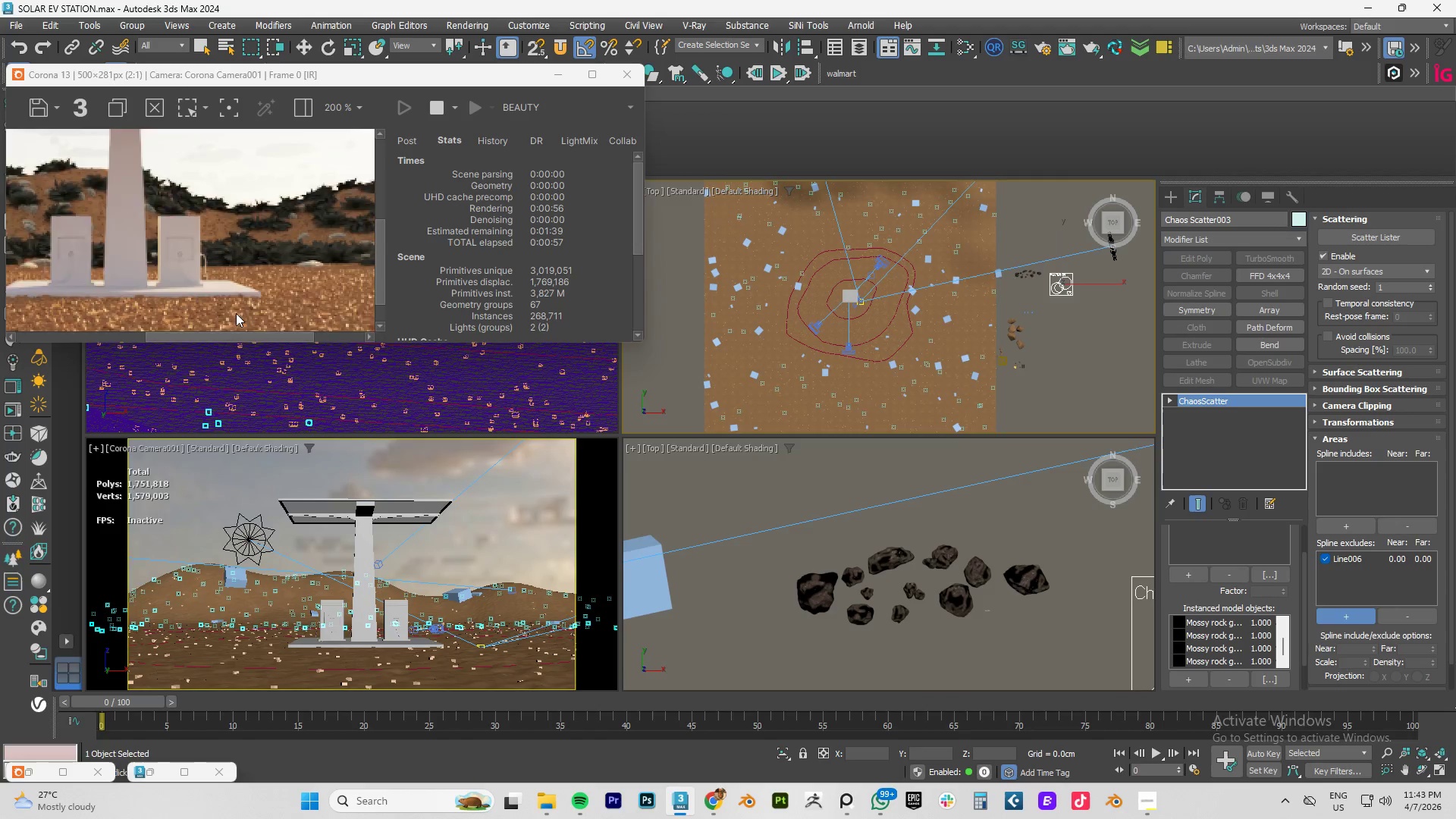 
scroll: coordinate [857, 576], scroll_direction: down, amount: 6.0
 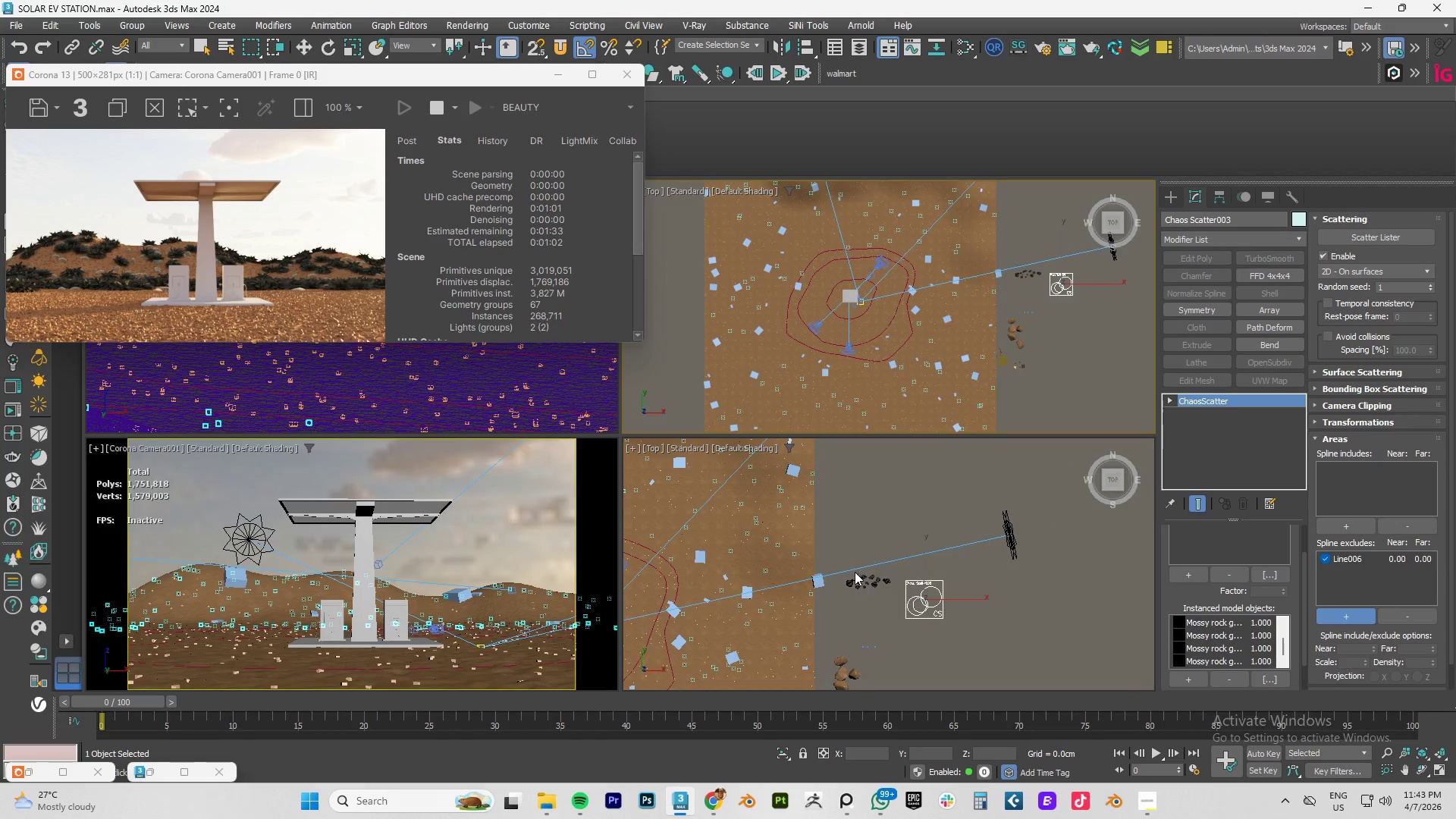 
mouse_move([849, 554])
 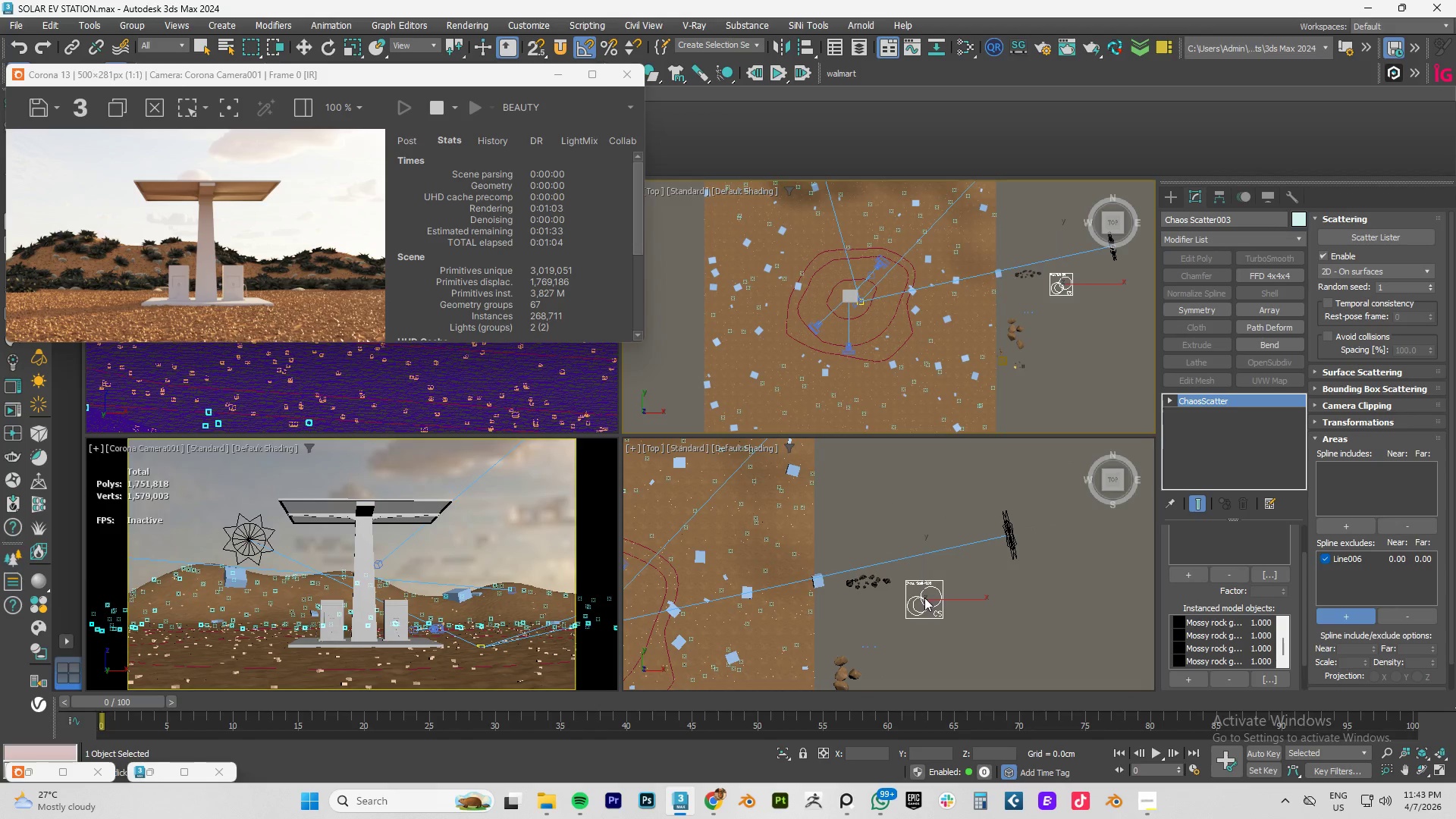 
scroll: coordinate [915, 619], scroll_direction: down, amount: 1.0
 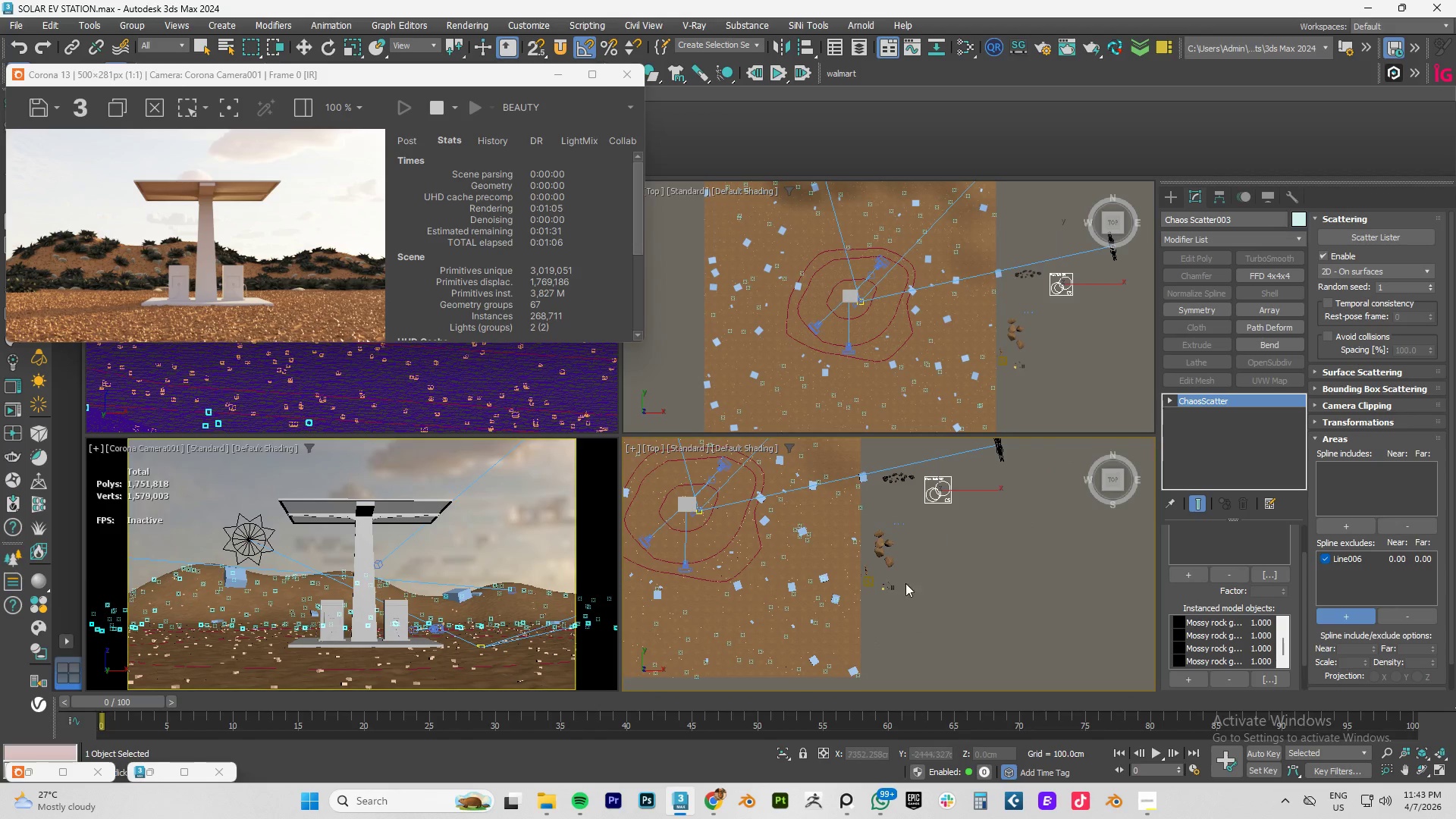 
scroll: coordinate [875, 572], scroll_direction: up, amount: 9.0
 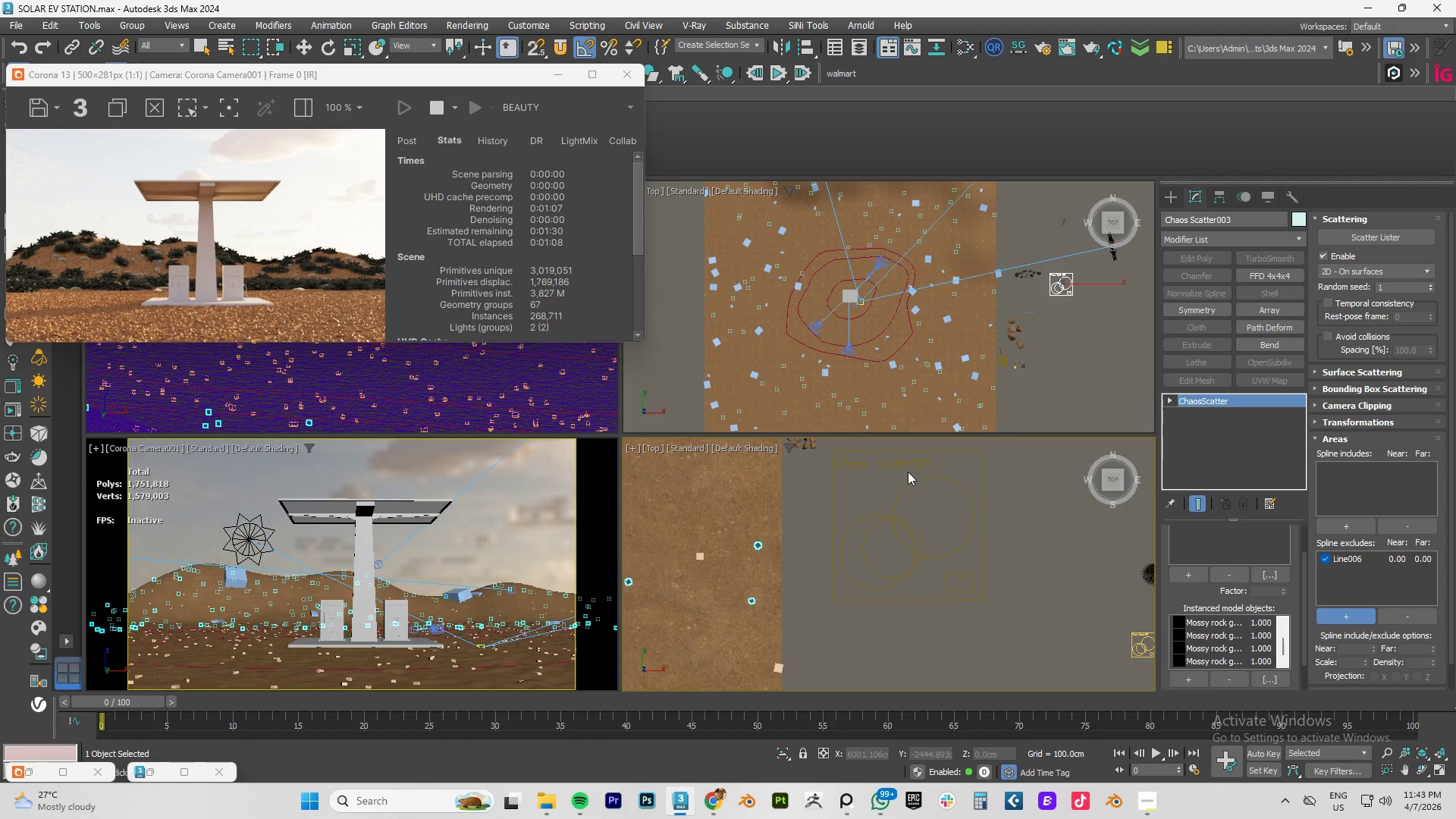 
left_click([908, 460])
 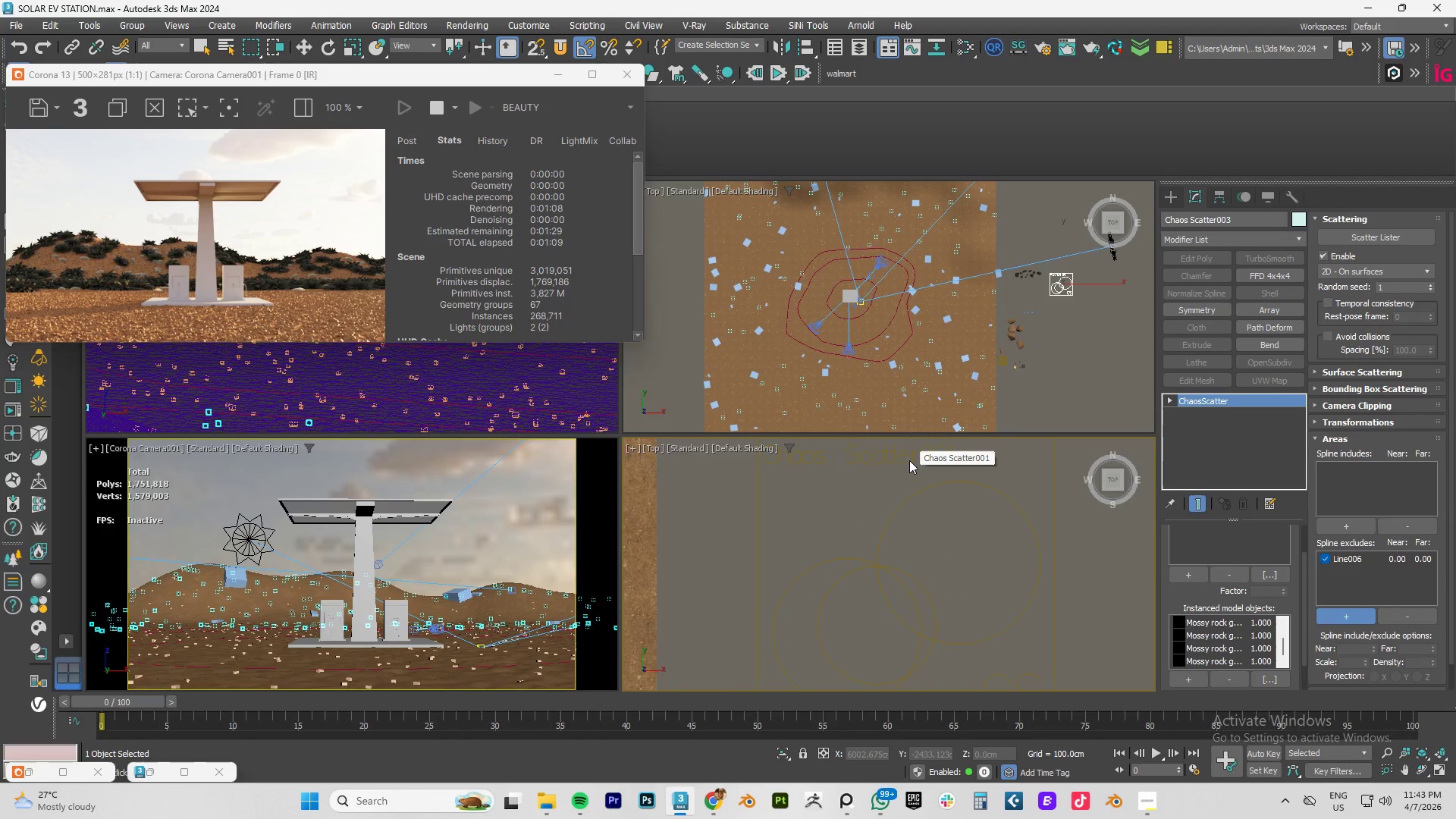 
scroll: coordinate [908, 472], scroll_direction: up, amount: 2.0
 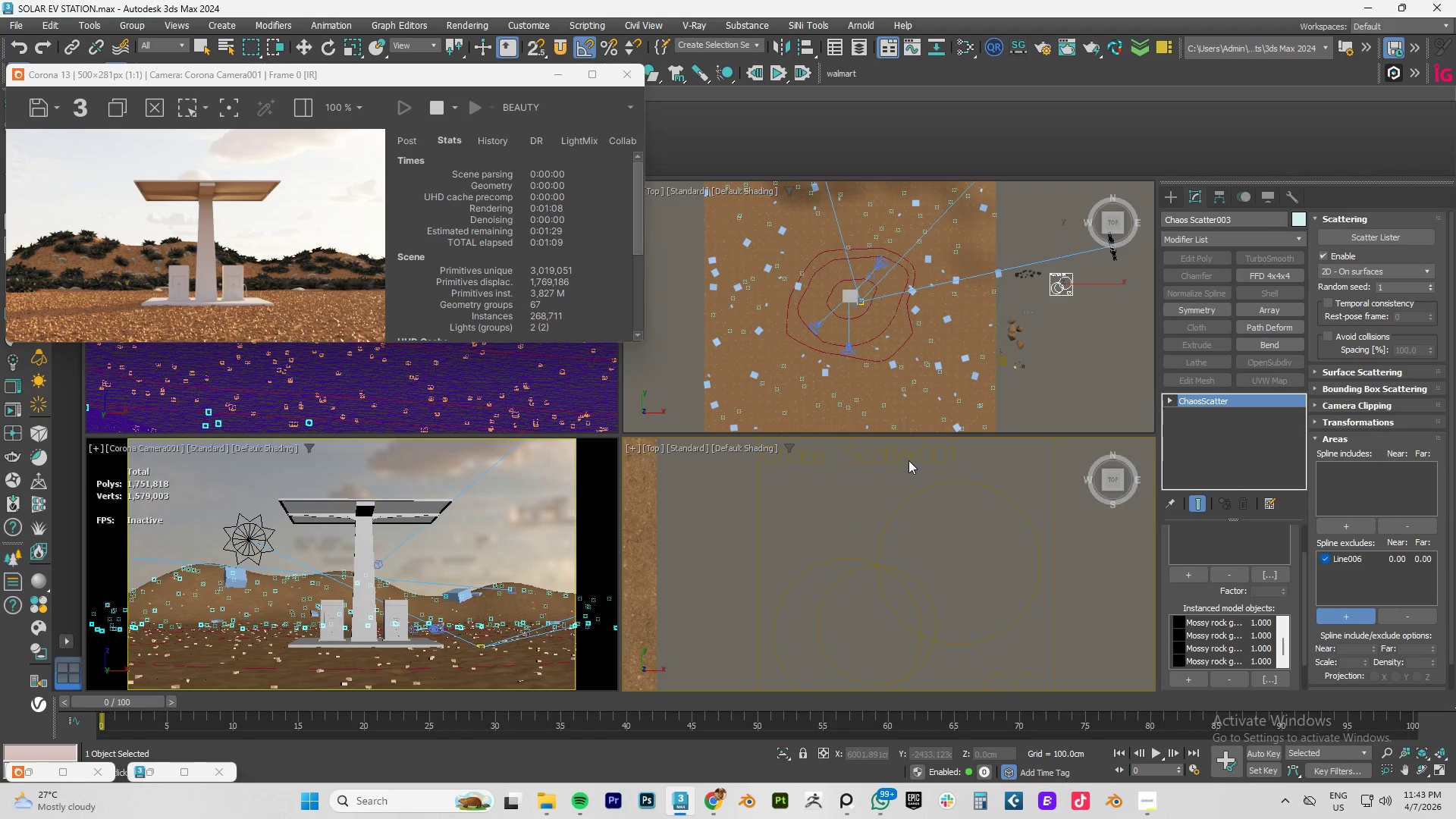 
scroll: coordinate [910, 469], scroll_direction: down, amount: 2.0
 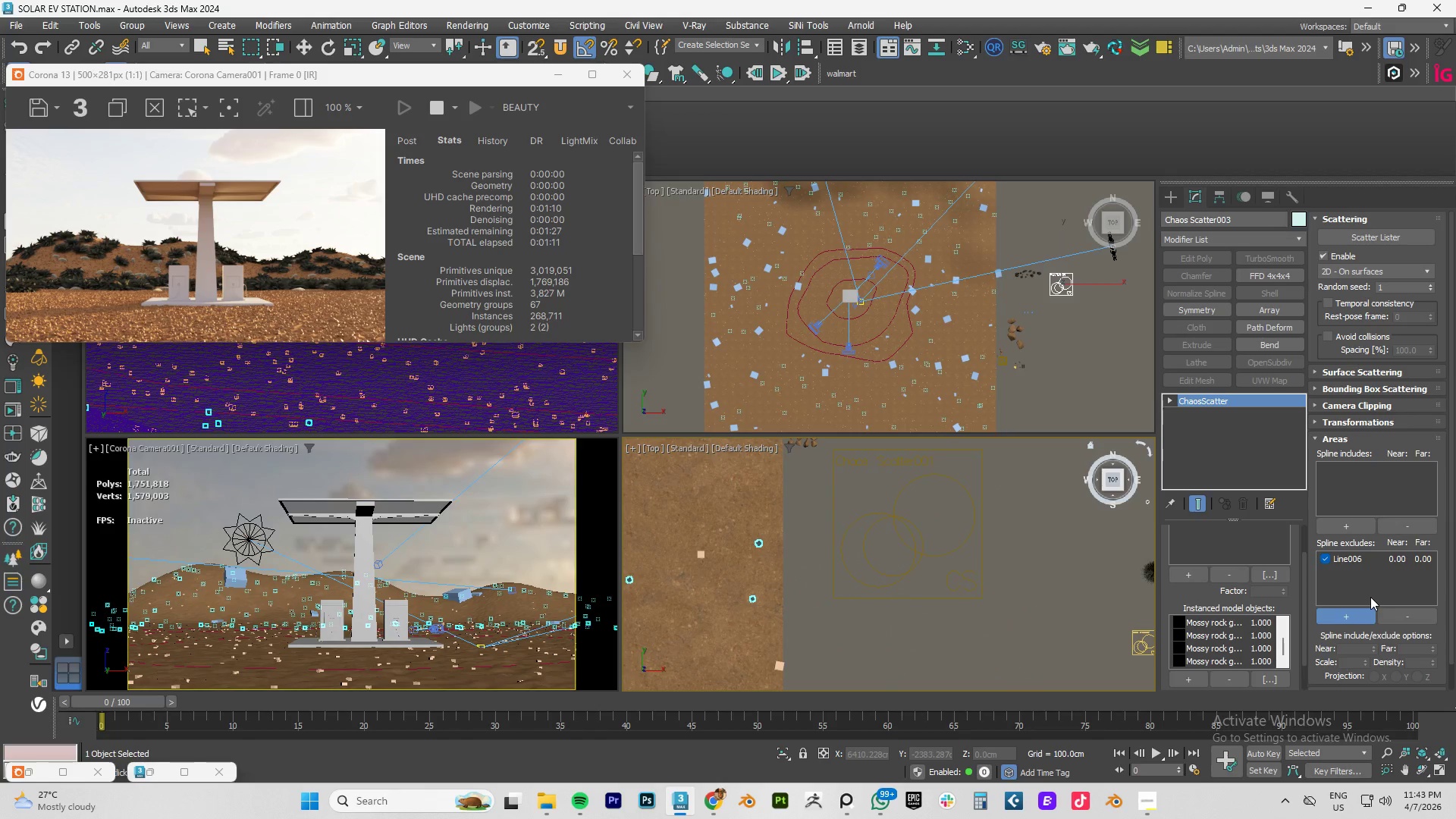 
left_click([1335, 616])
 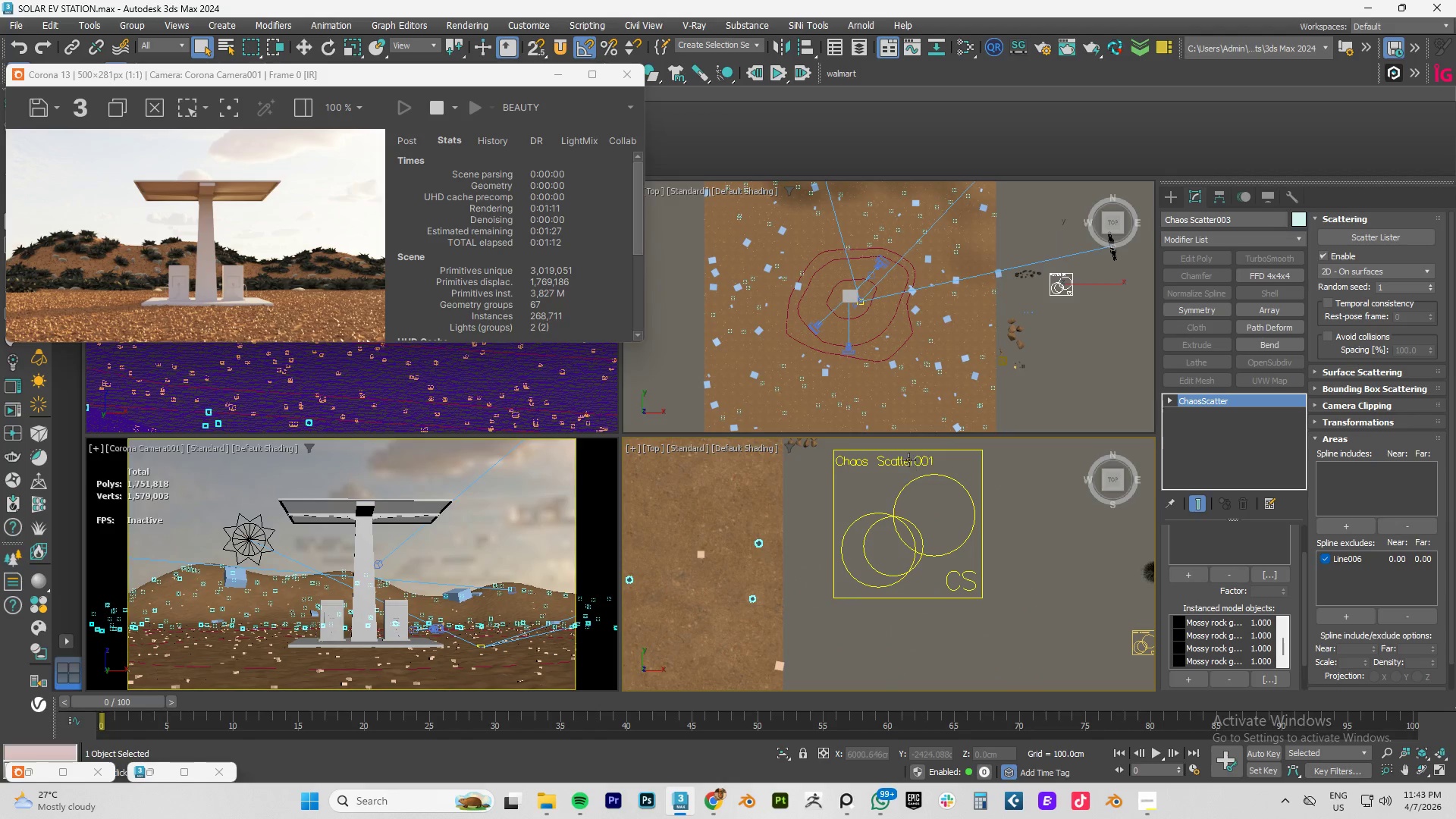 
left_click([908, 460])
 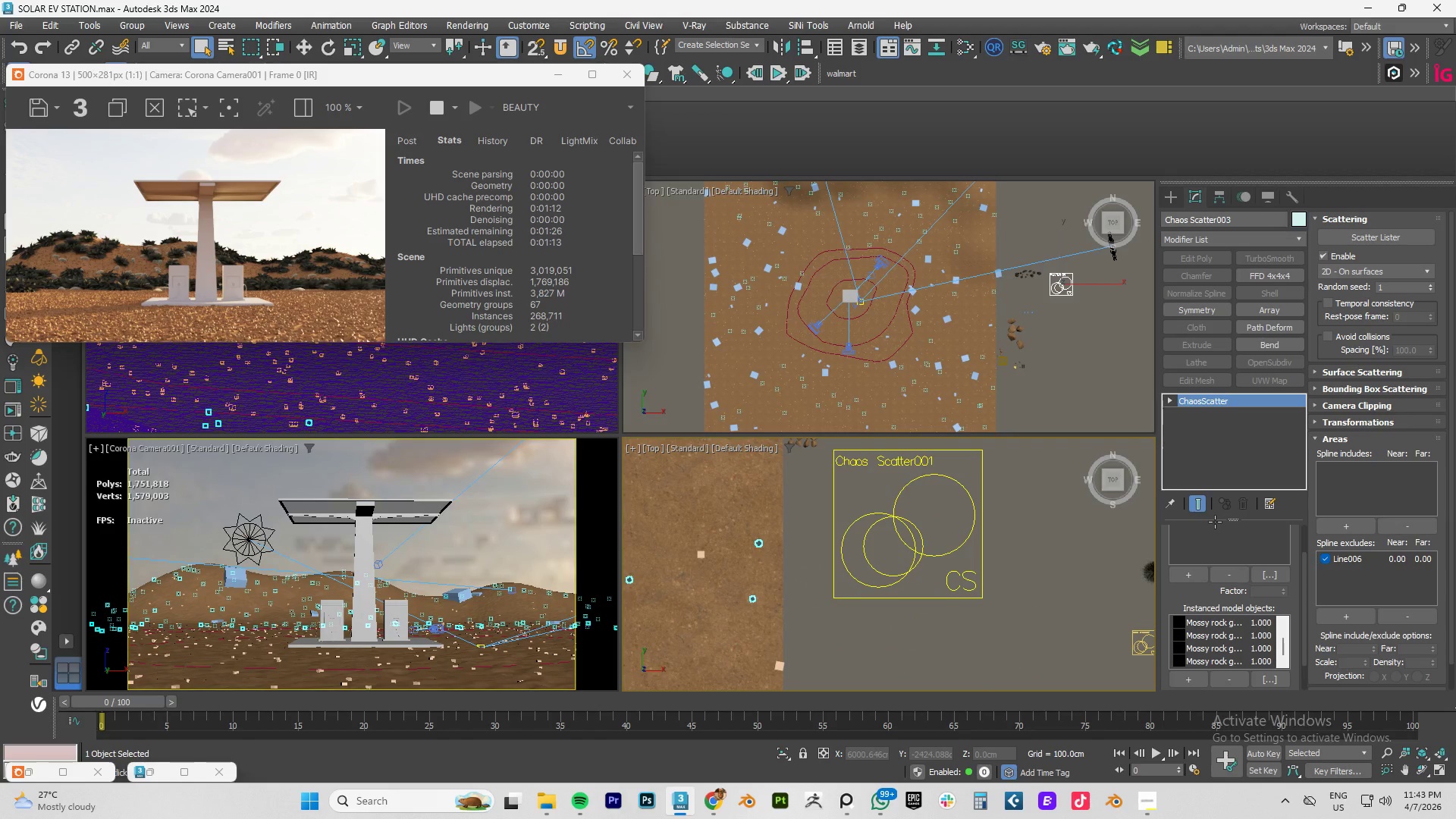 
mouse_move([1257, 555])
 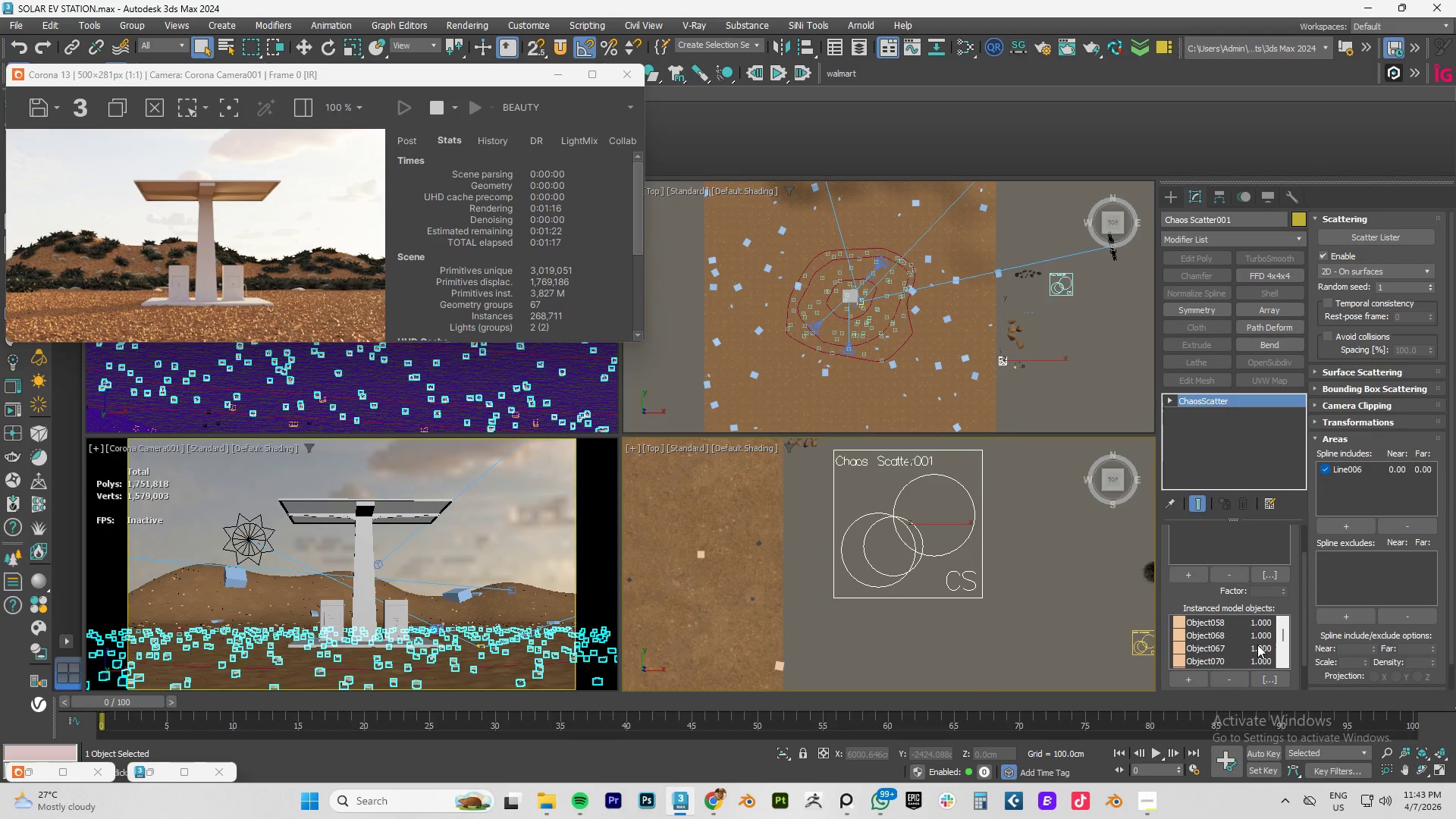 
scroll: coordinate [1245, 644], scroll_direction: up, amount: 3.0
 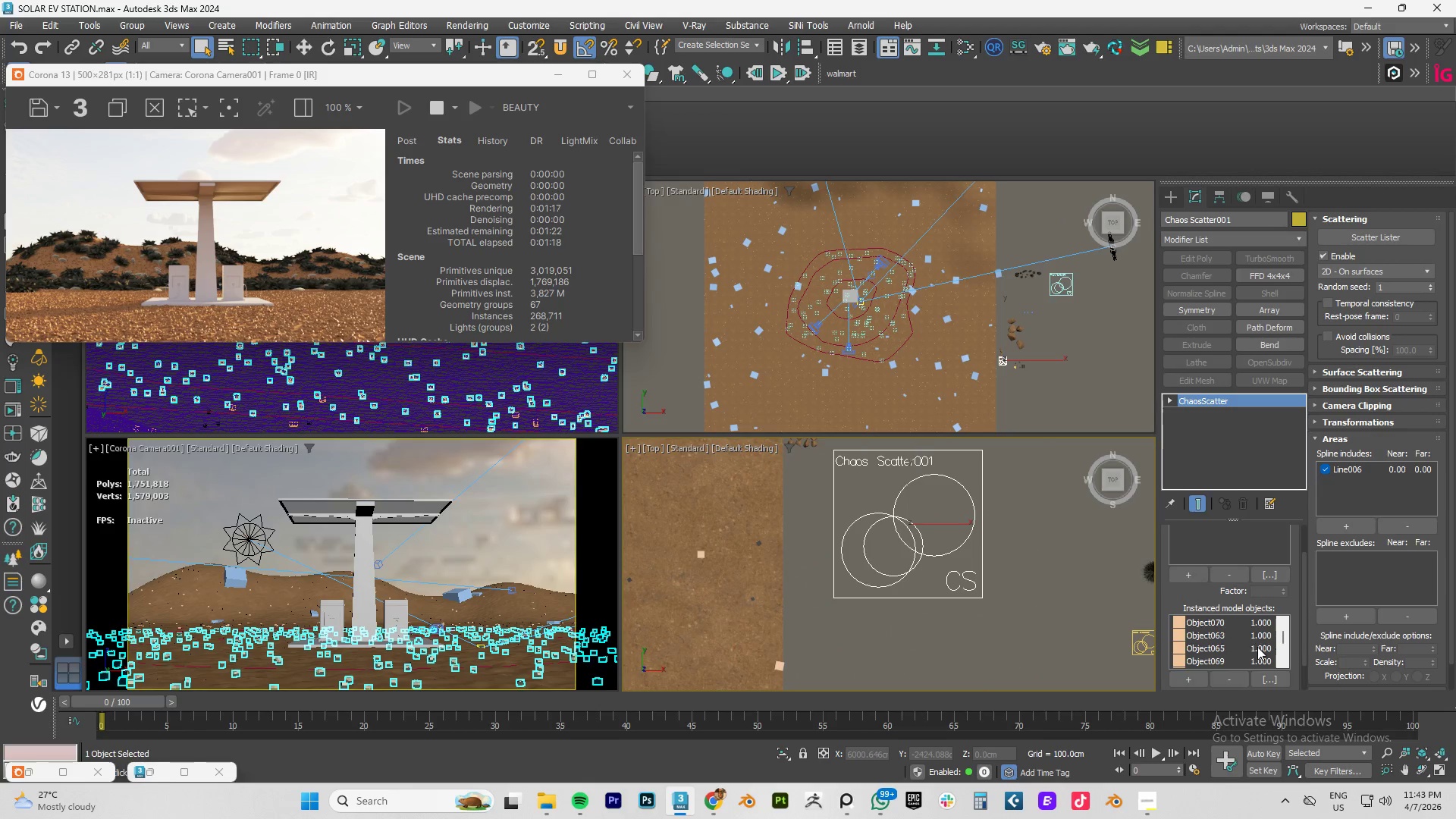 
scroll: coordinate [1260, 647], scroll_direction: down, amount: 10.0
 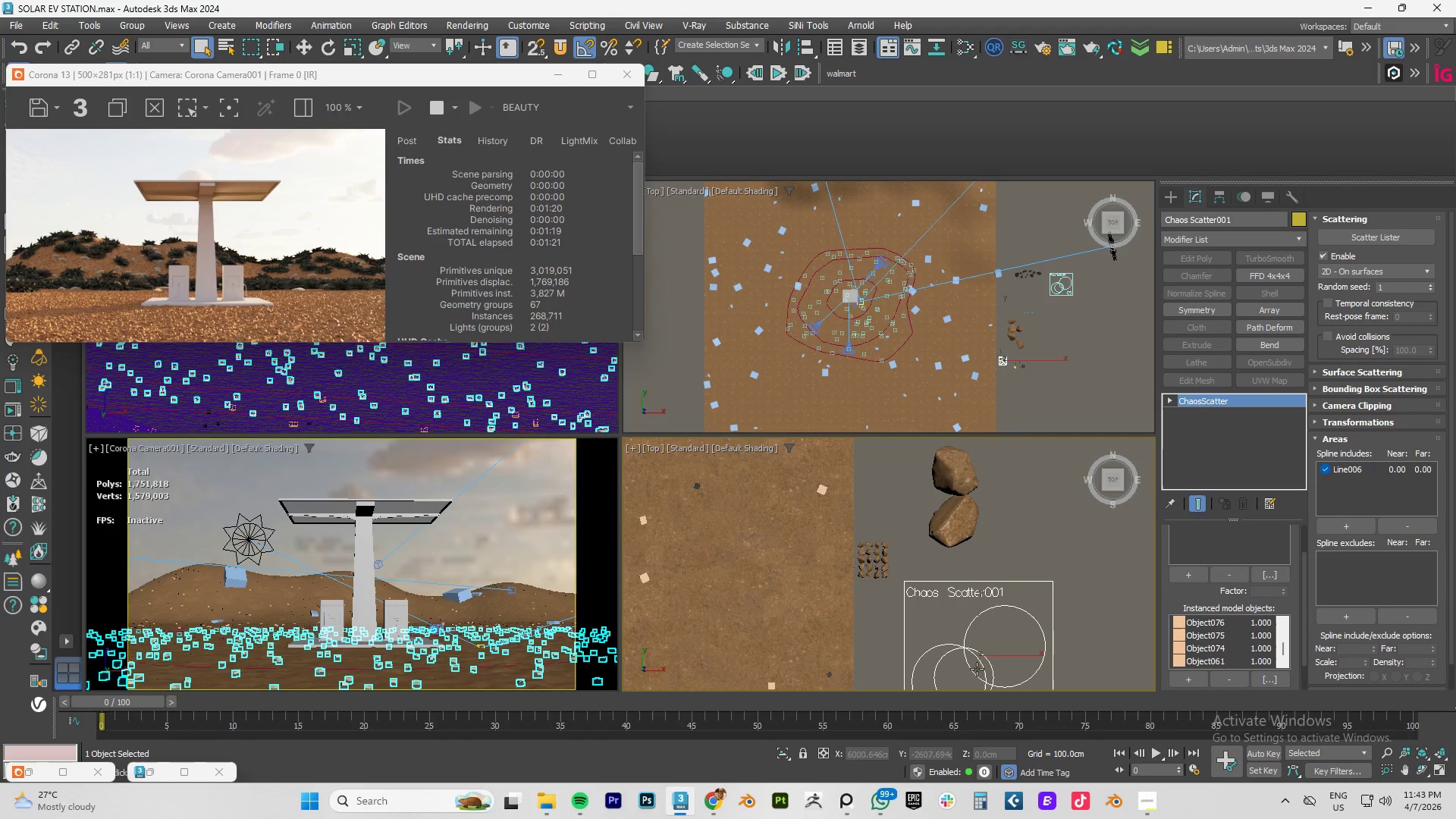 
scroll: coordinate [893, 562], scroll_direction: up, amount: 10.0
 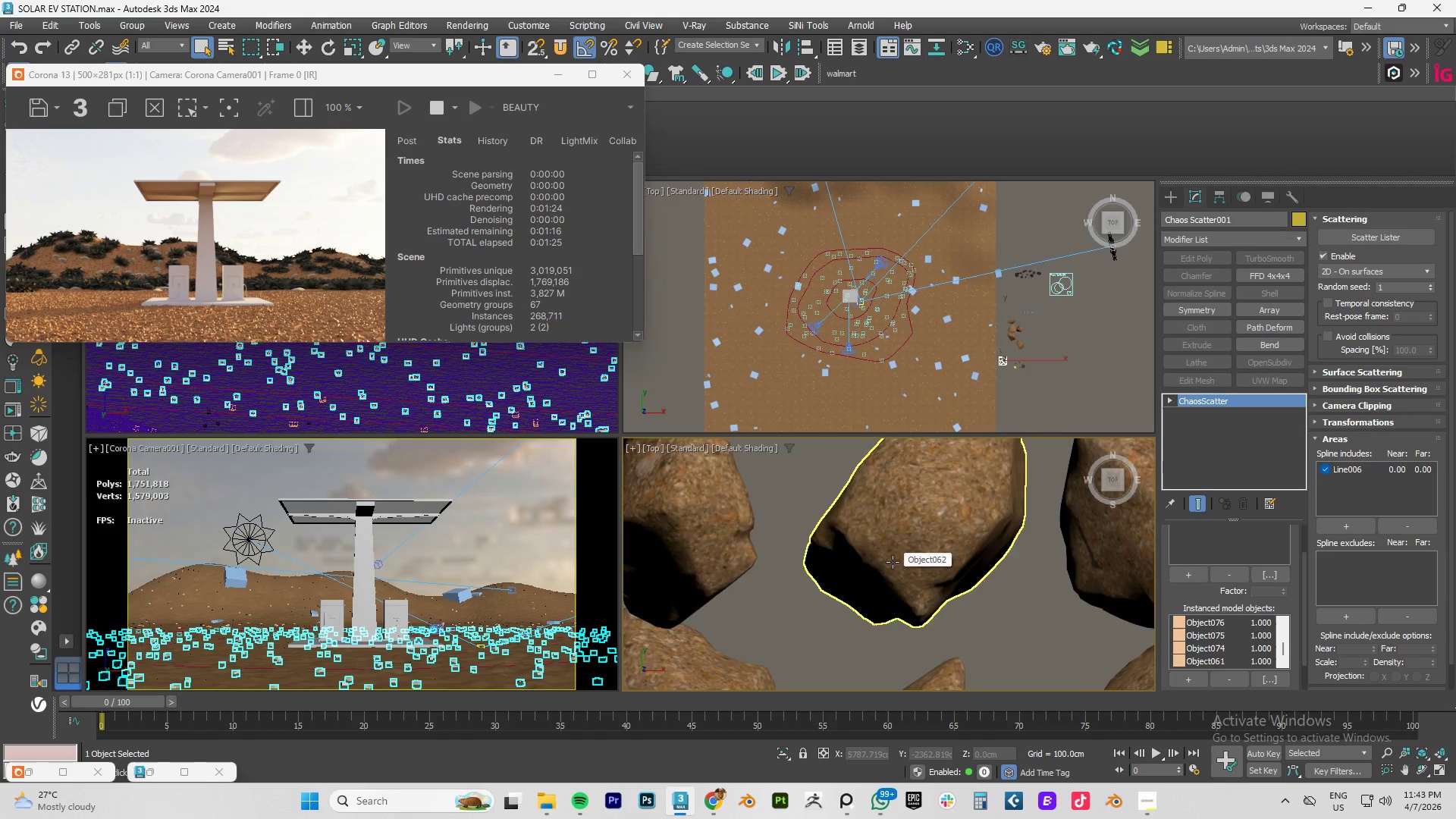 
scroll: coordinate [1245, 620], scroll_direction: down, amount: 8.0
 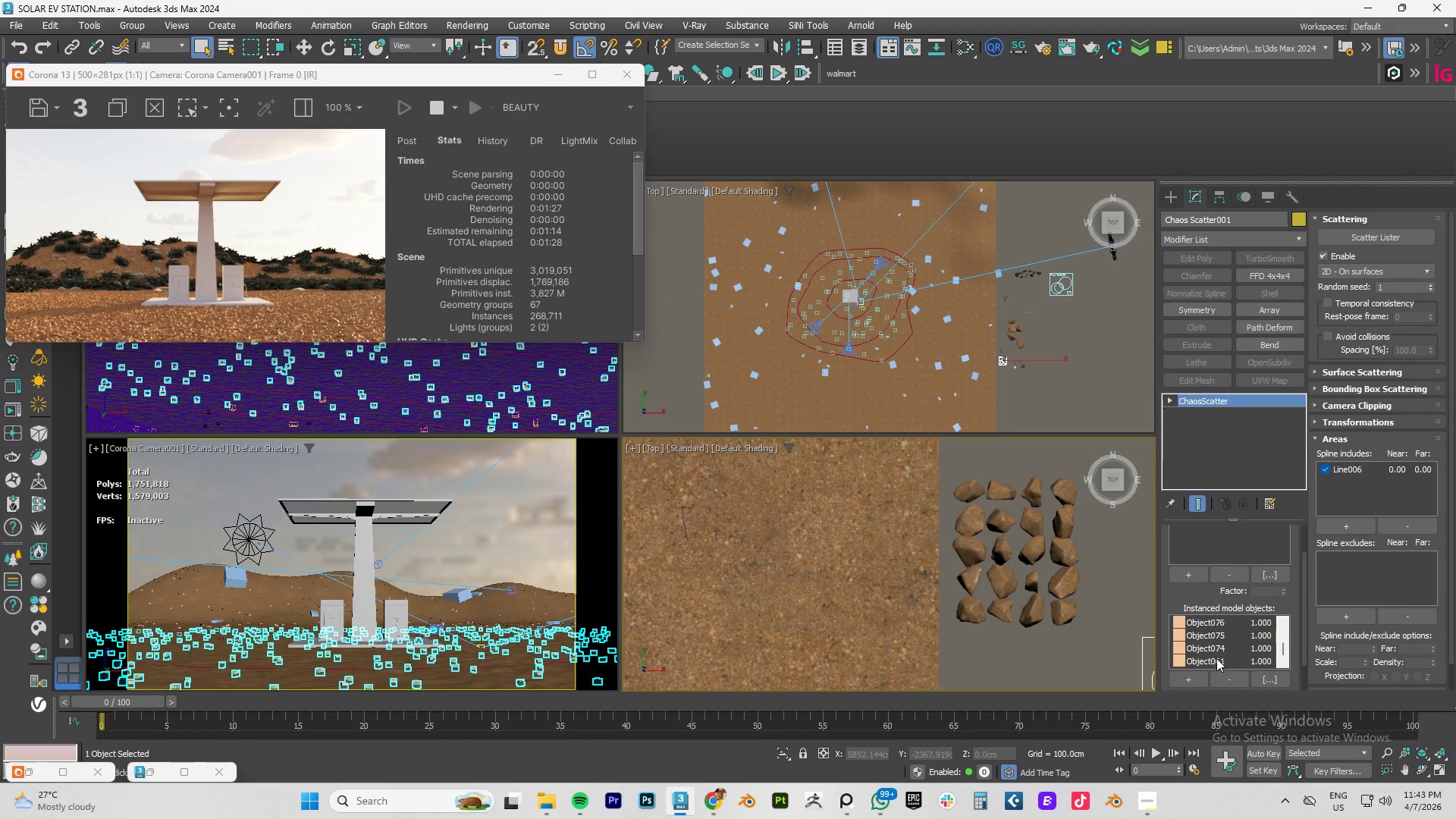 
left_click([1216, 658])
 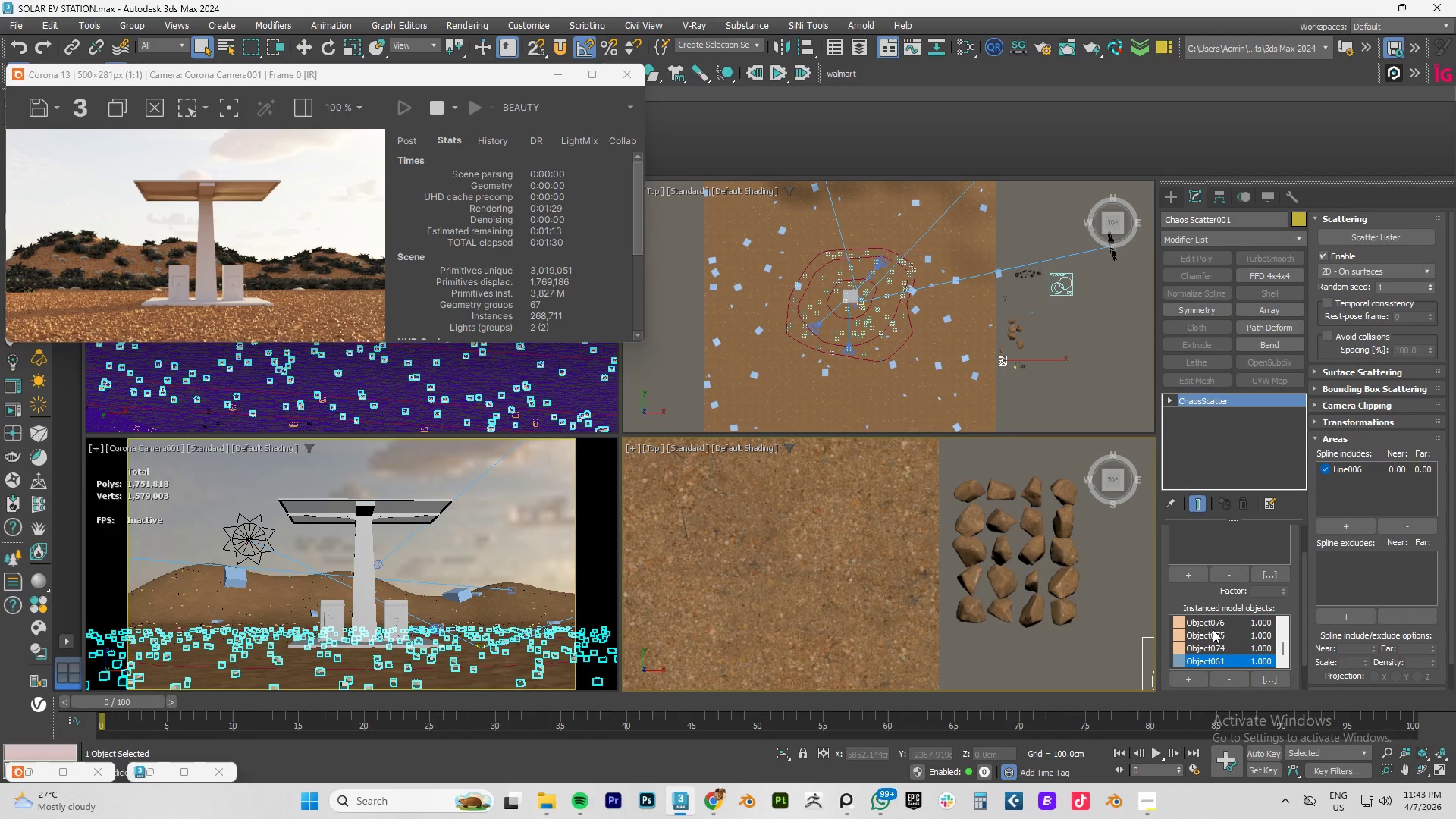 
hold_key(key=ShiftLeft, duration=0.58)
 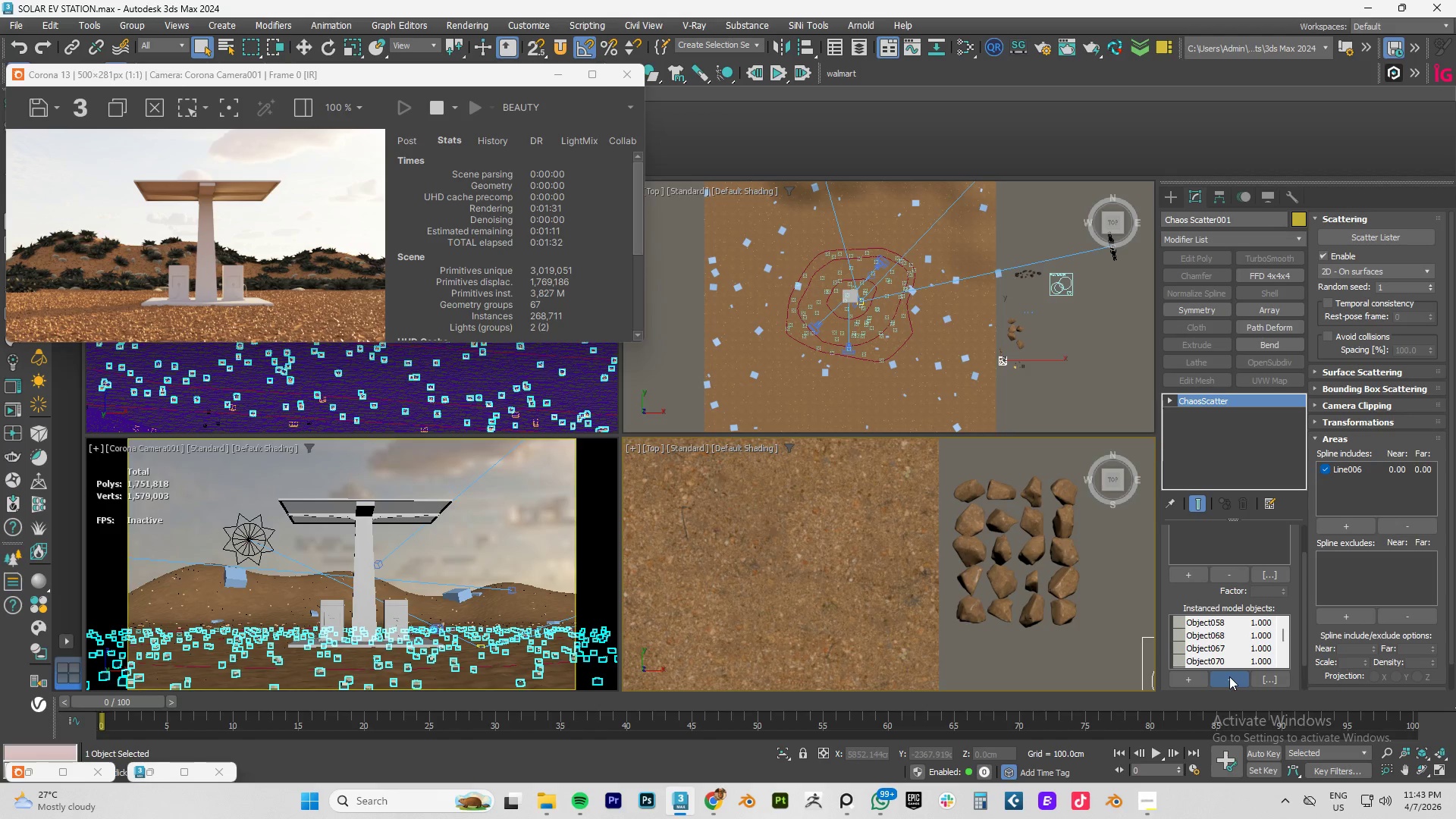 
scroll: coordinate [1224, 633], scroll_direction: up, amount: 11.0
 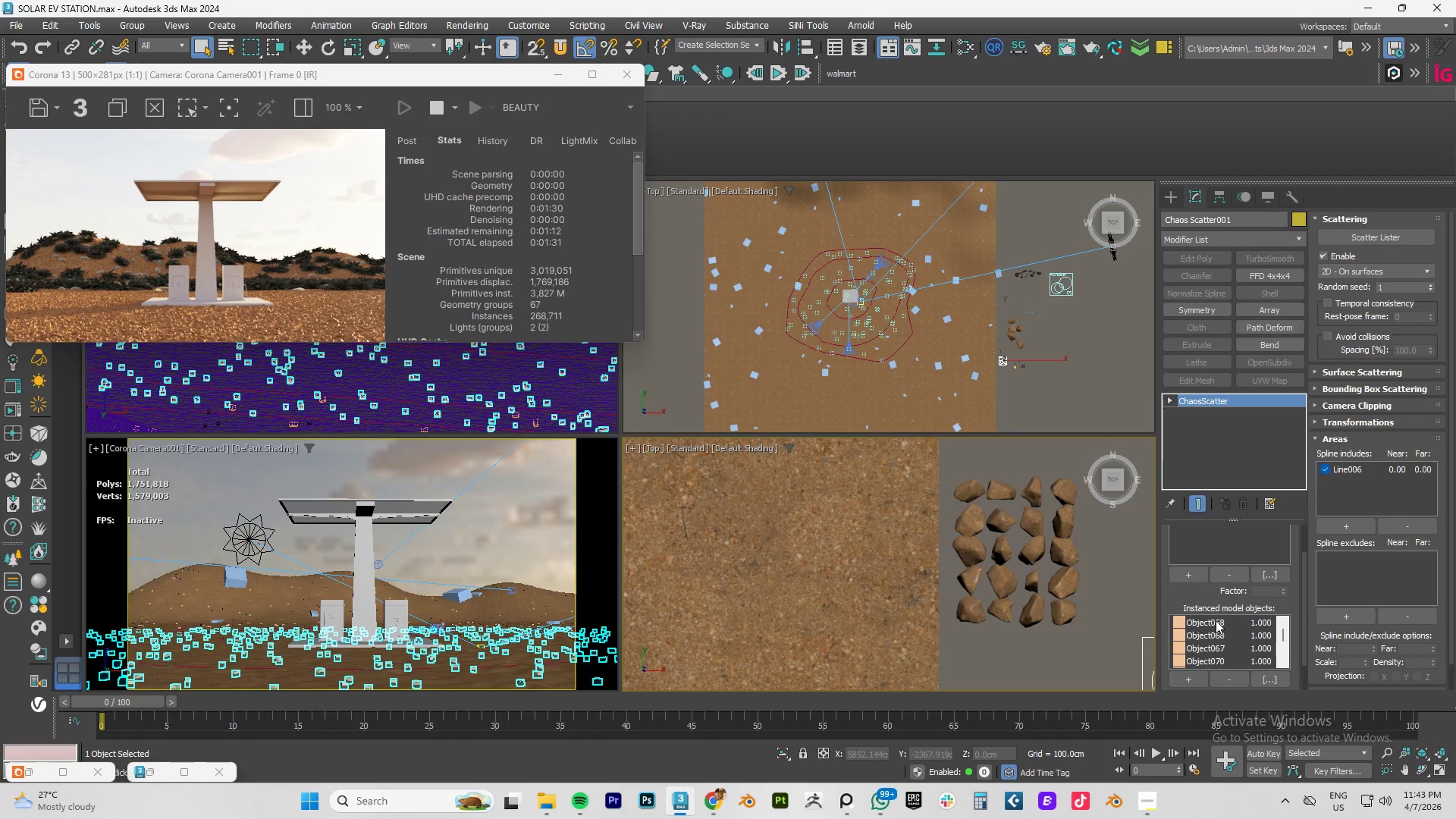 
left_click([1216, 620])
 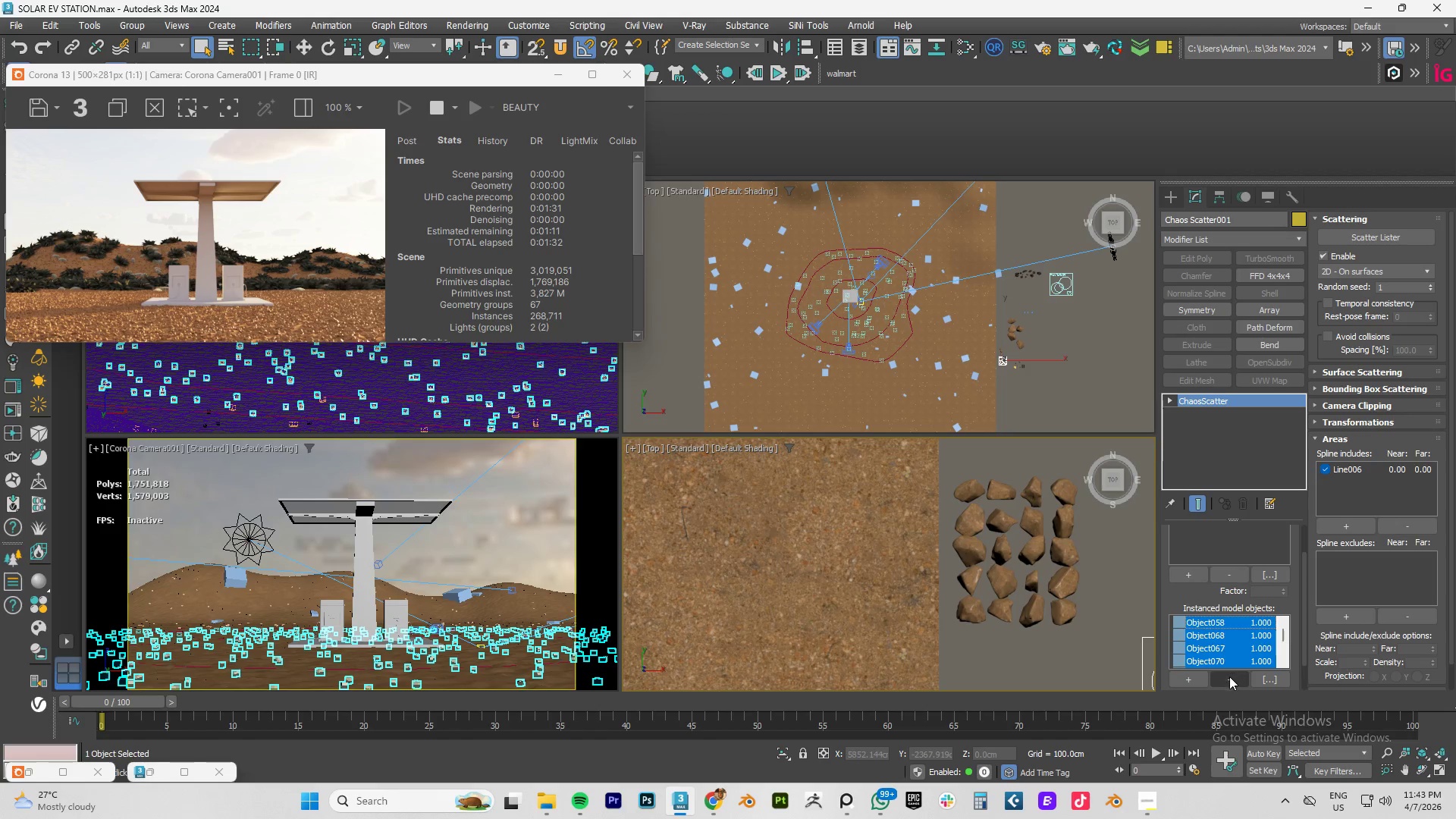 
left_click([1229, 676])
 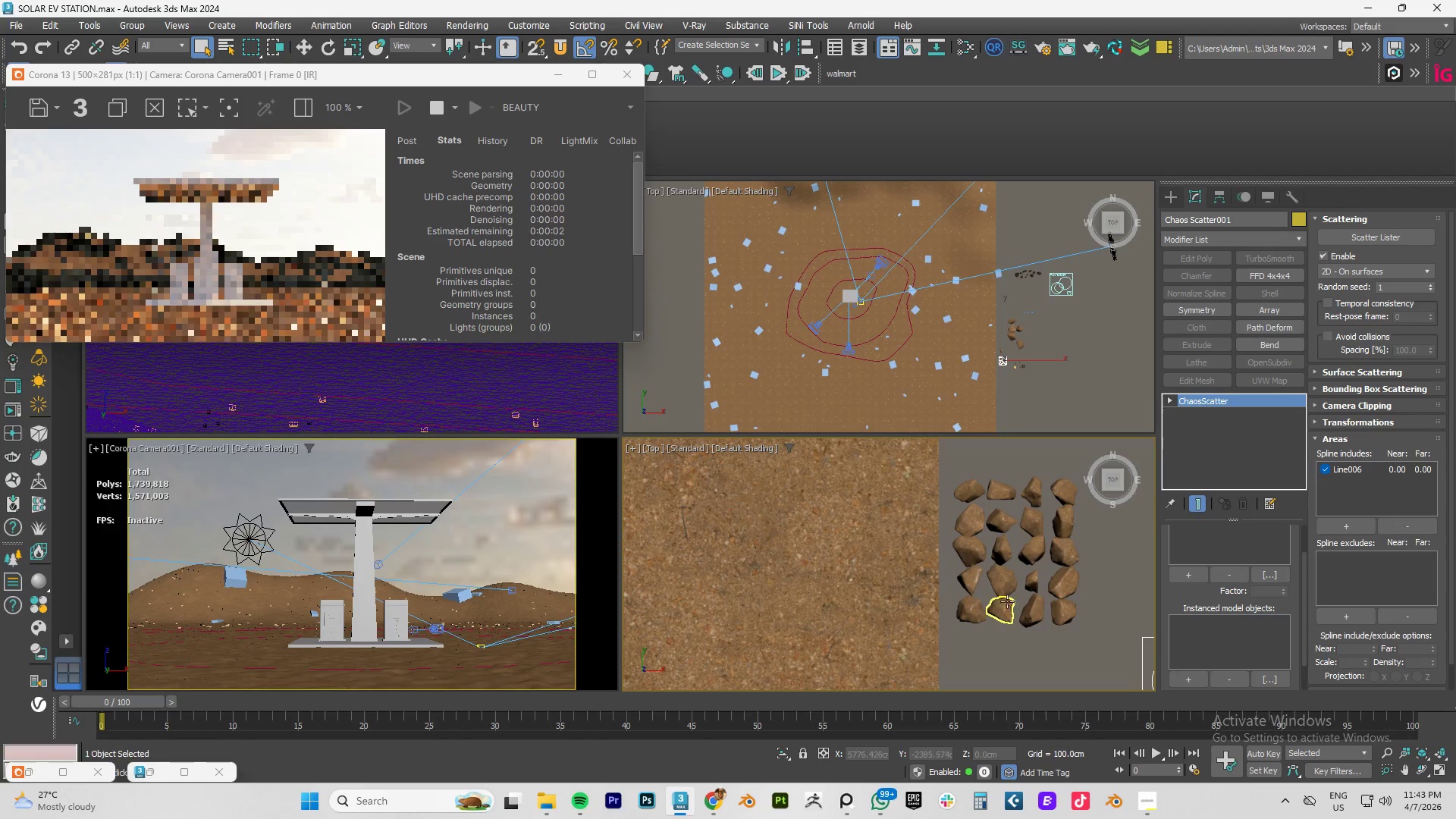 
scroll: coordinate [1018, 582], scroll_direction: down, amount: 2.0
 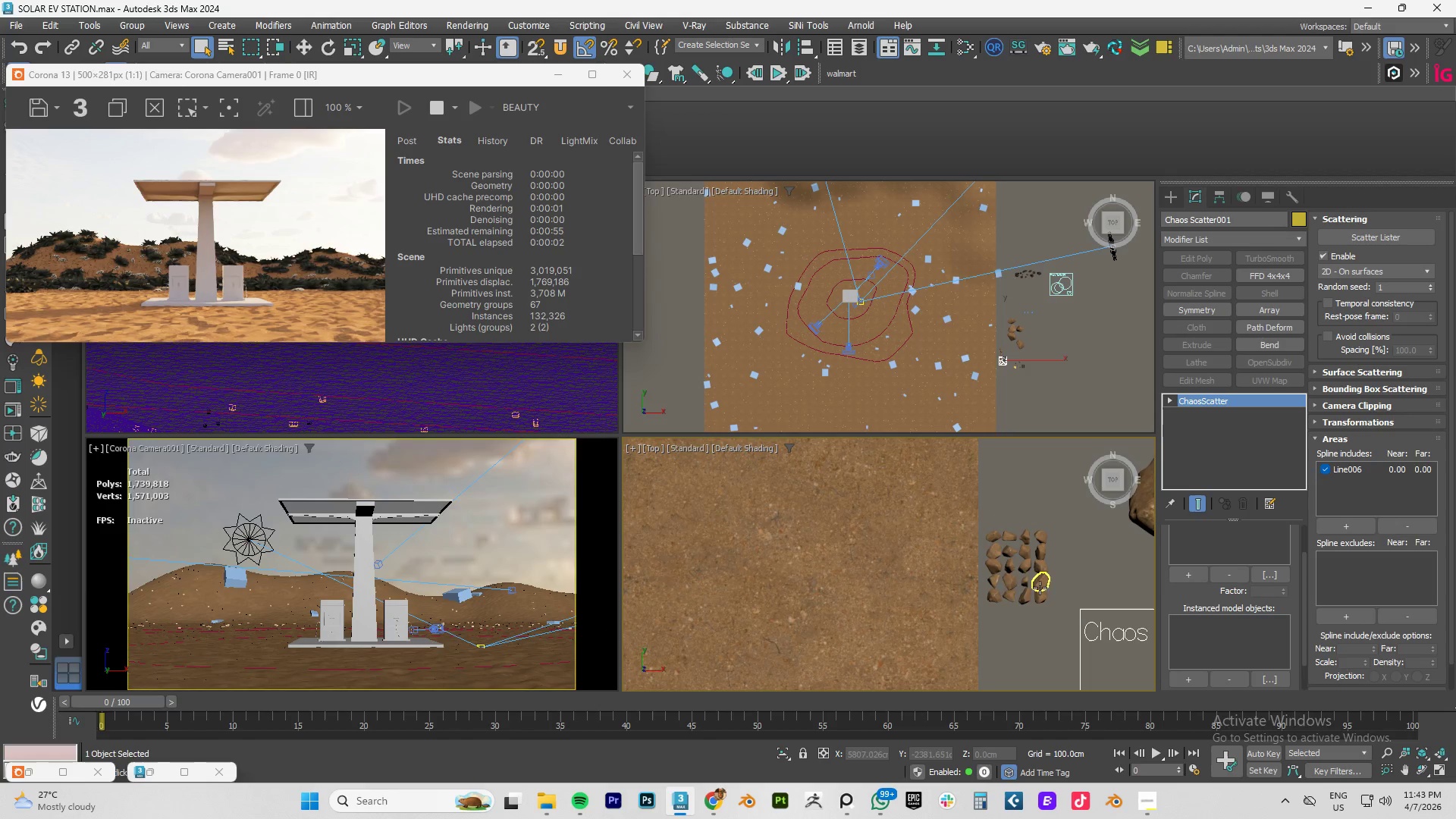 
scroll: coordinate [1015, 592], scroll_direction: up, amount: 5.0
 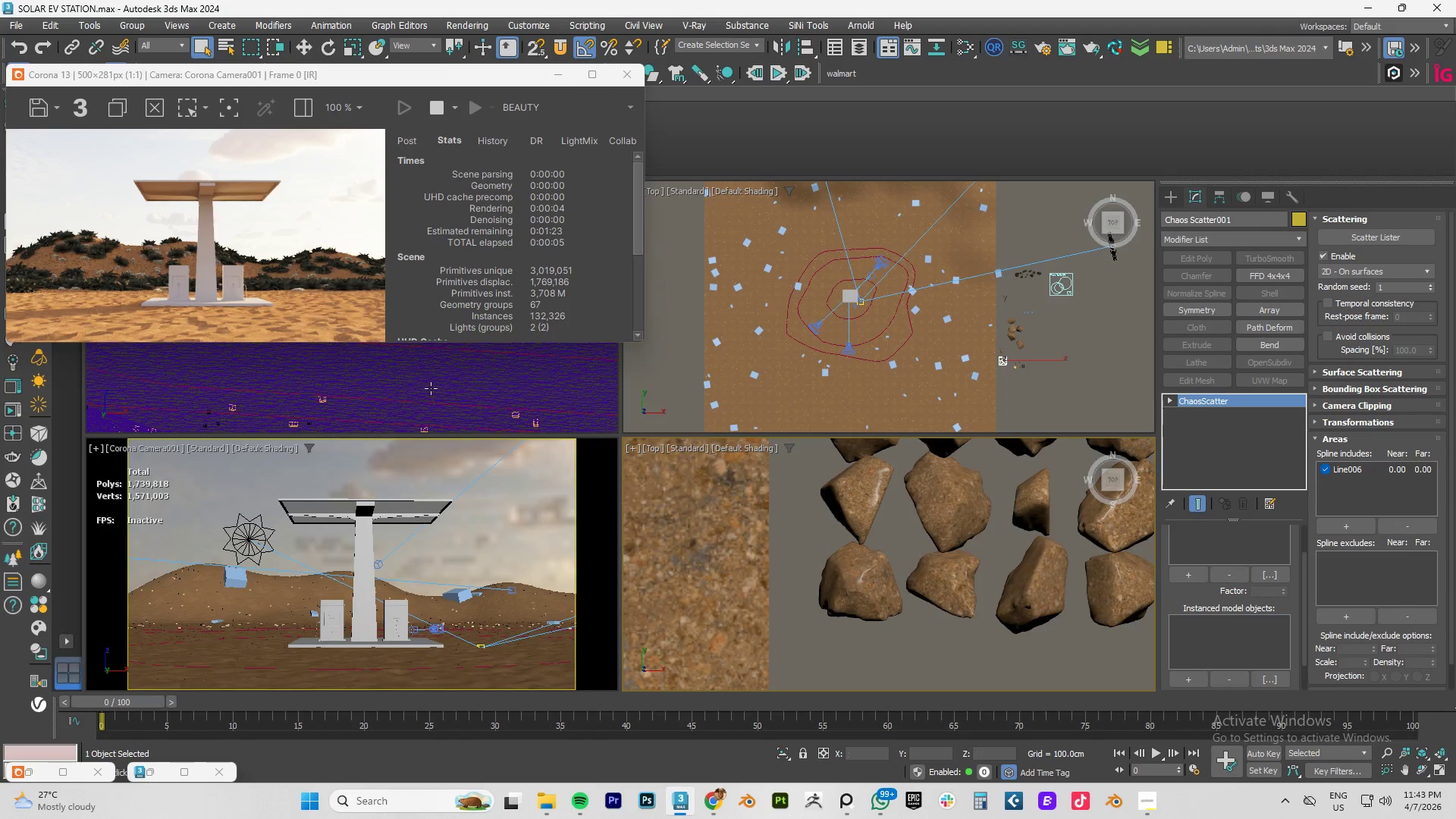 
scroll: coordinate [242, 315], scroll_direction: down, amount: 2.0
 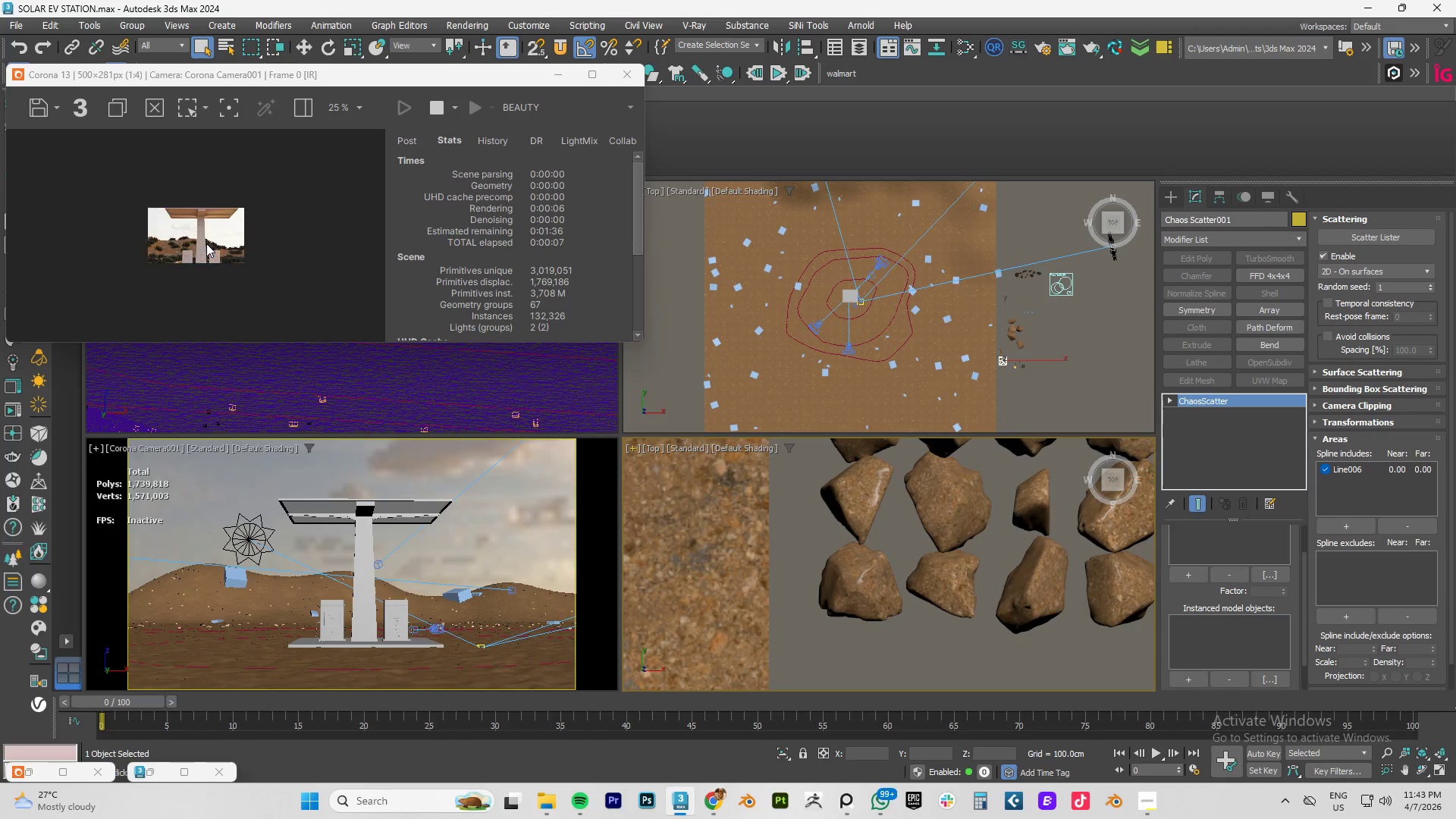 
scroll: coordinate [215, 255], scroll_direction: up, amount: 3.0
 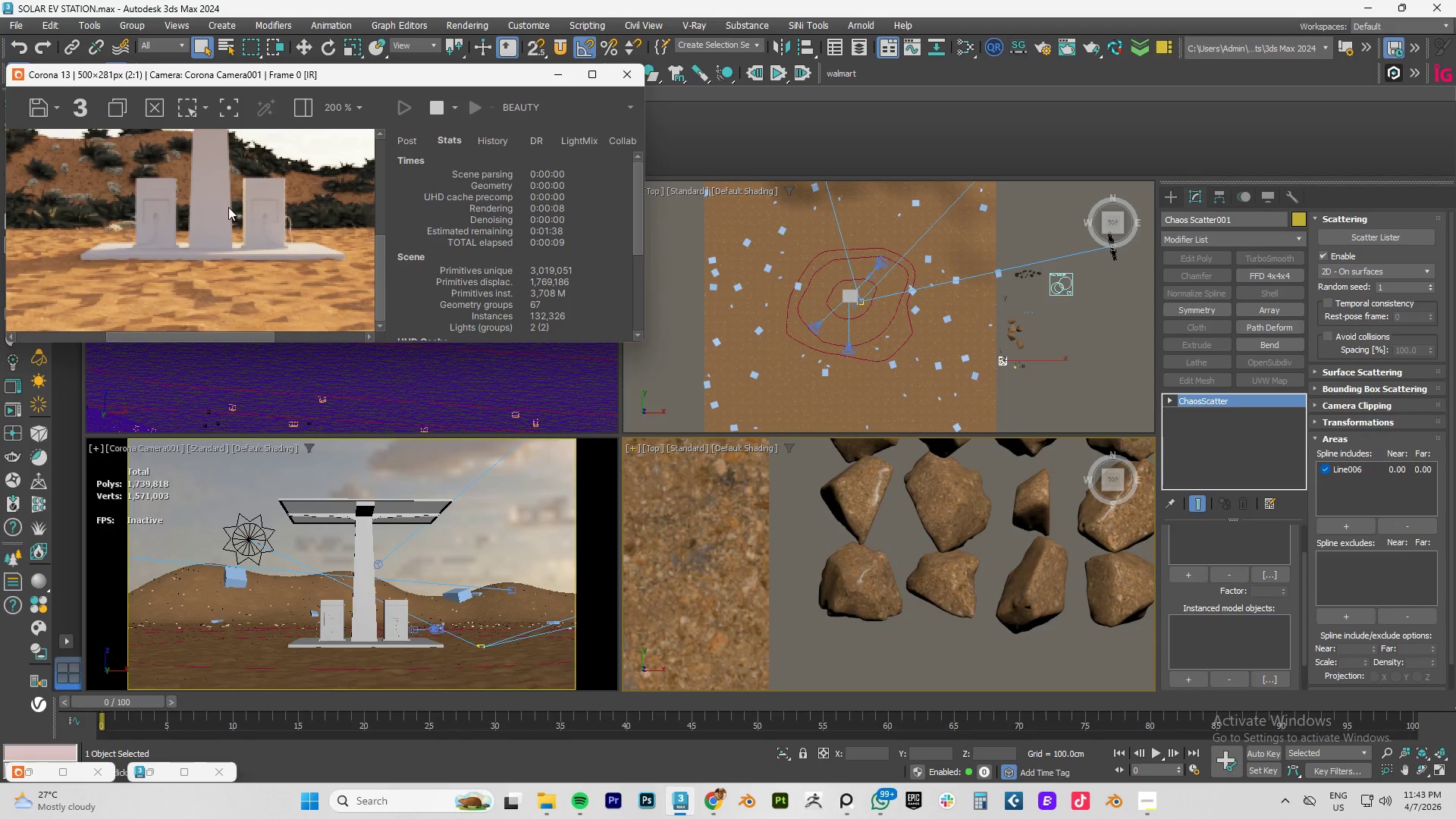 
scroll: coordinate [228, 211], scroll_direction: down, amount: 2.0
 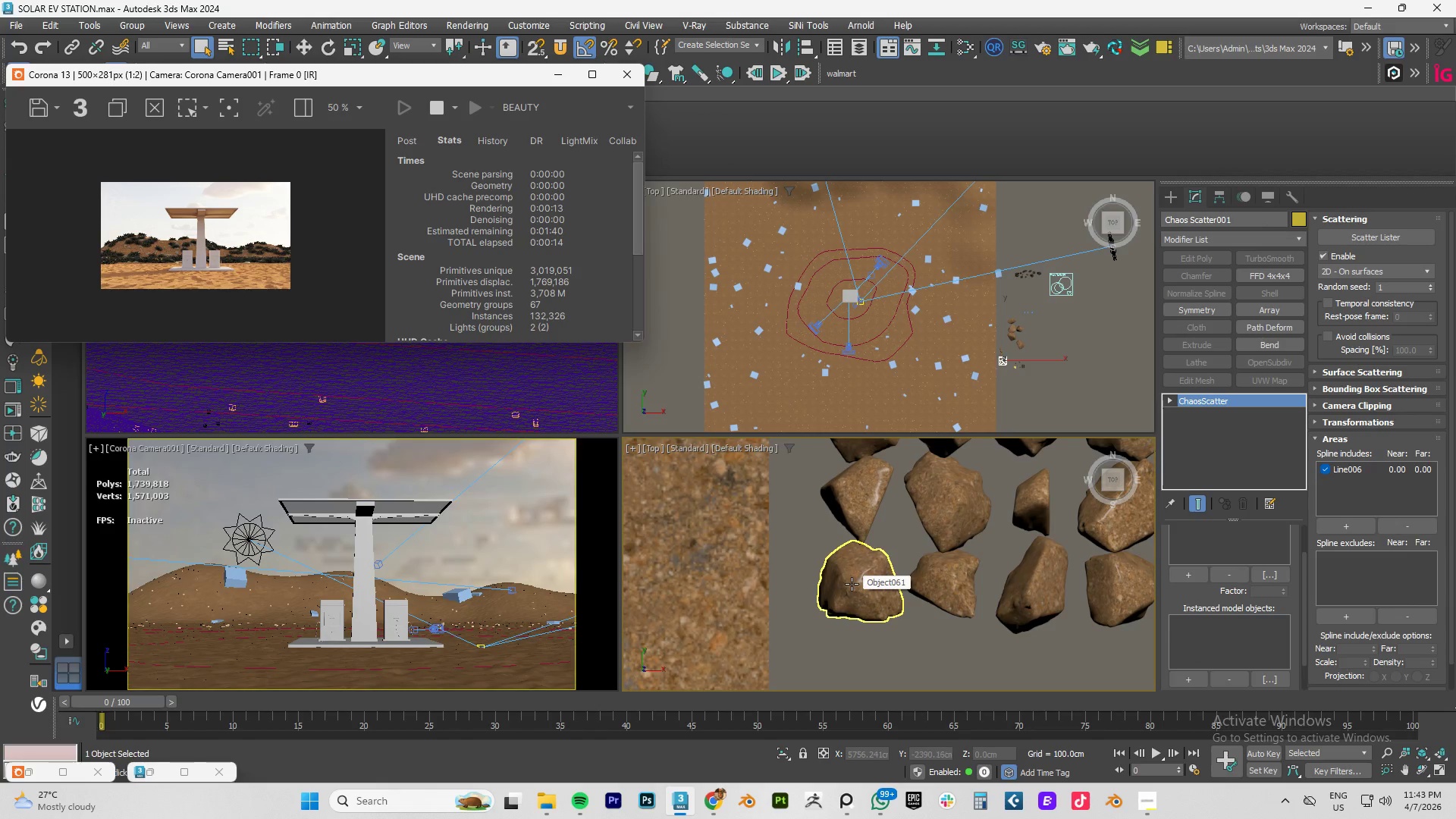 
wait(5.07)
 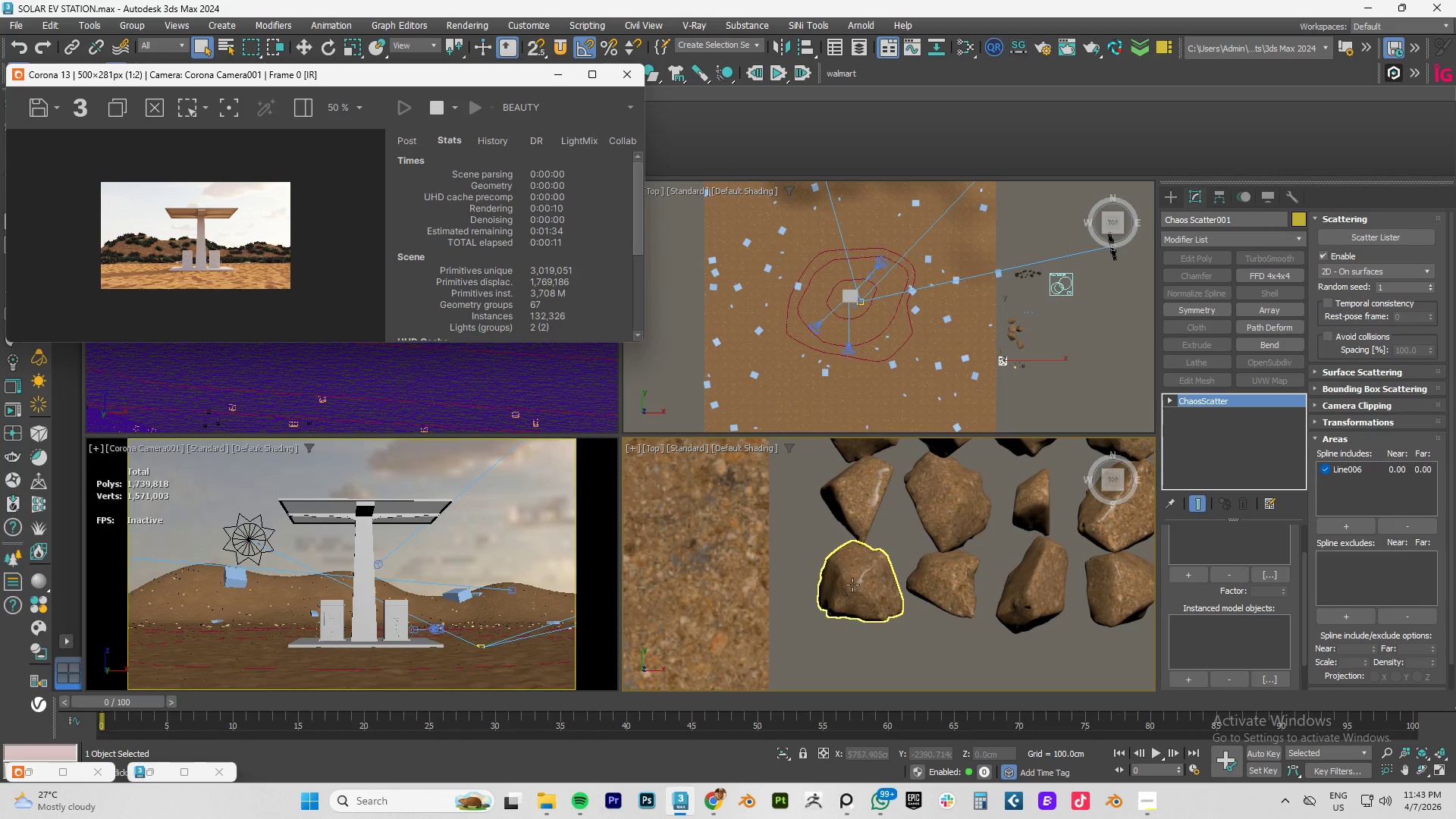 
left_click([852, 584])
 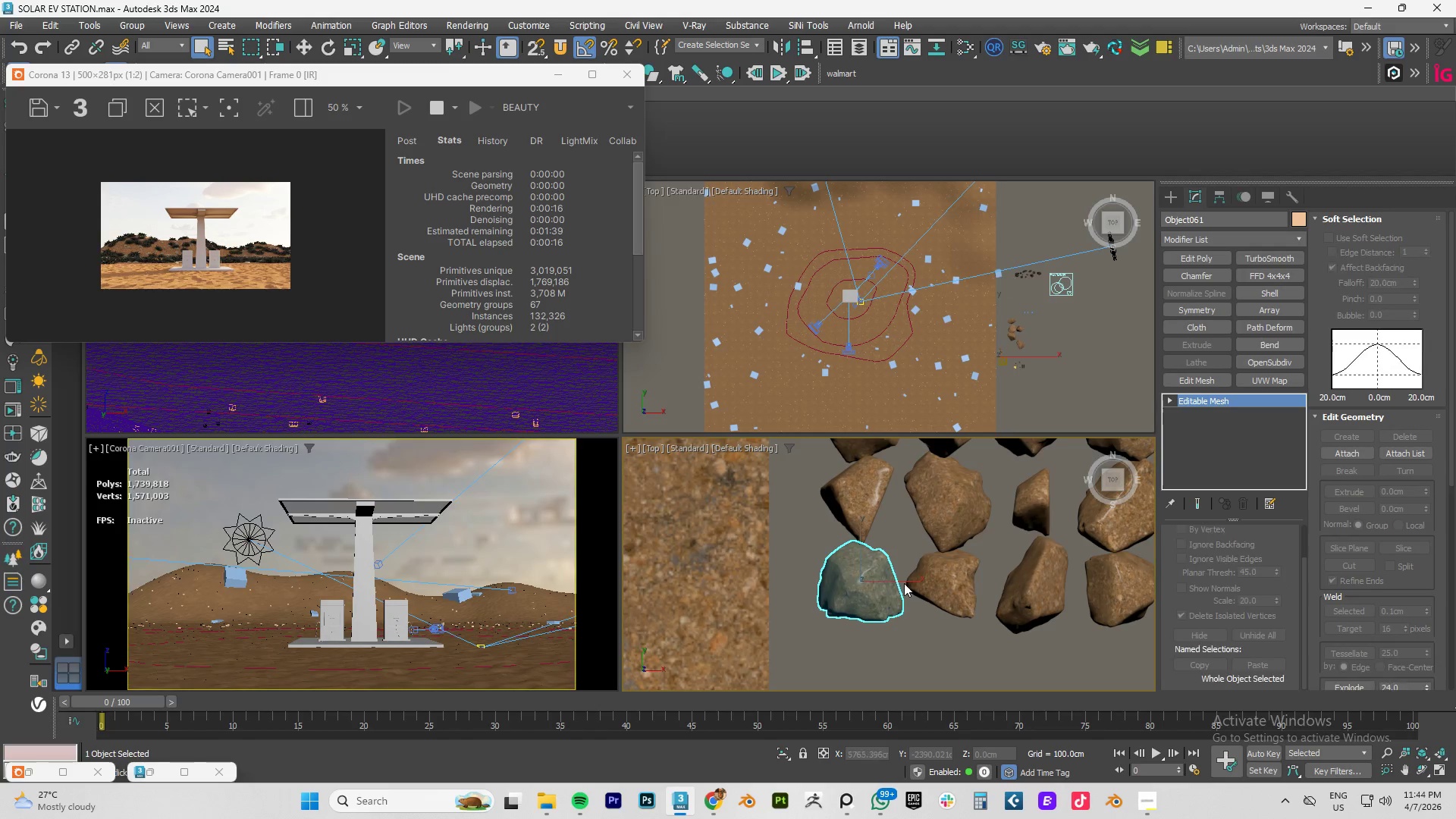 
scroll: coordinate [923, 609], scroll_direction: down, amount: 15.0
 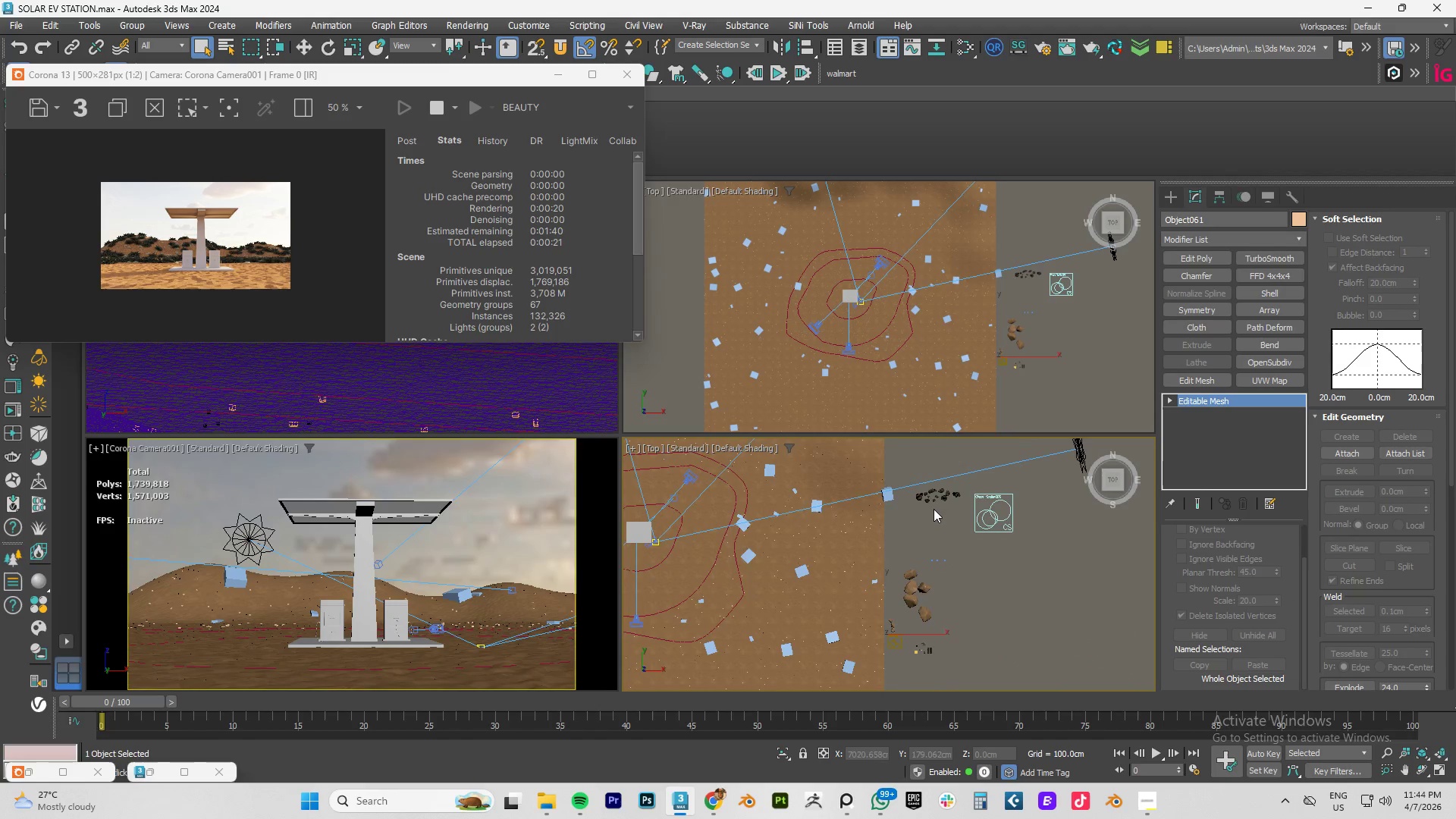 
scroll: coordinate [906, 486], scroll_direction: up, amount: 12.0
 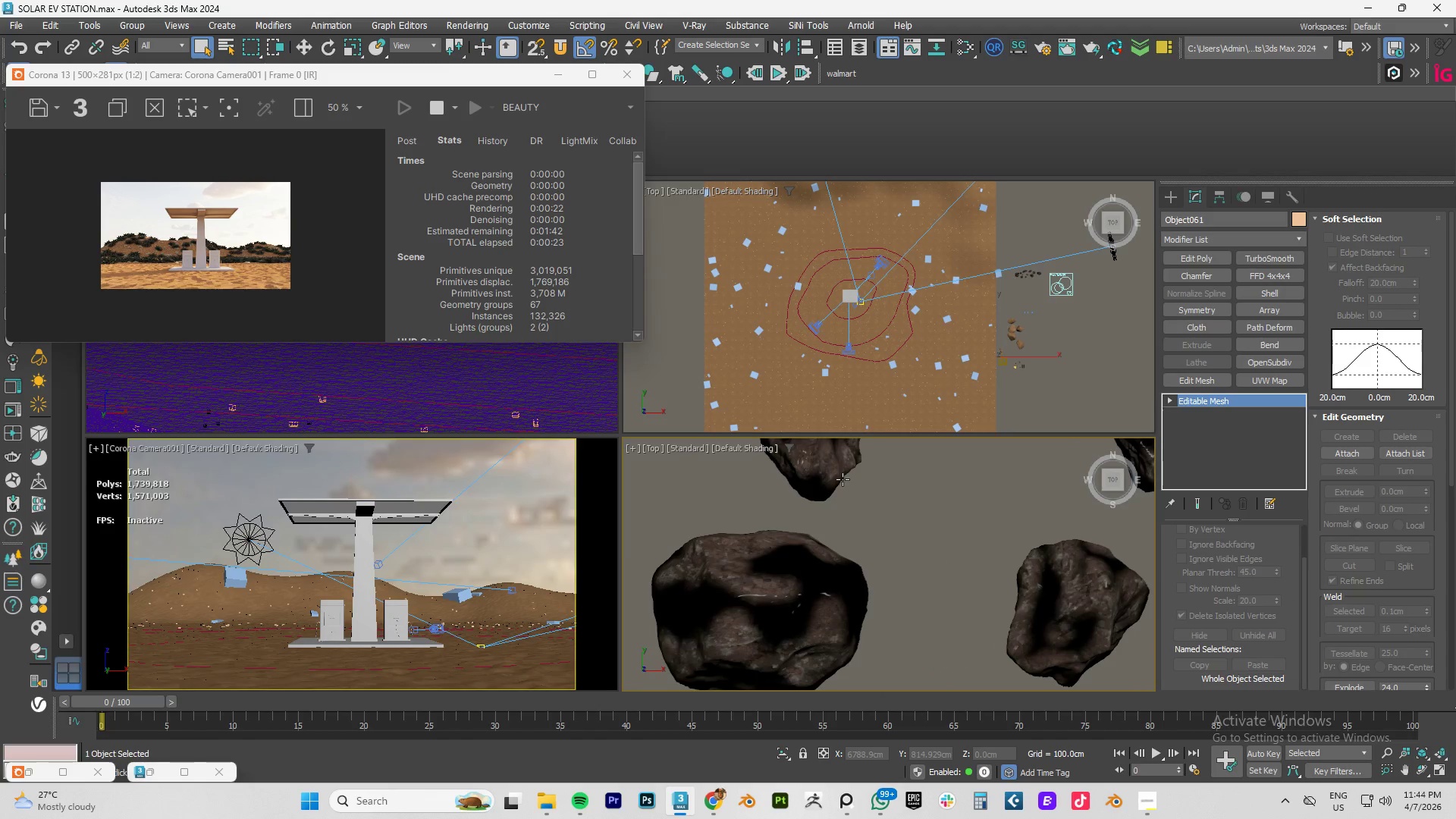 
scroll: coordinate [979, 628], scroll_direction: down, amount: 12.0
 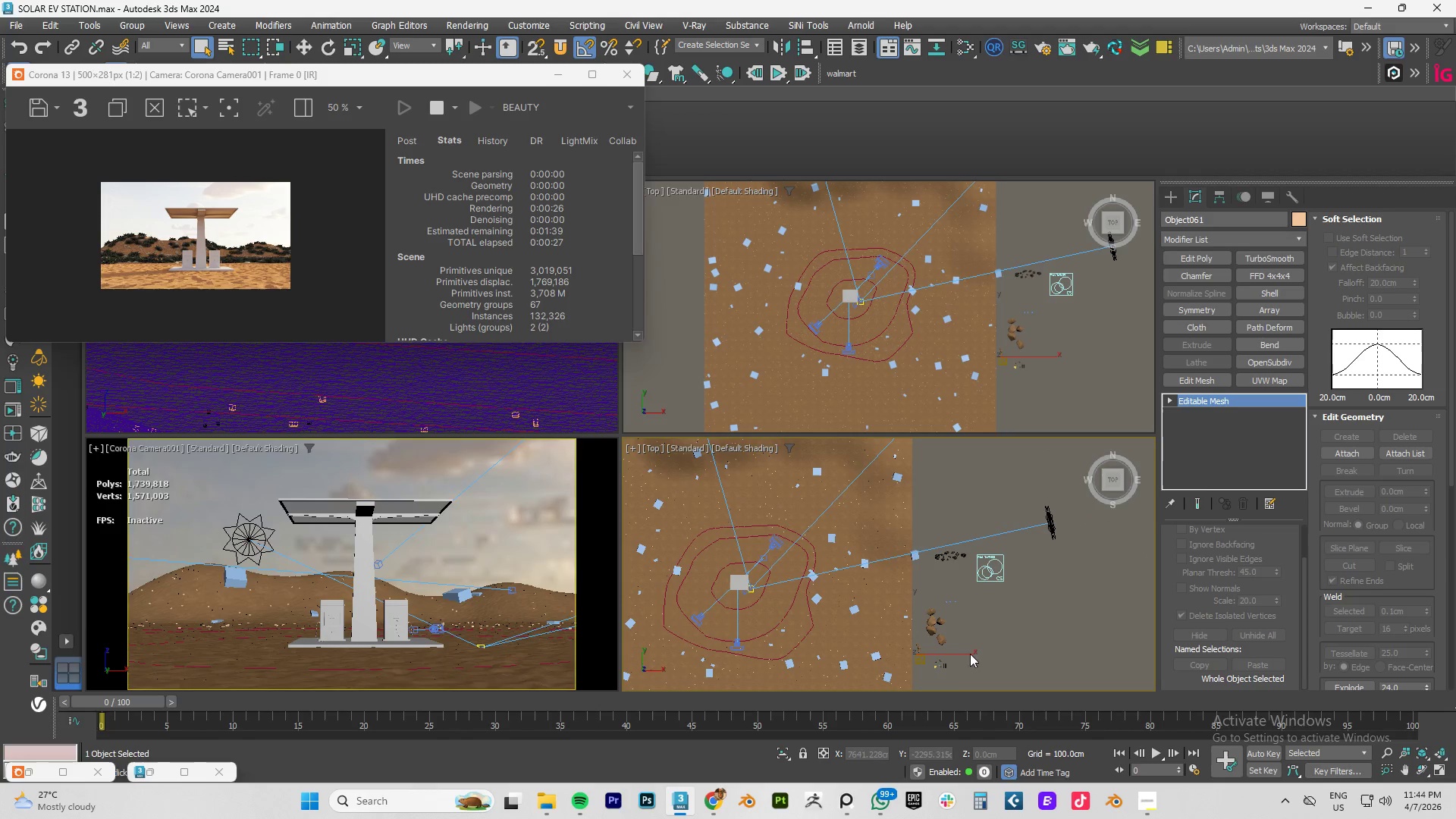 
scroll: coordinate [931, 662], scroll_direction: up, amount: 3.0
 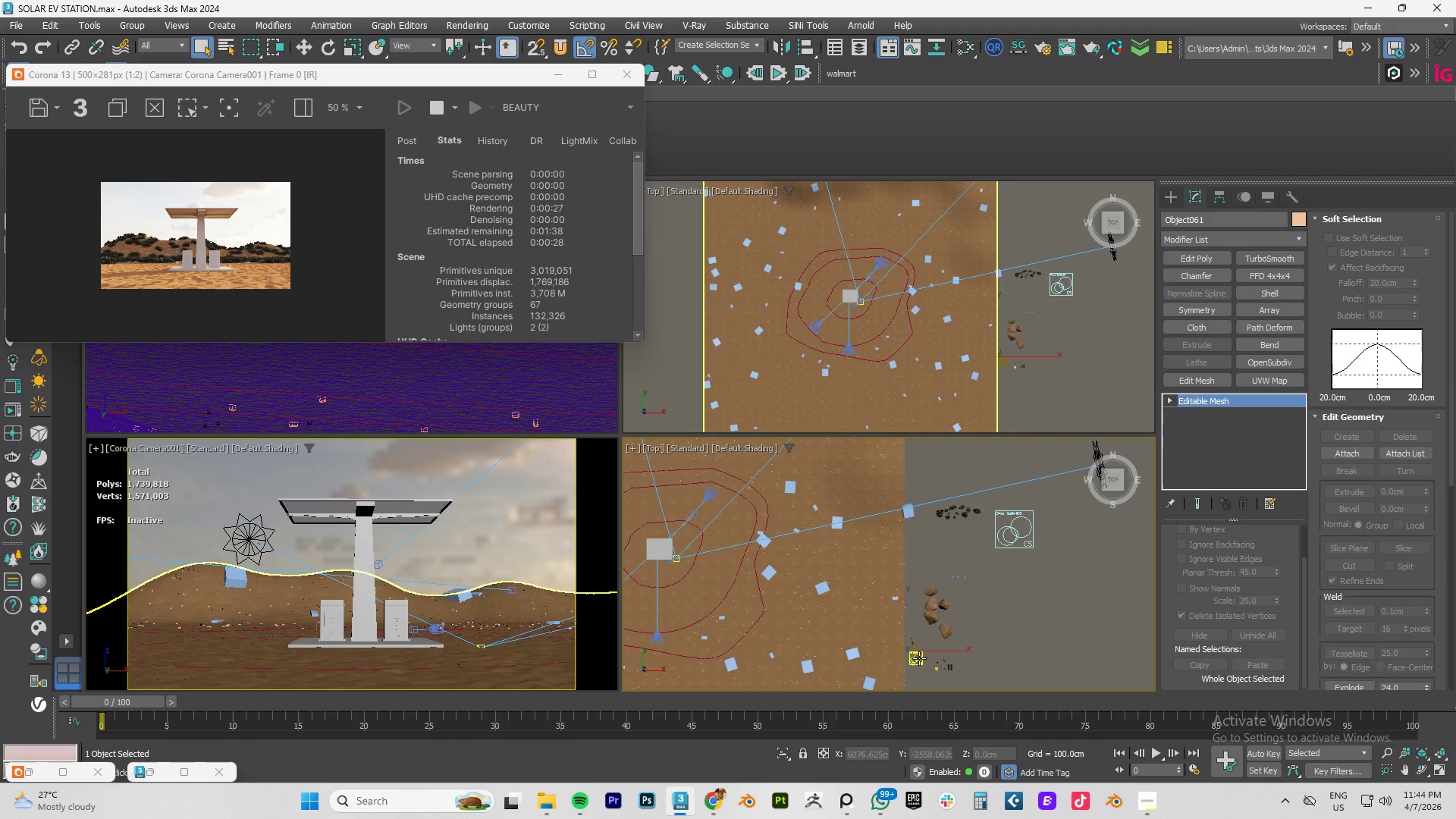 
left_click([919, 658])
 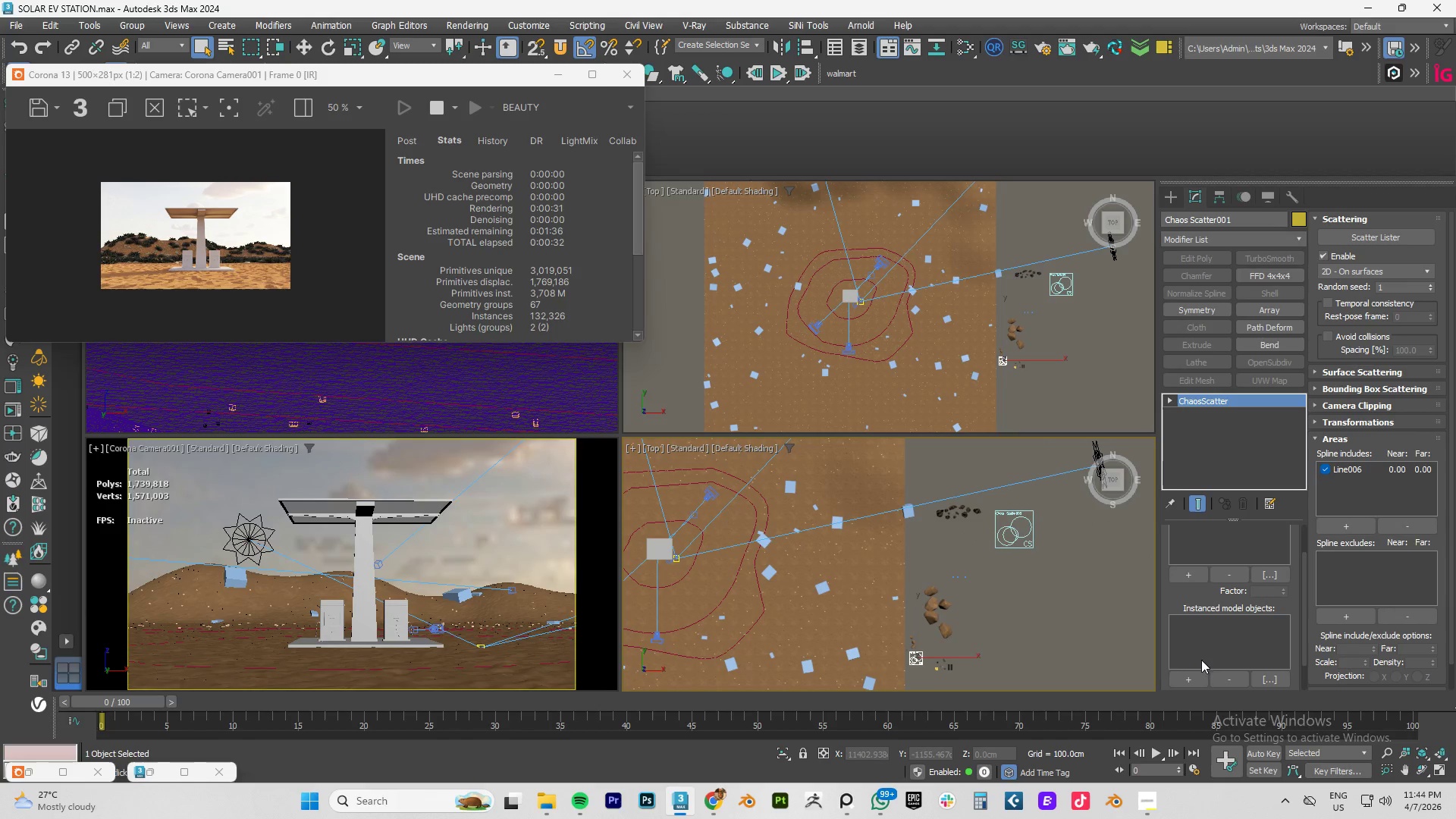 
left_click([1187, 676])
 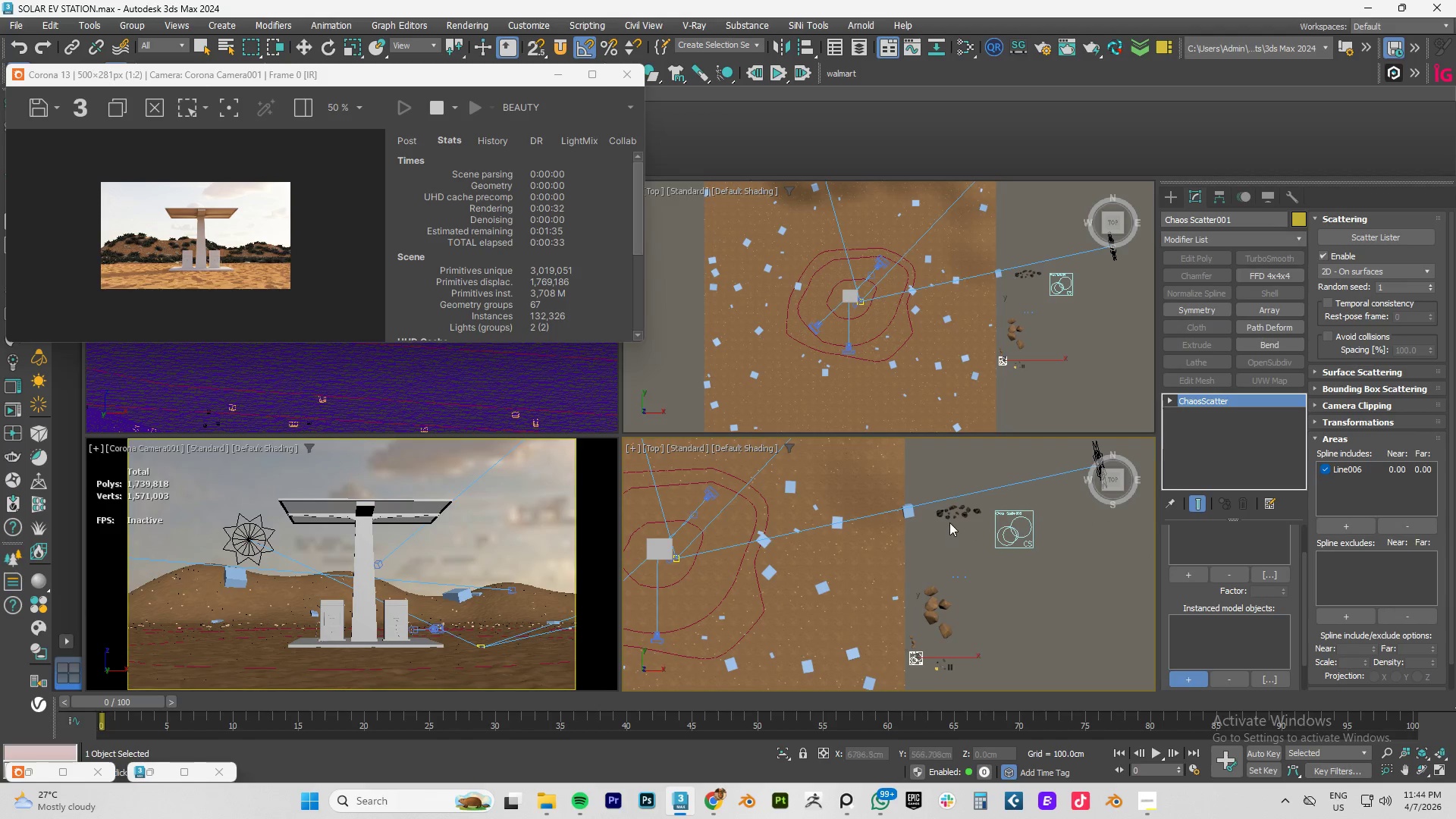 
scroll: coordinate [951, 521], scroll_direction: up, amount: 7.0
 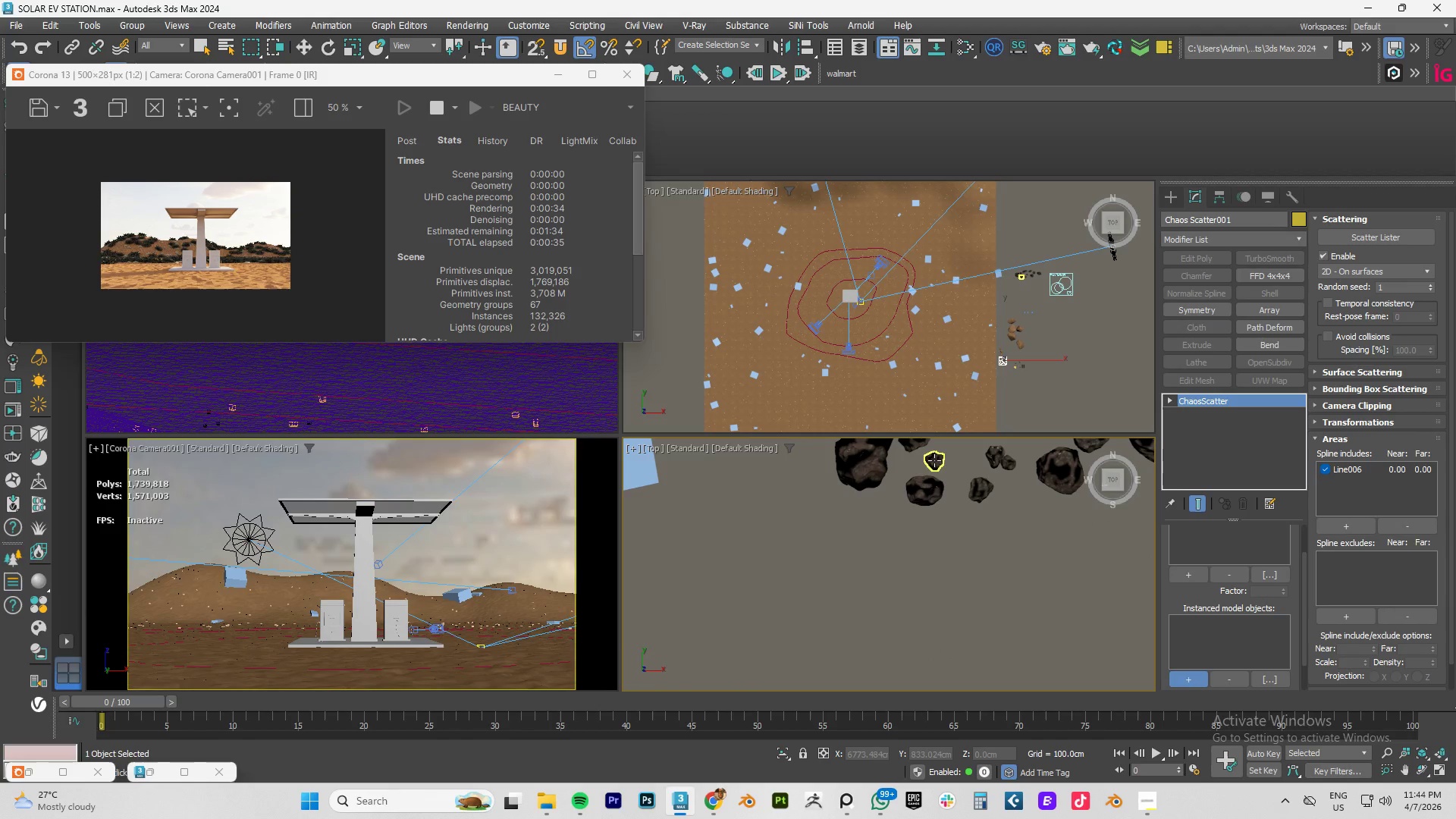 
left_click([934, 460])
 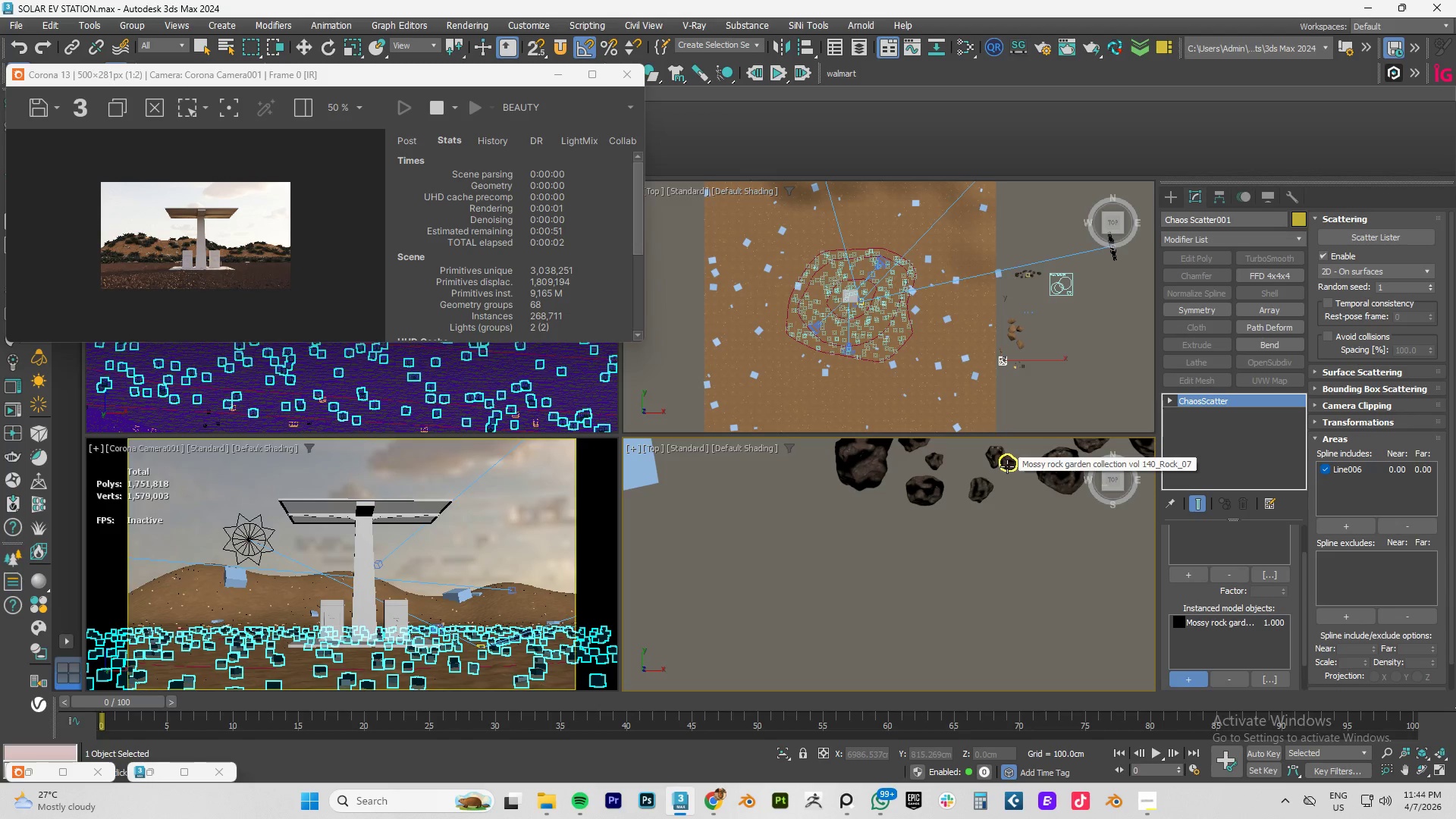 
wait(5.11)
 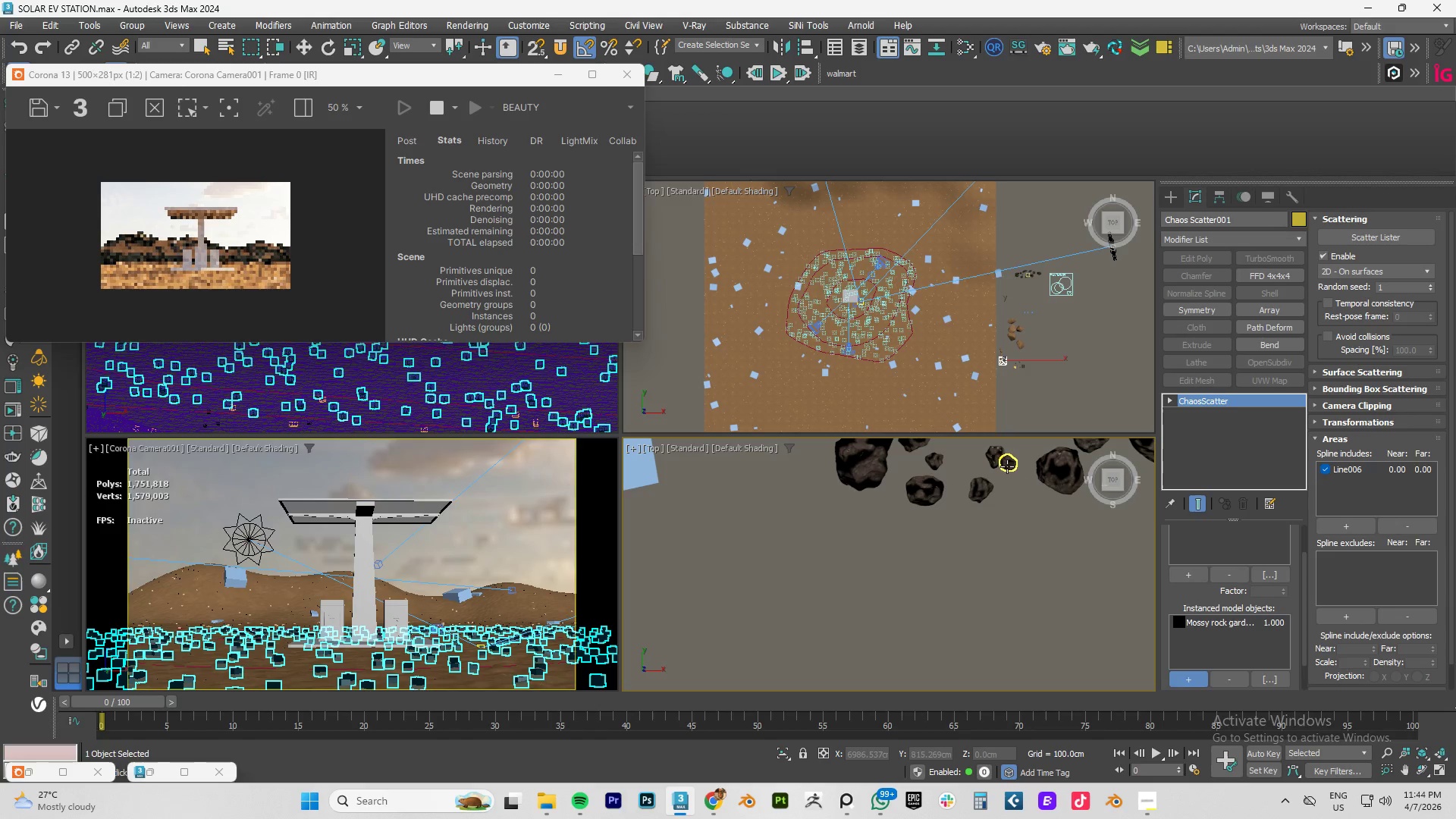 
left_click([1007, 466])
 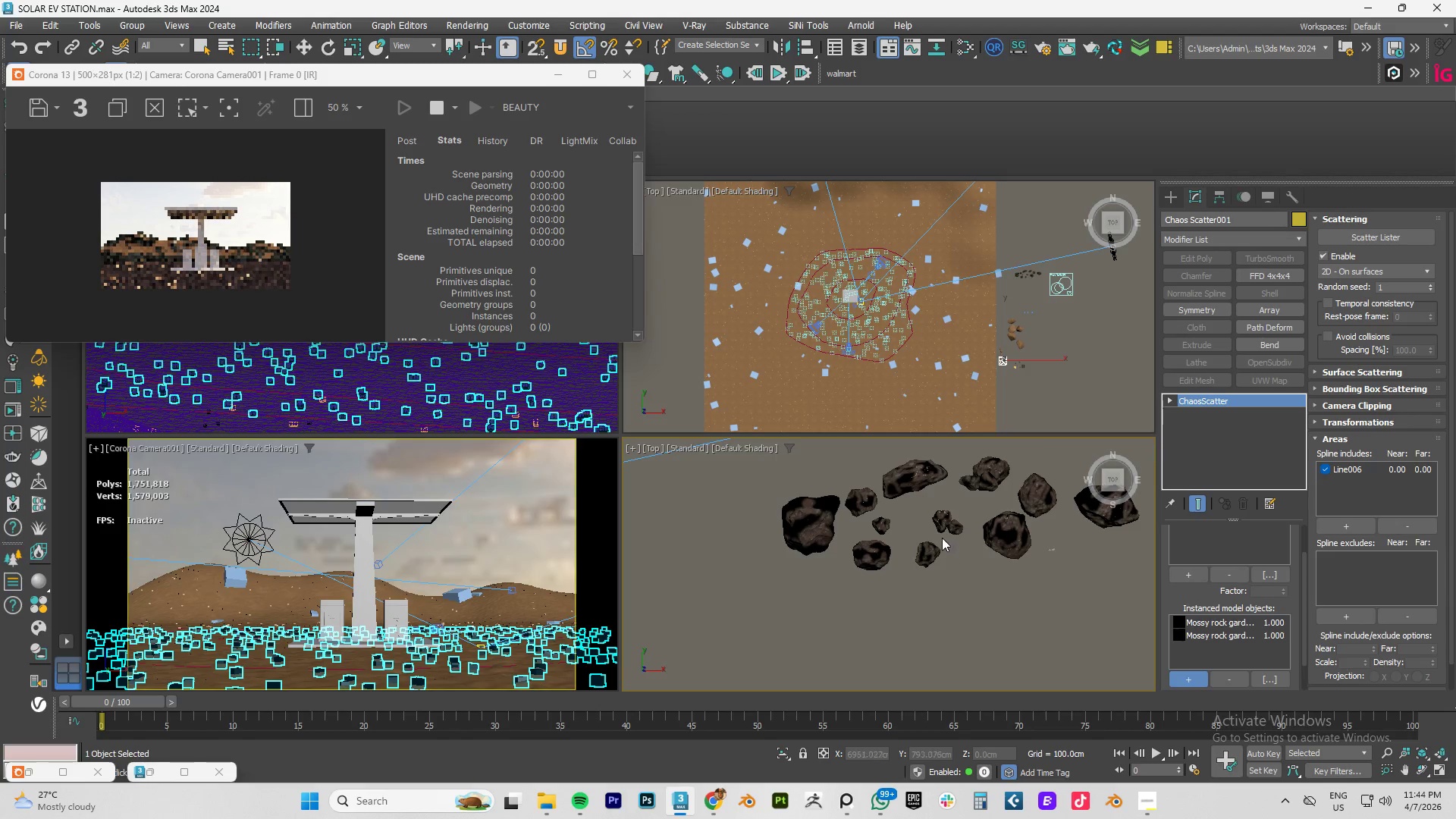 
left_click([934, 518])
 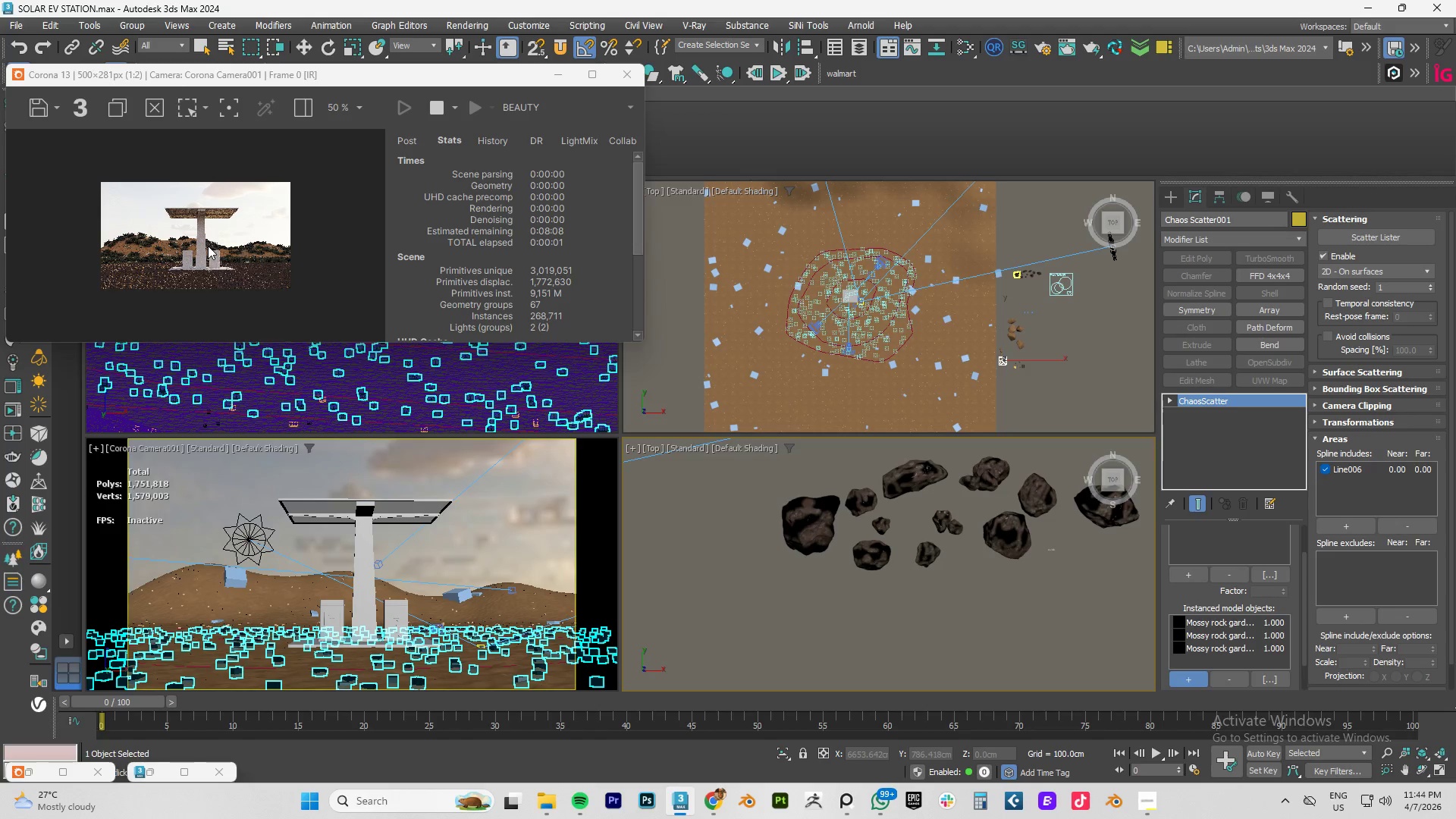 
scroll: coordinate [198, 292], scroll_direction: up, amount: 2.0
 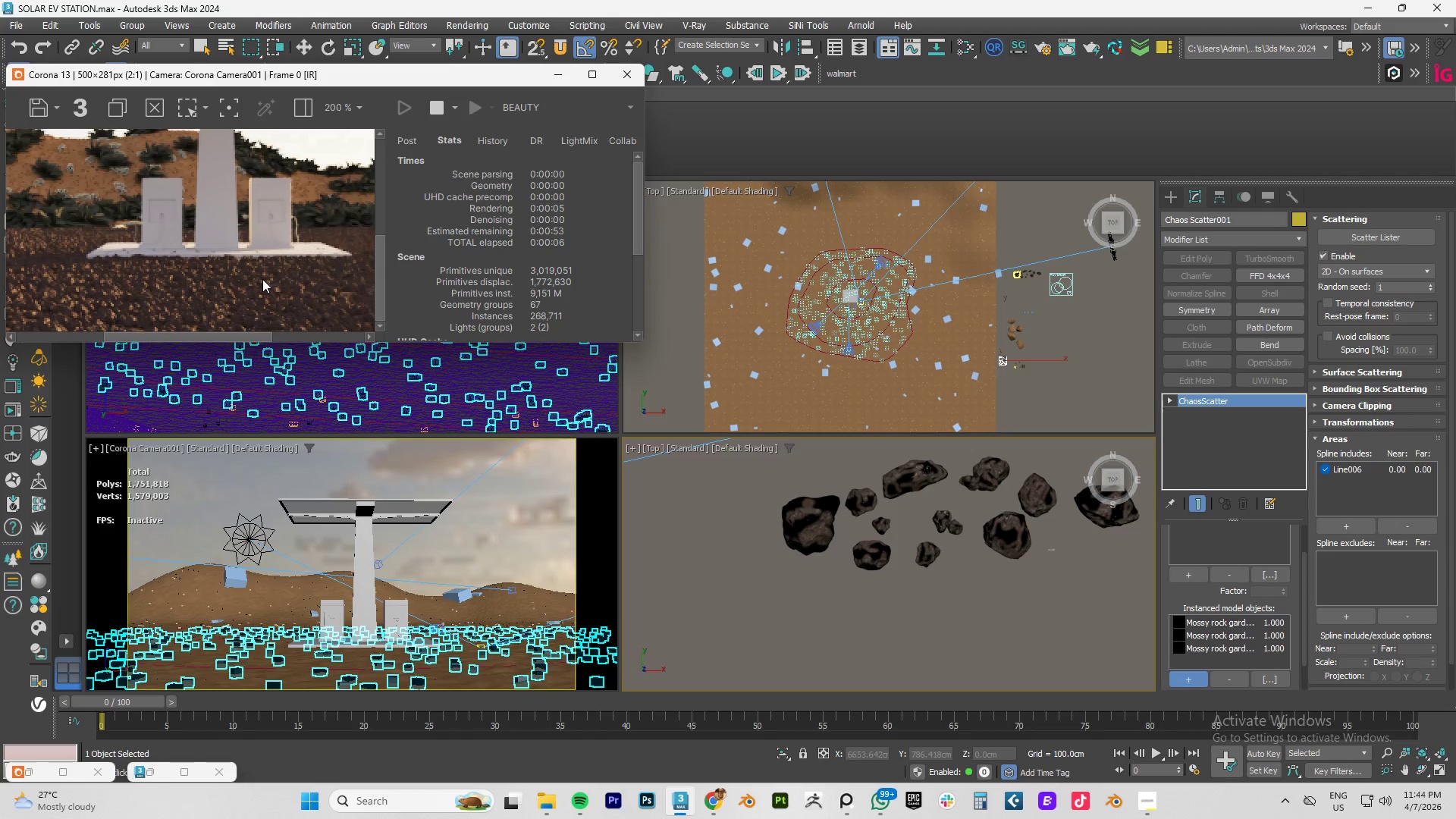 
wait(8.27)
 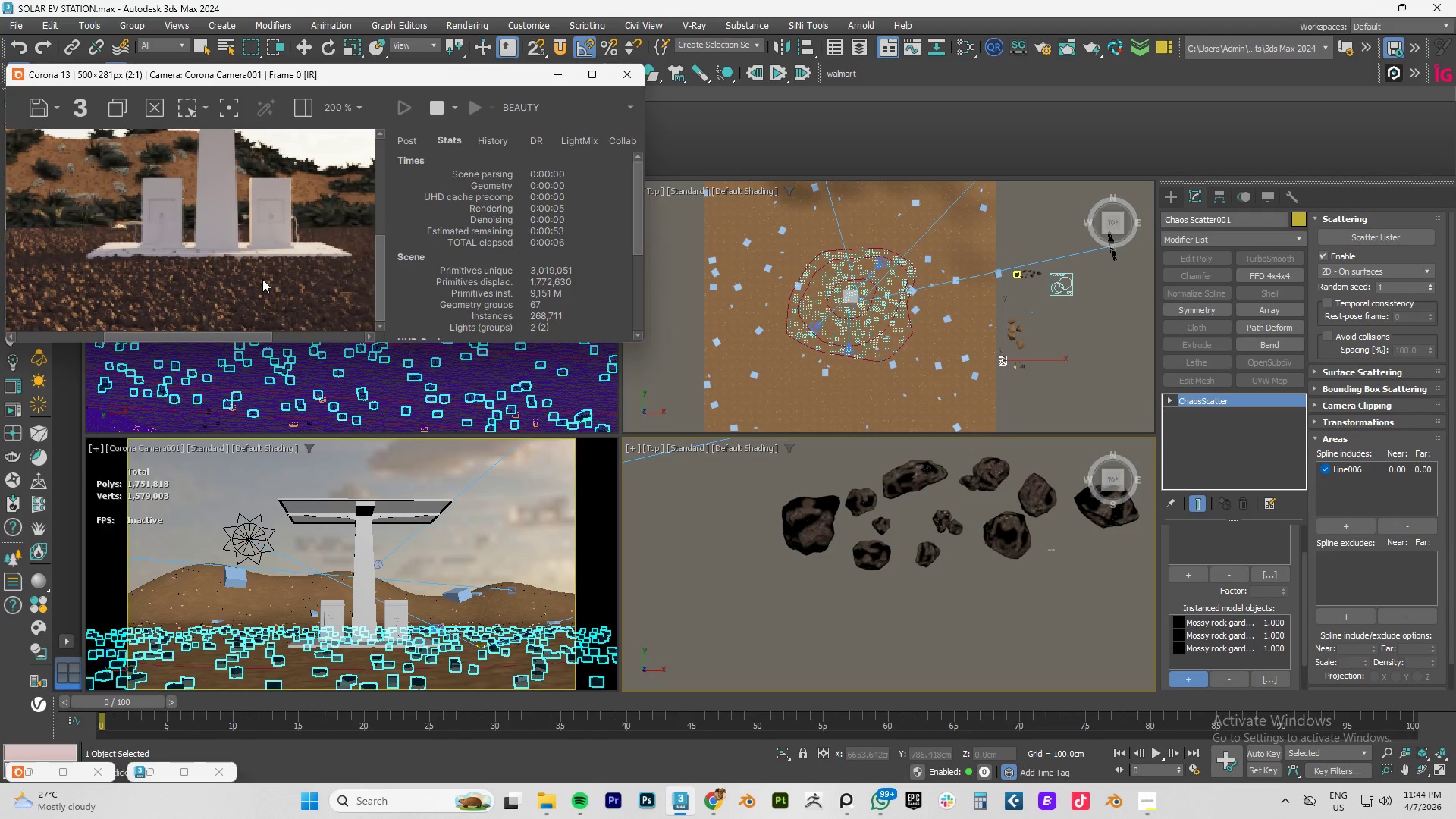 
key(Control+Z)
 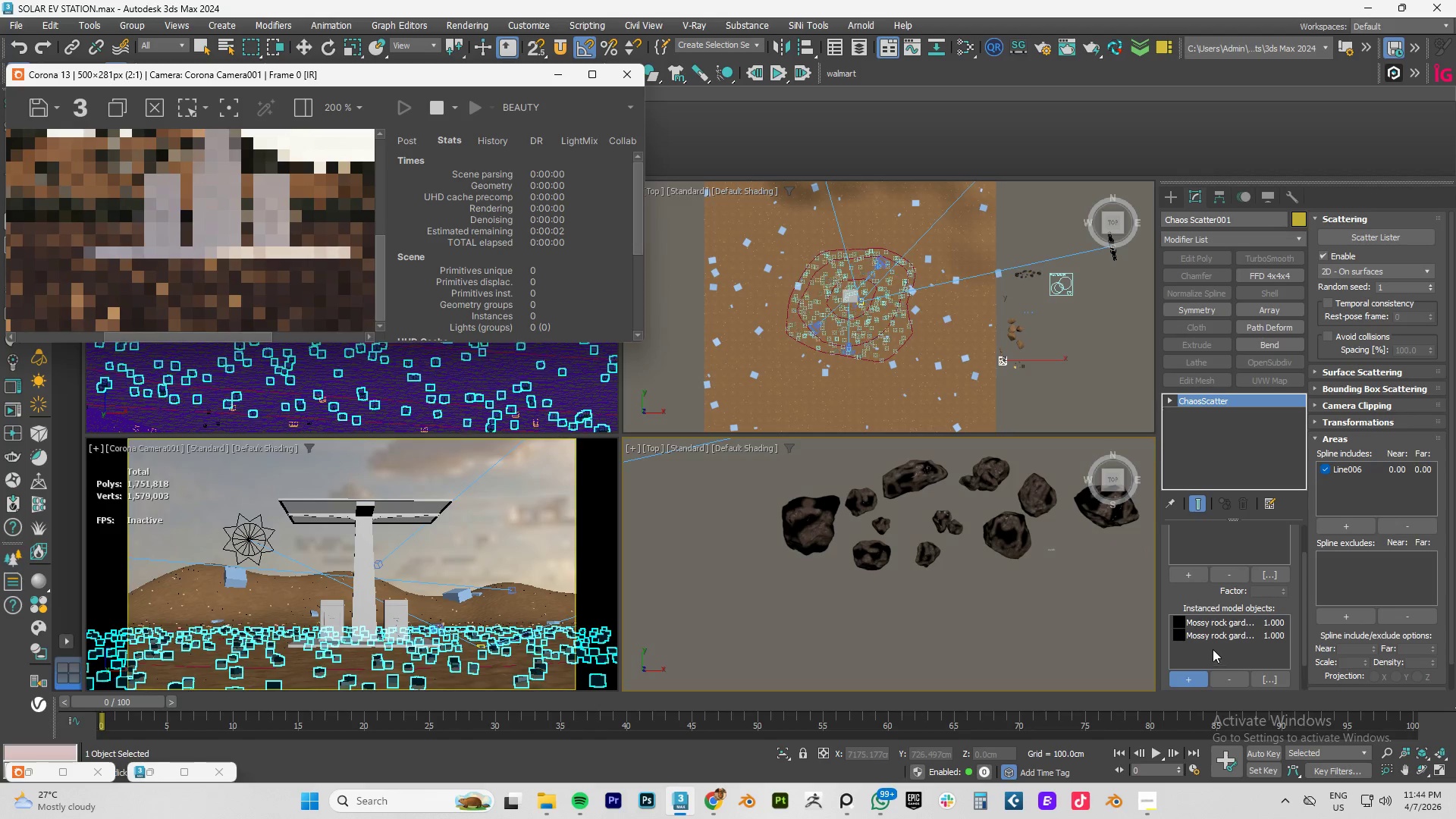 
left_click([1210, 636])
 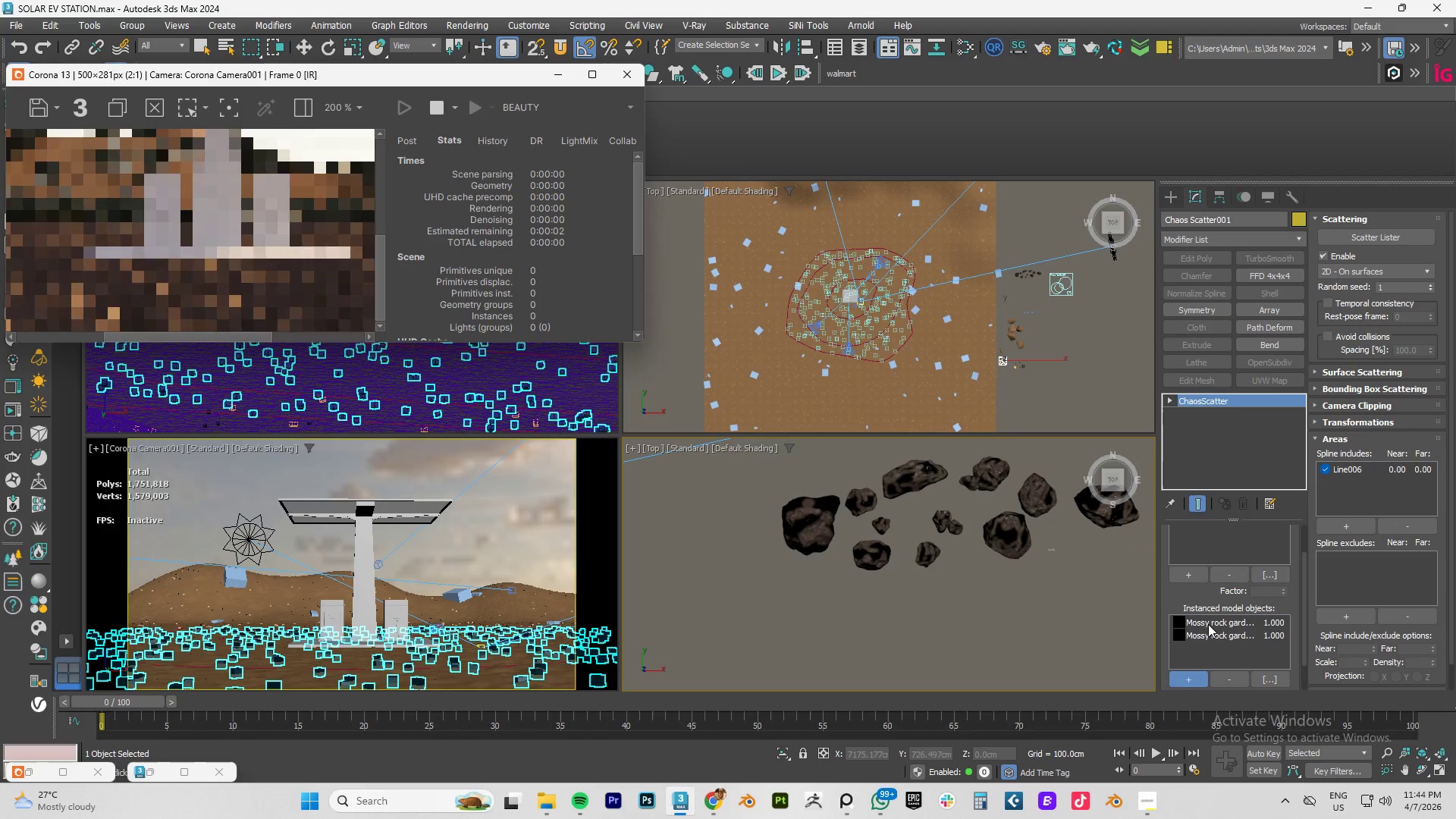 
hold_key(key=ShiftLeft, duration=0.91)
left_click([1207, 621])
 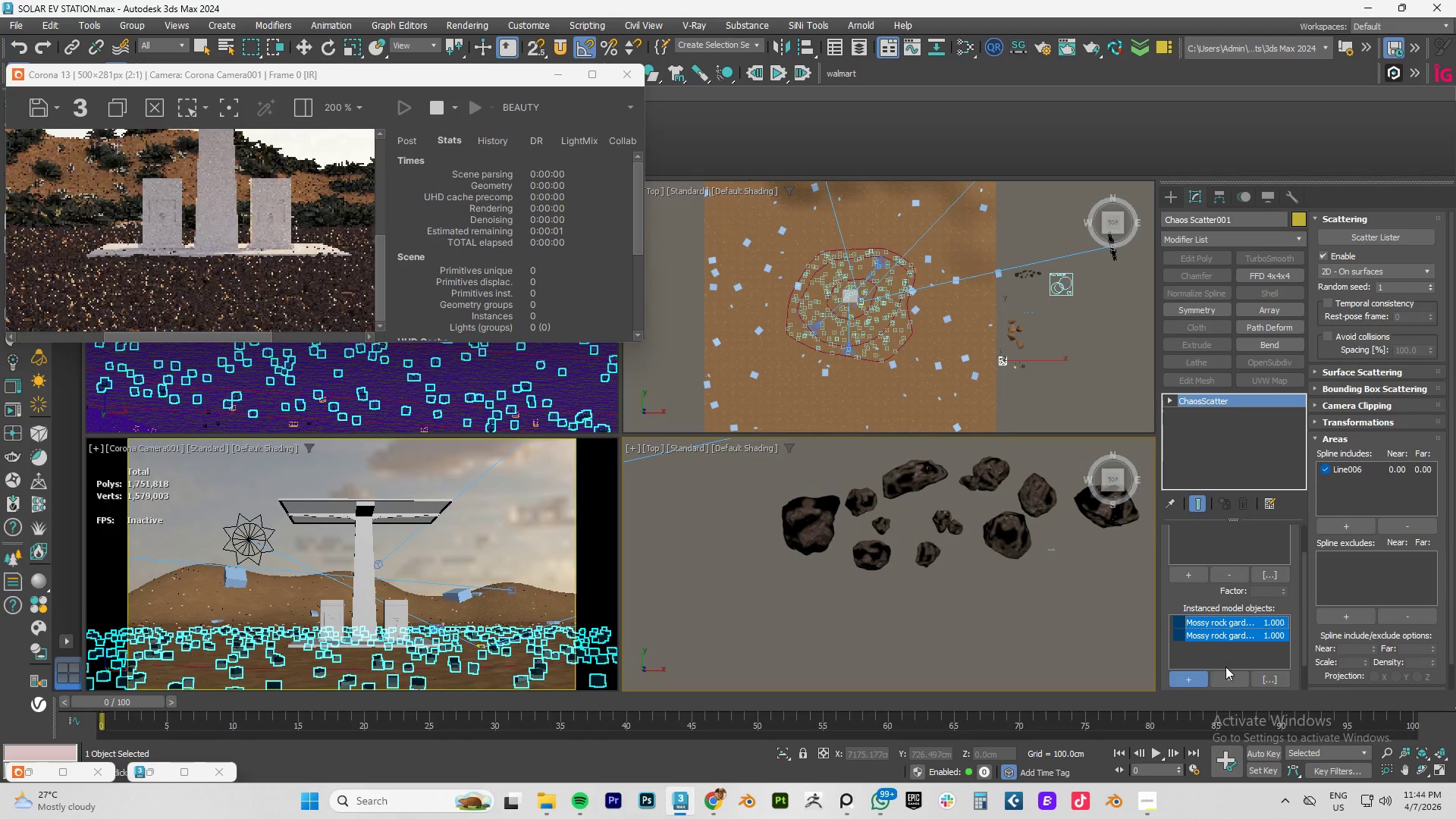 
left_click([1226, 673])
 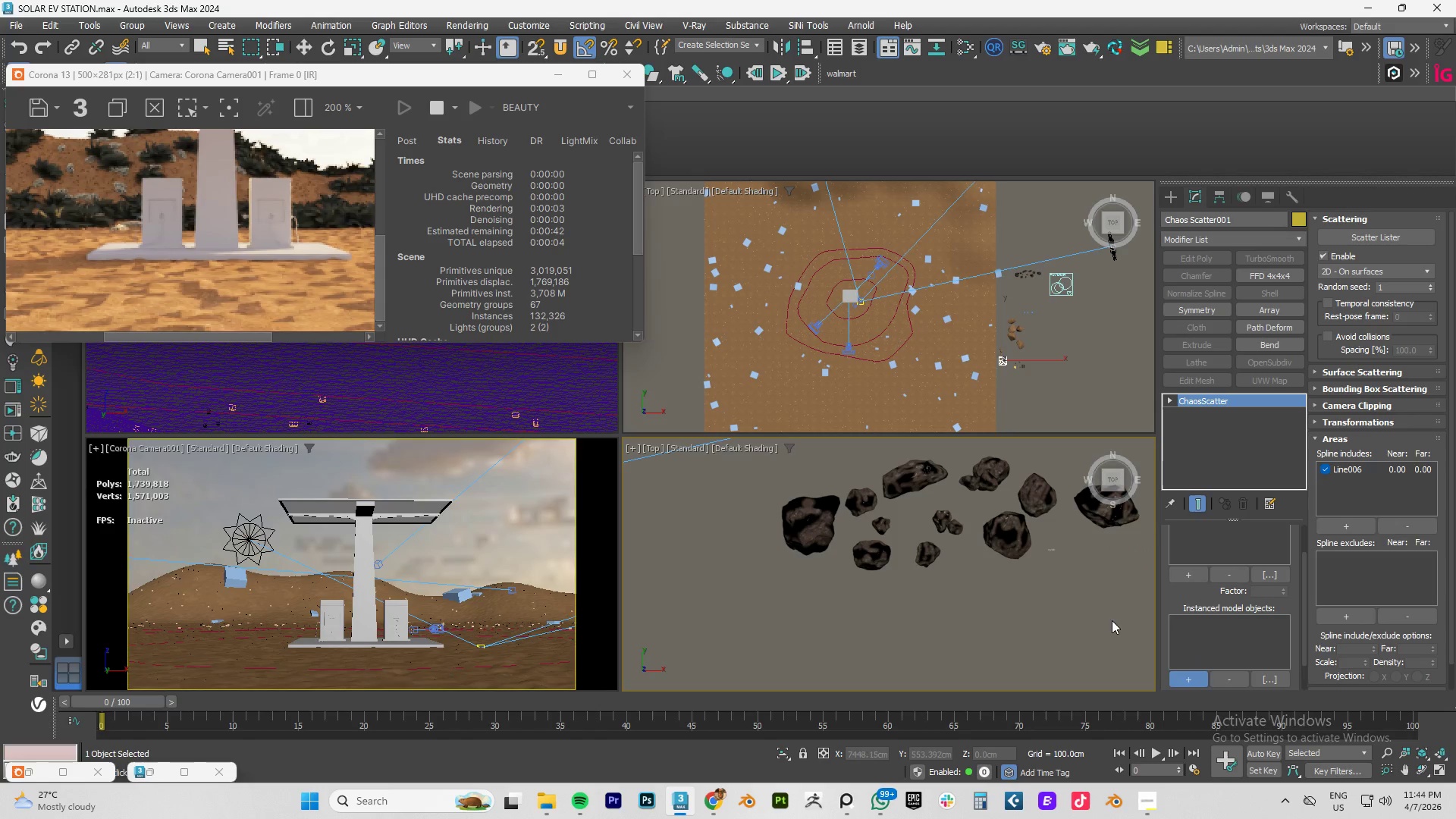 
wait(7.56)
 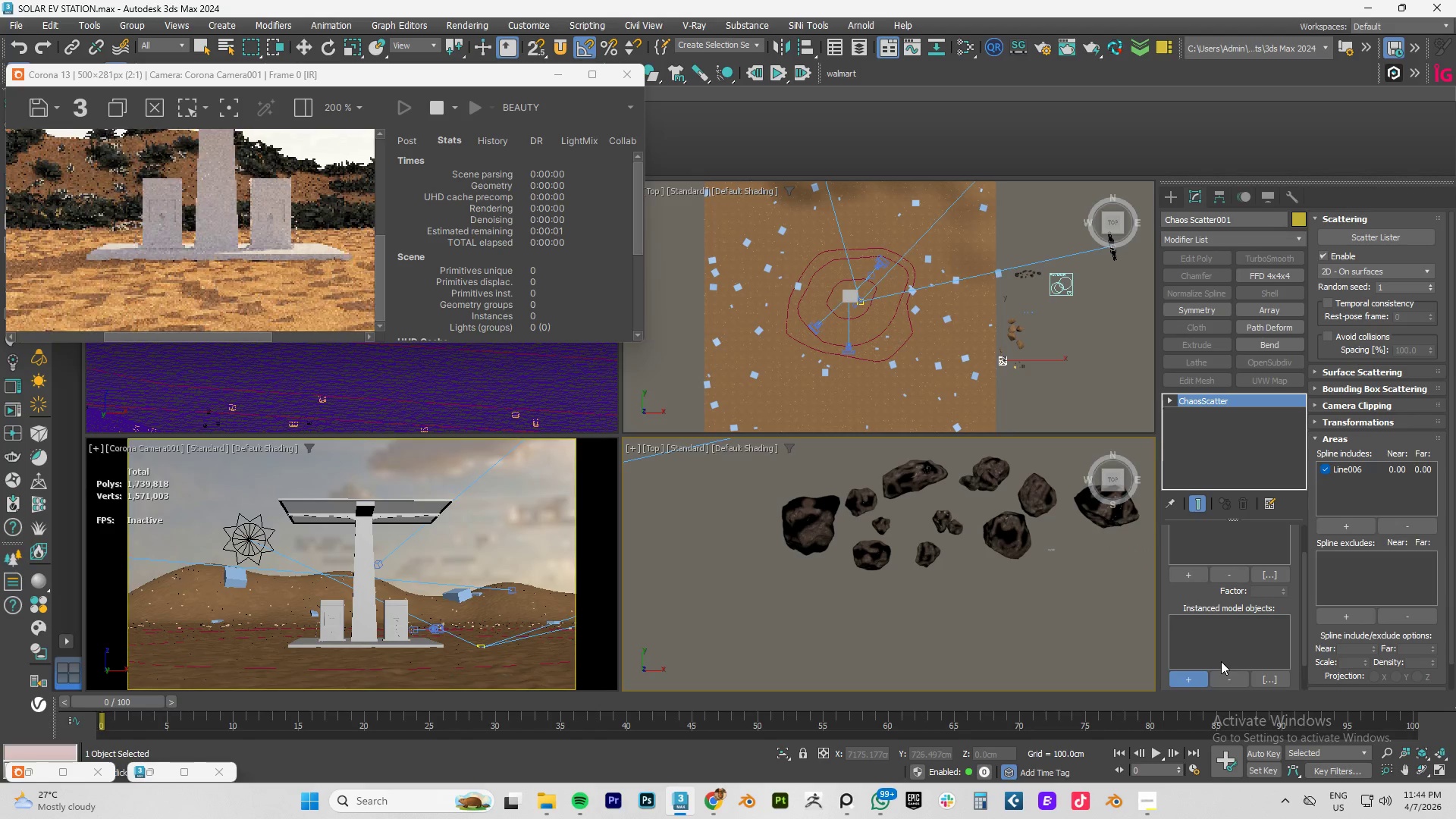 
left_click([882, 716])
 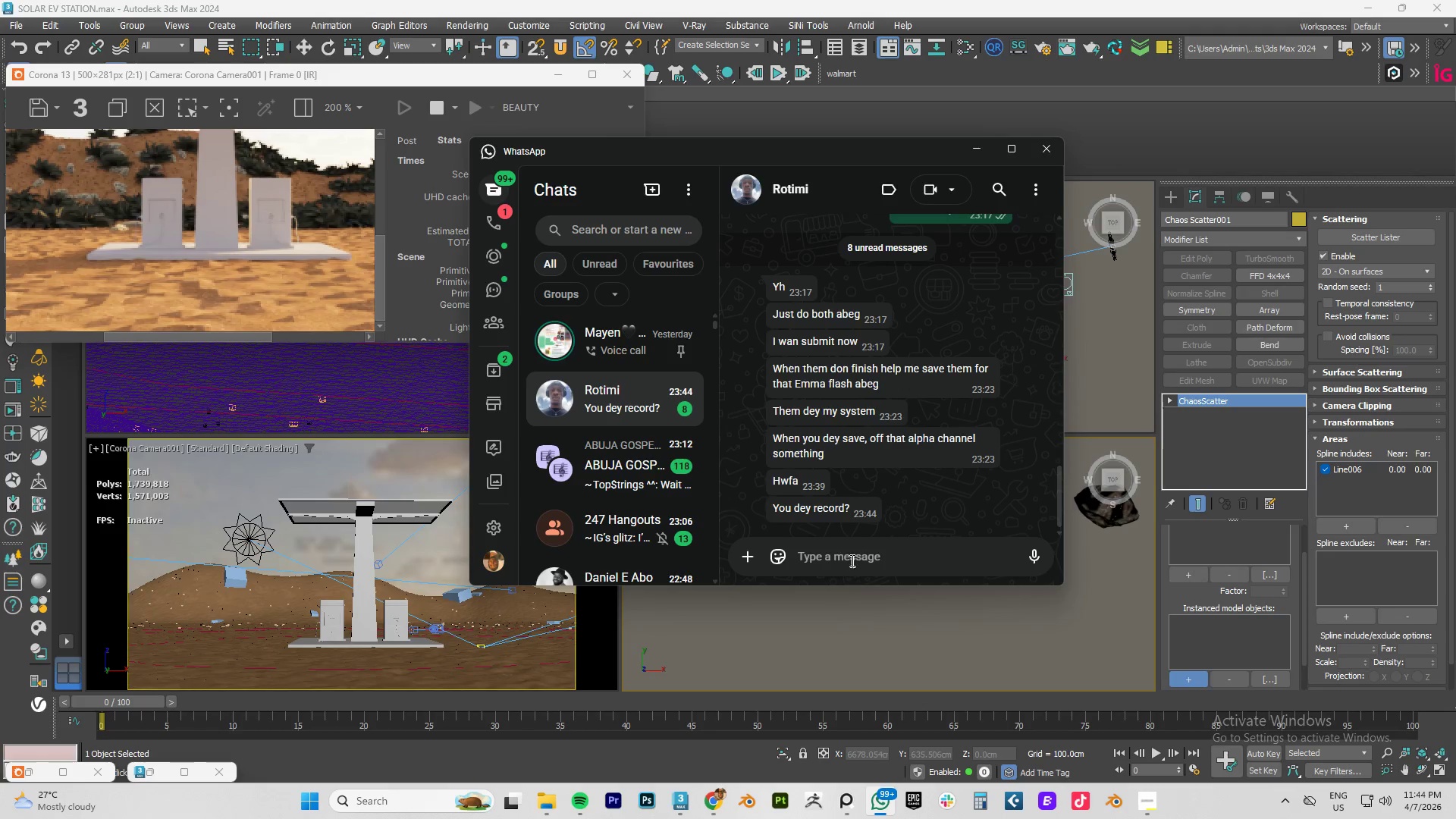 
left_click([824, 557])
 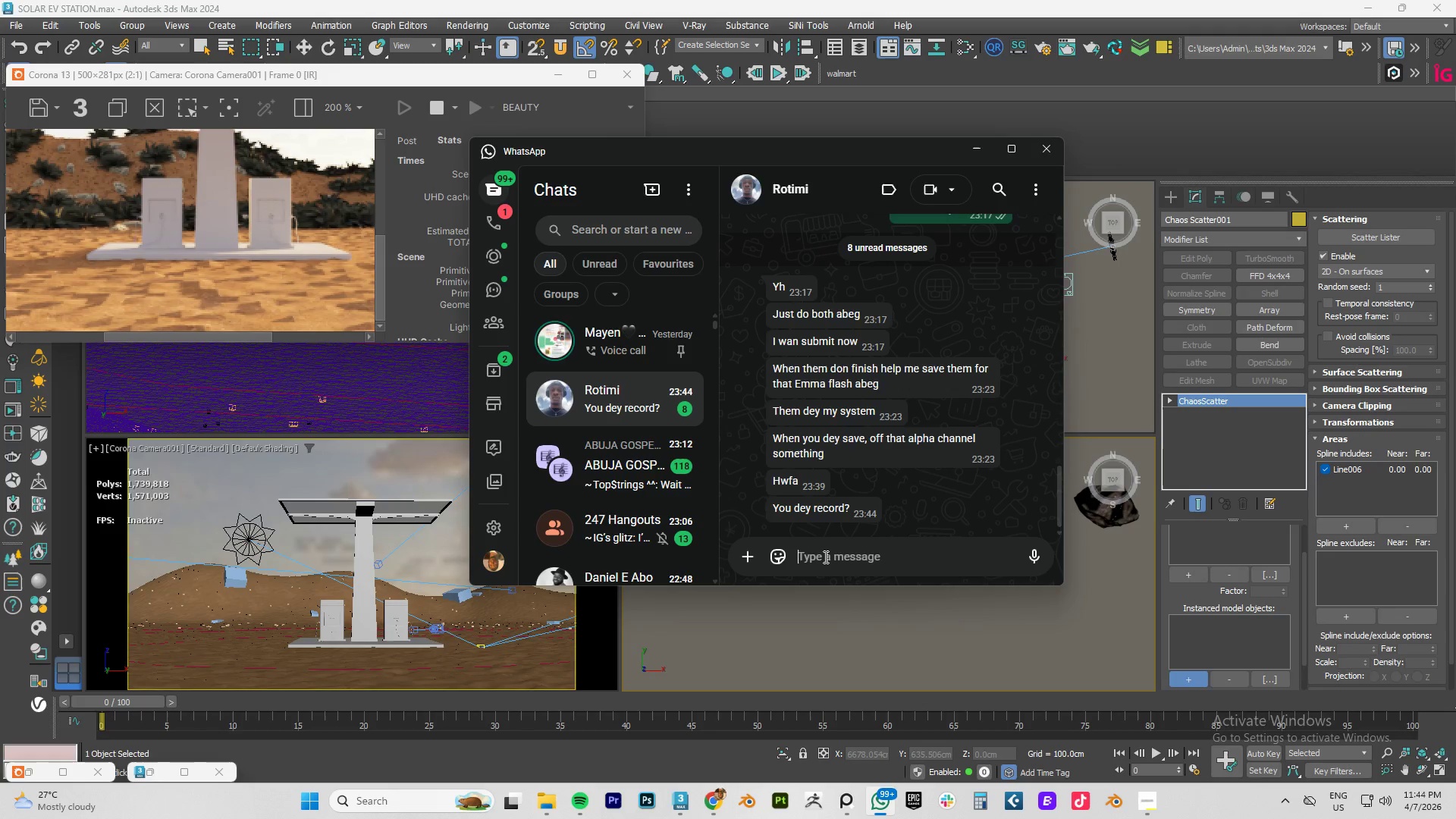 
type(Yeha)
 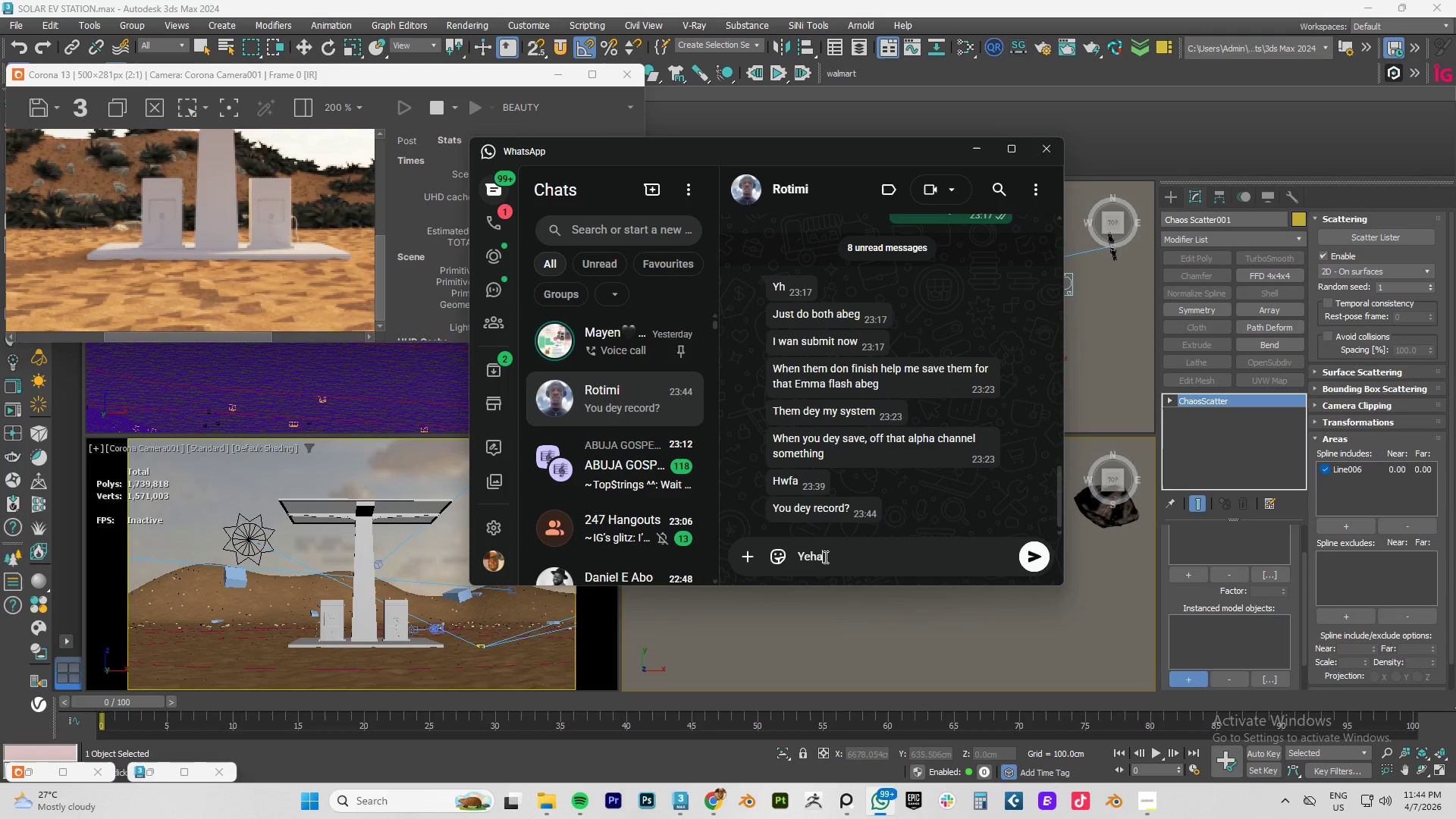 
key(Enter)
 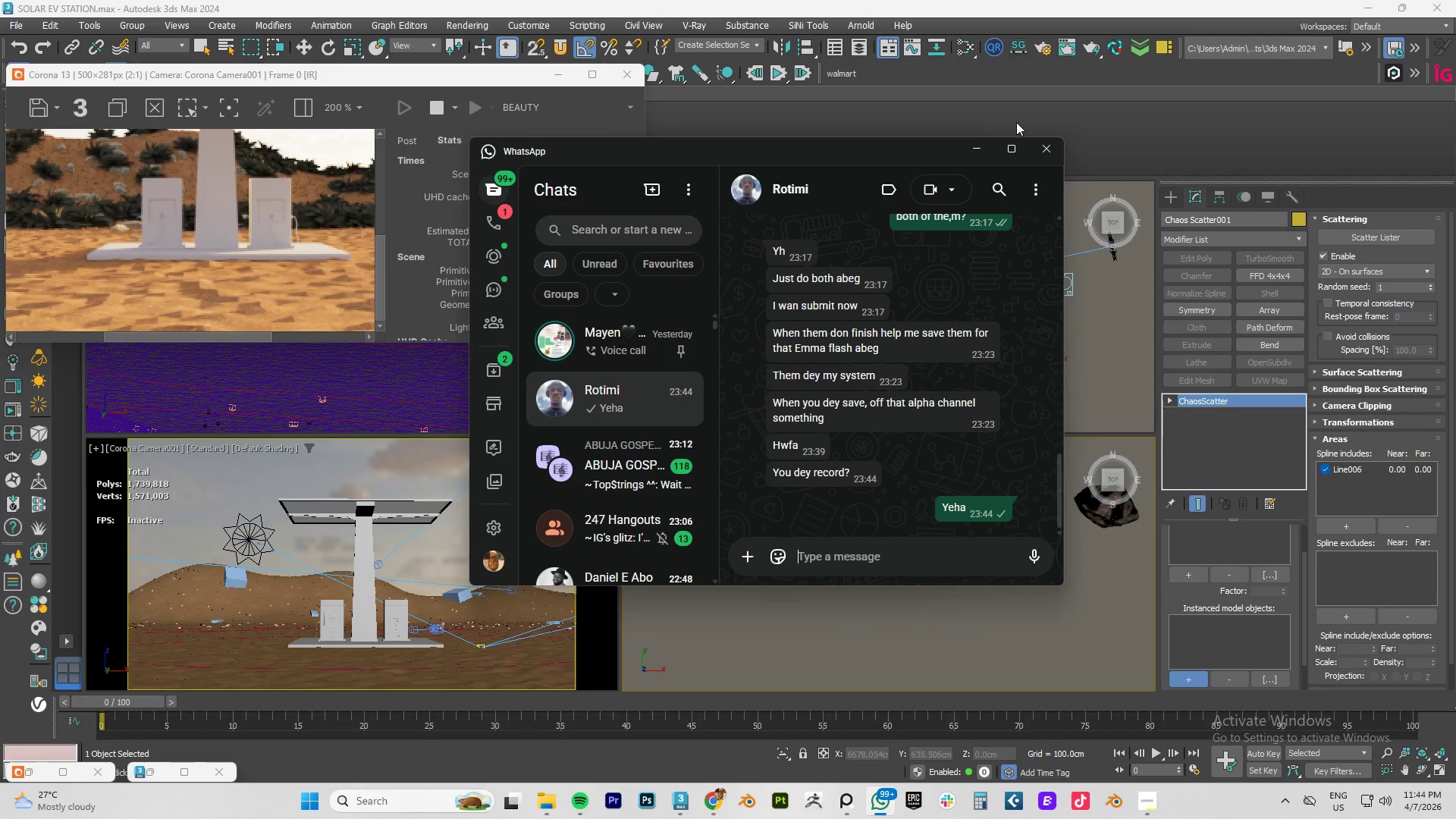 
left_click([965, 146])
 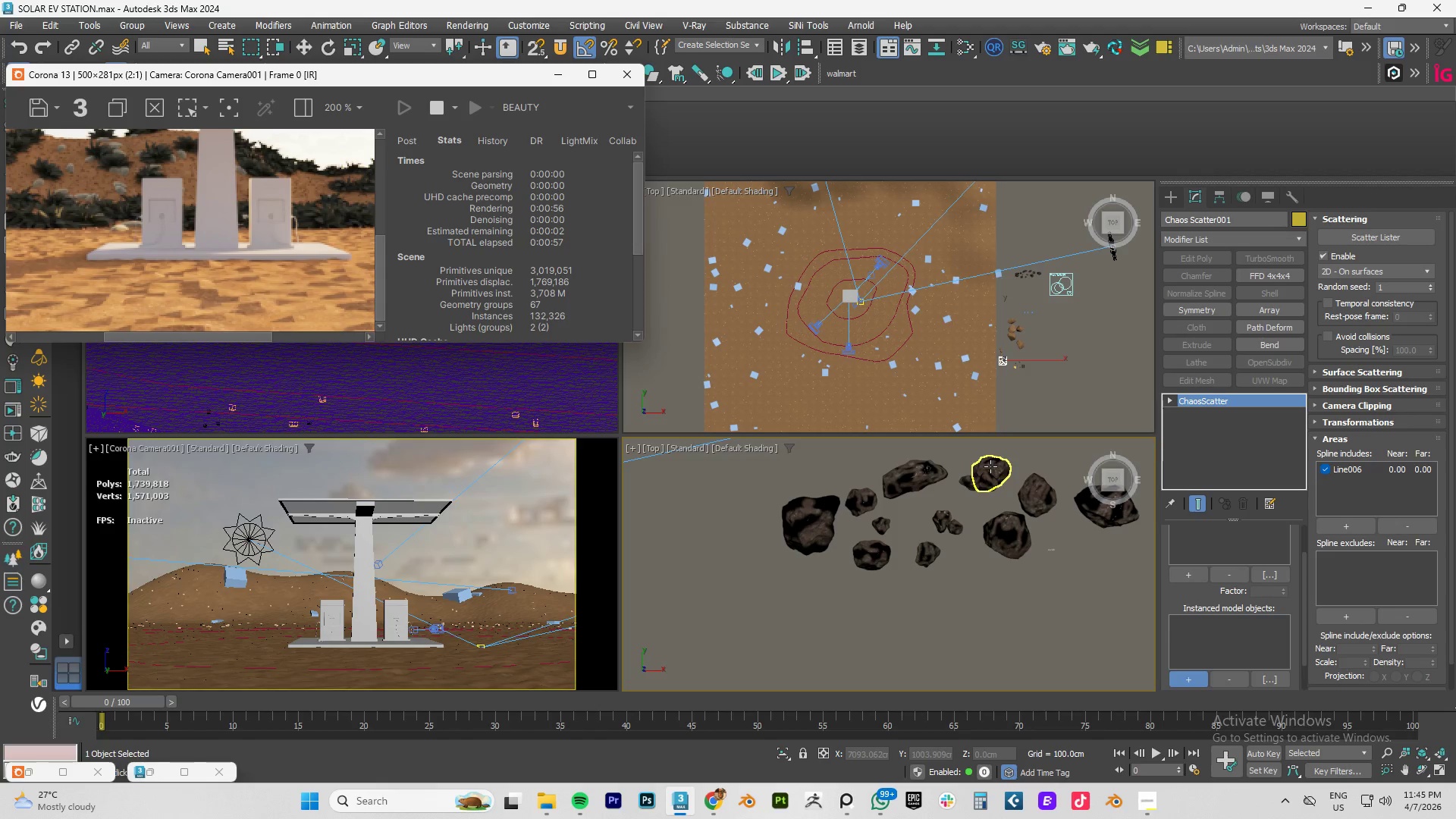 
wait(52.05)
 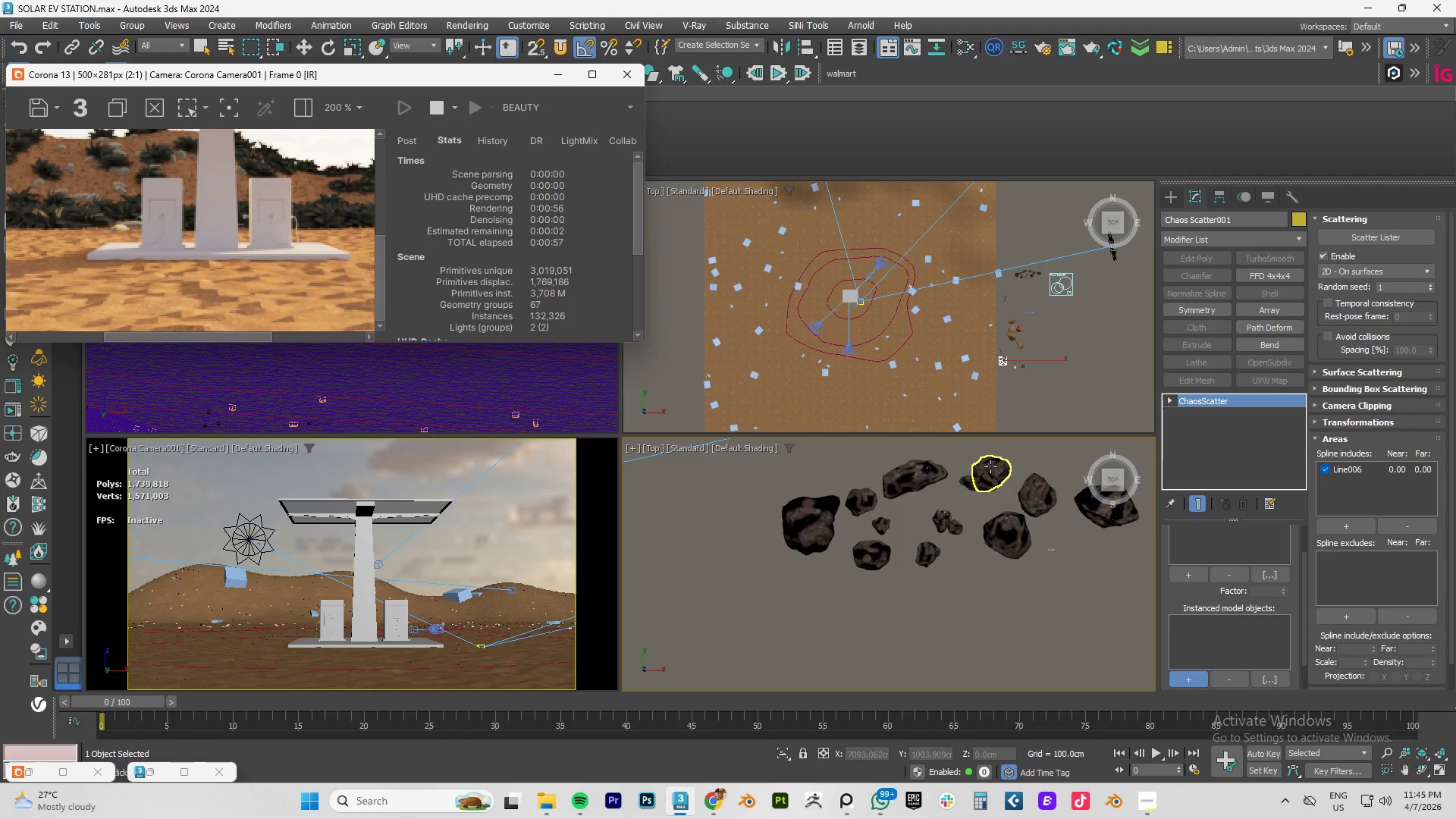 
left_click([882, 809])
 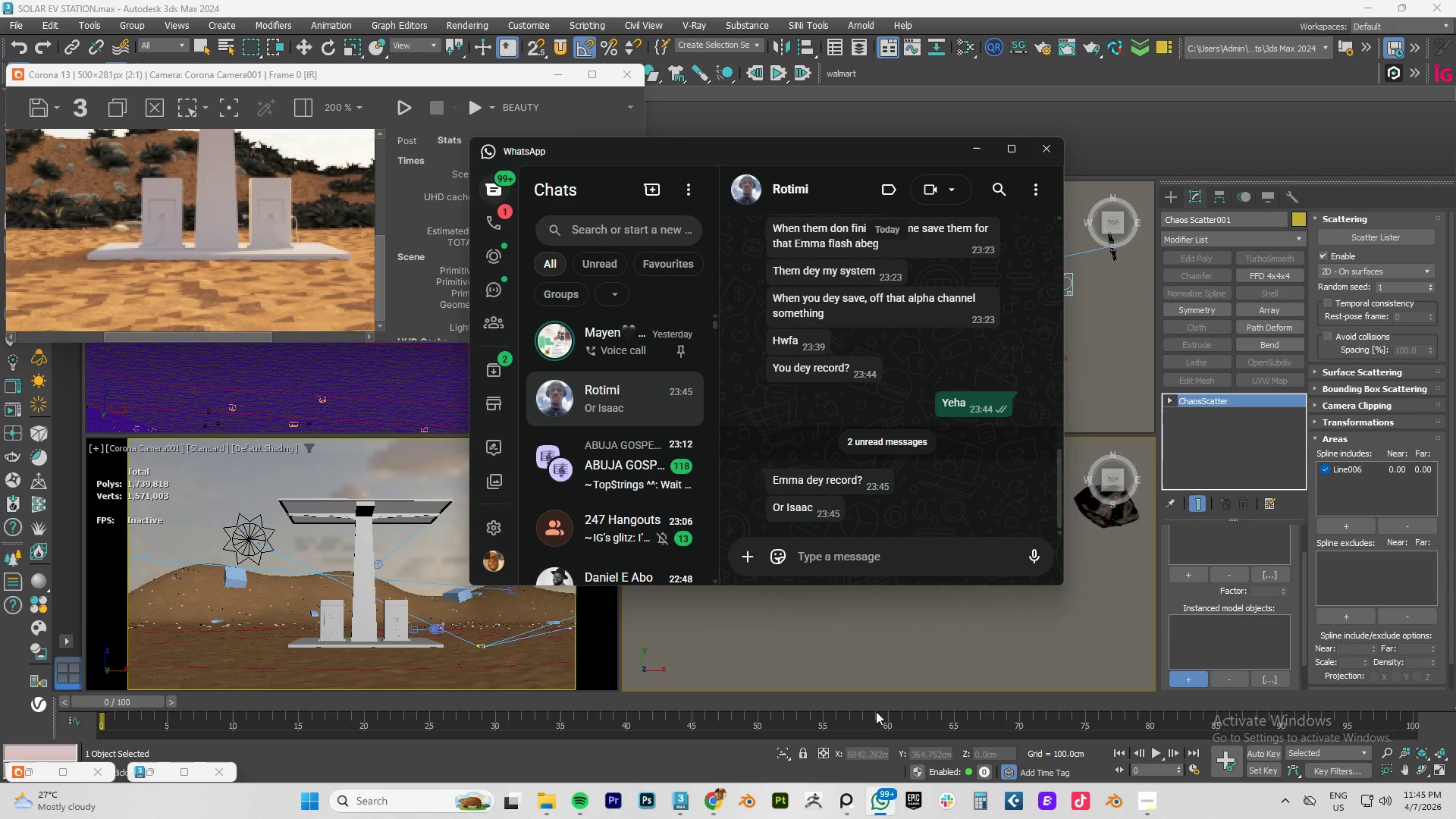 
left_click([830, 556])
 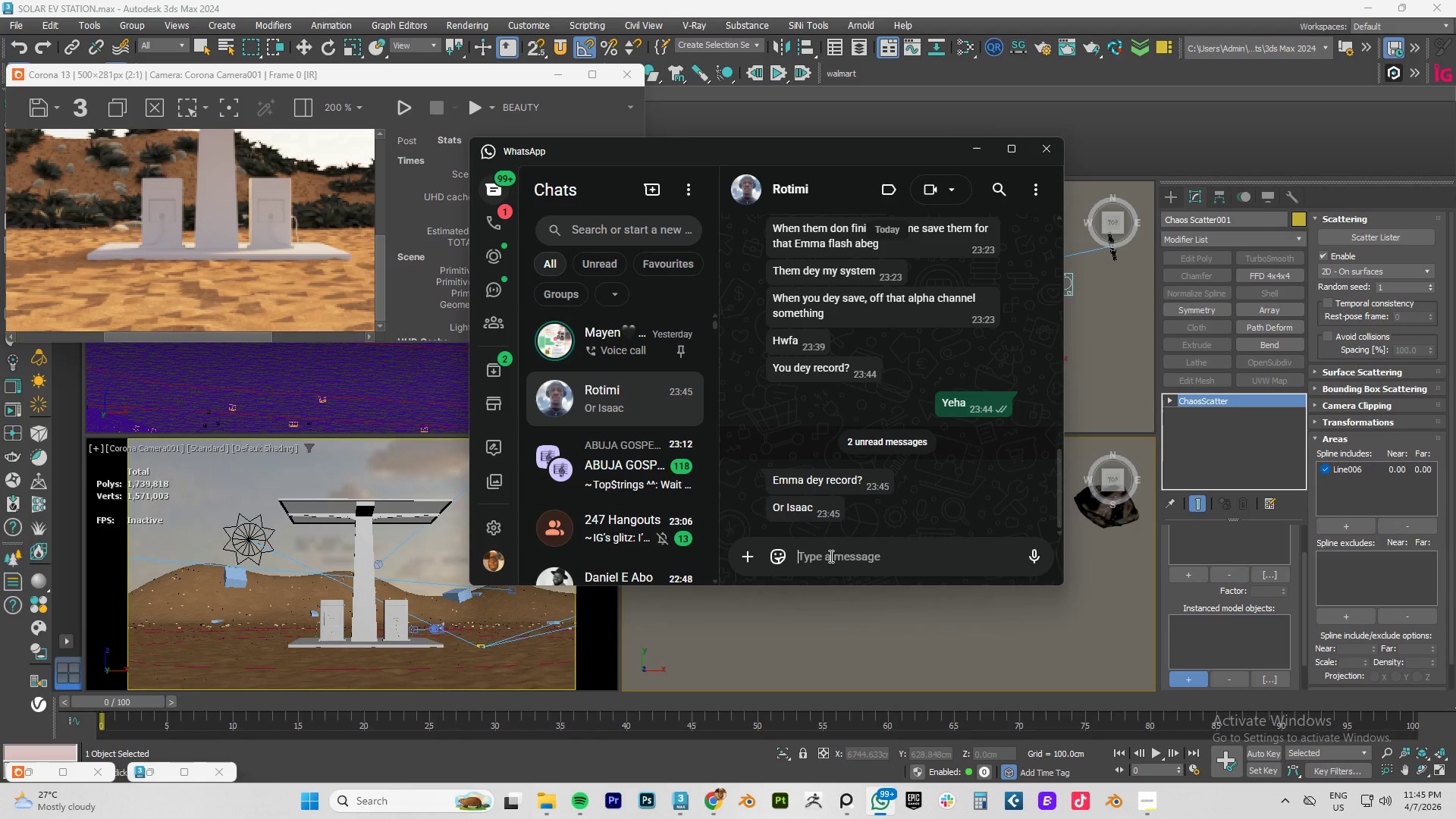 
type(Text emma)
 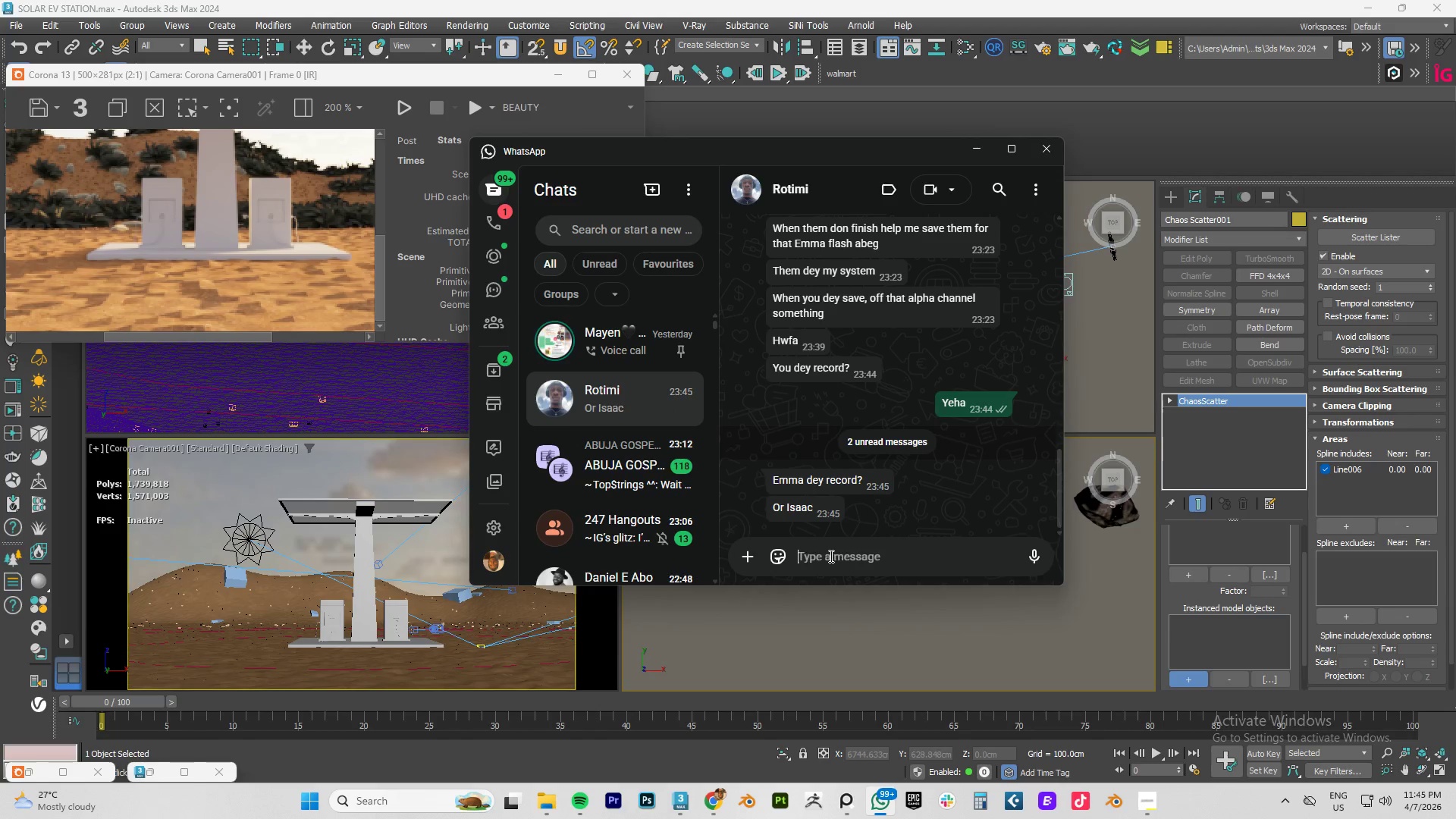 
key(Enter)
 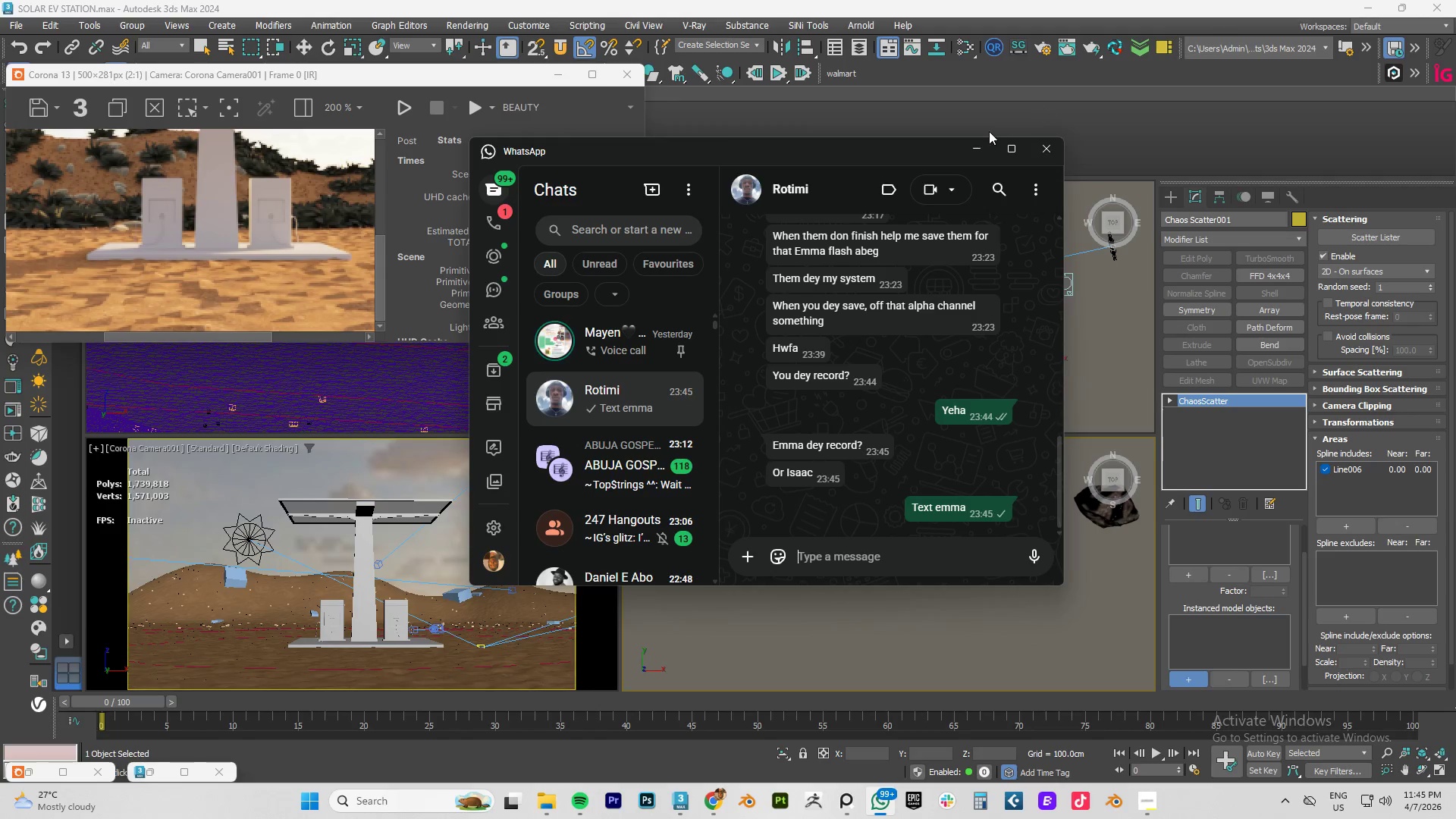 
left_click([970, 140])
 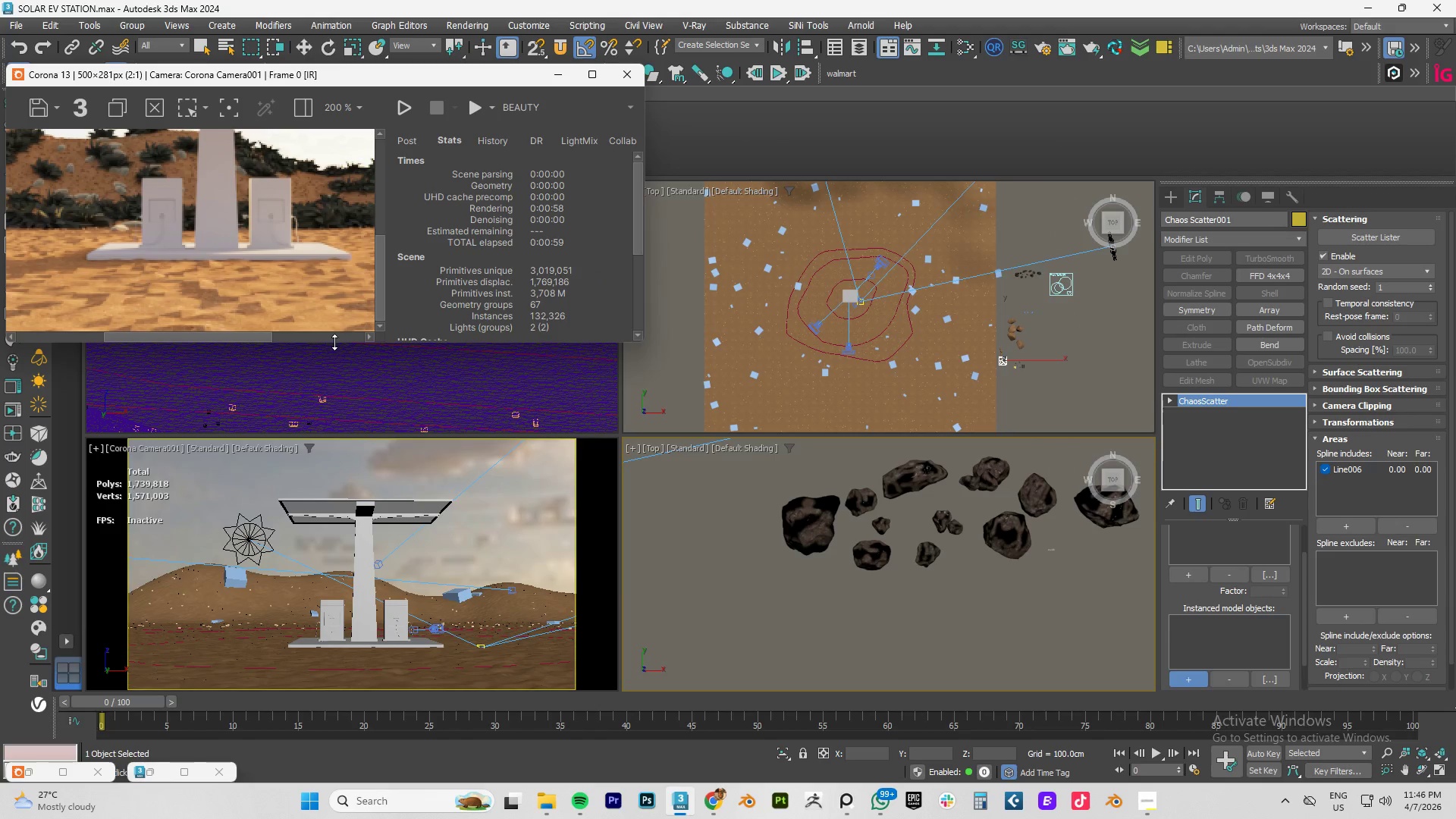 
wait(5.41)
 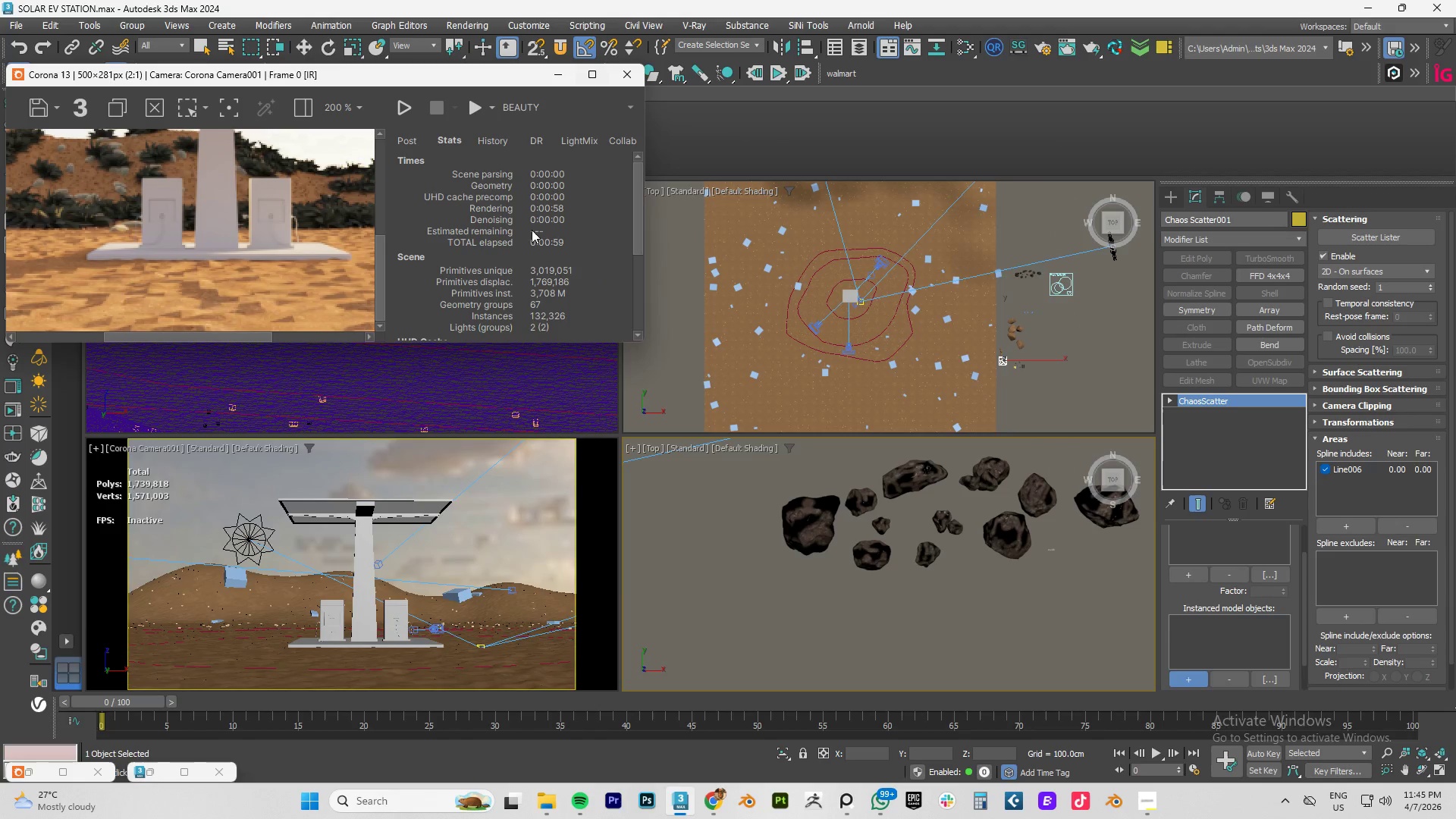 
left_click([411, 104])
 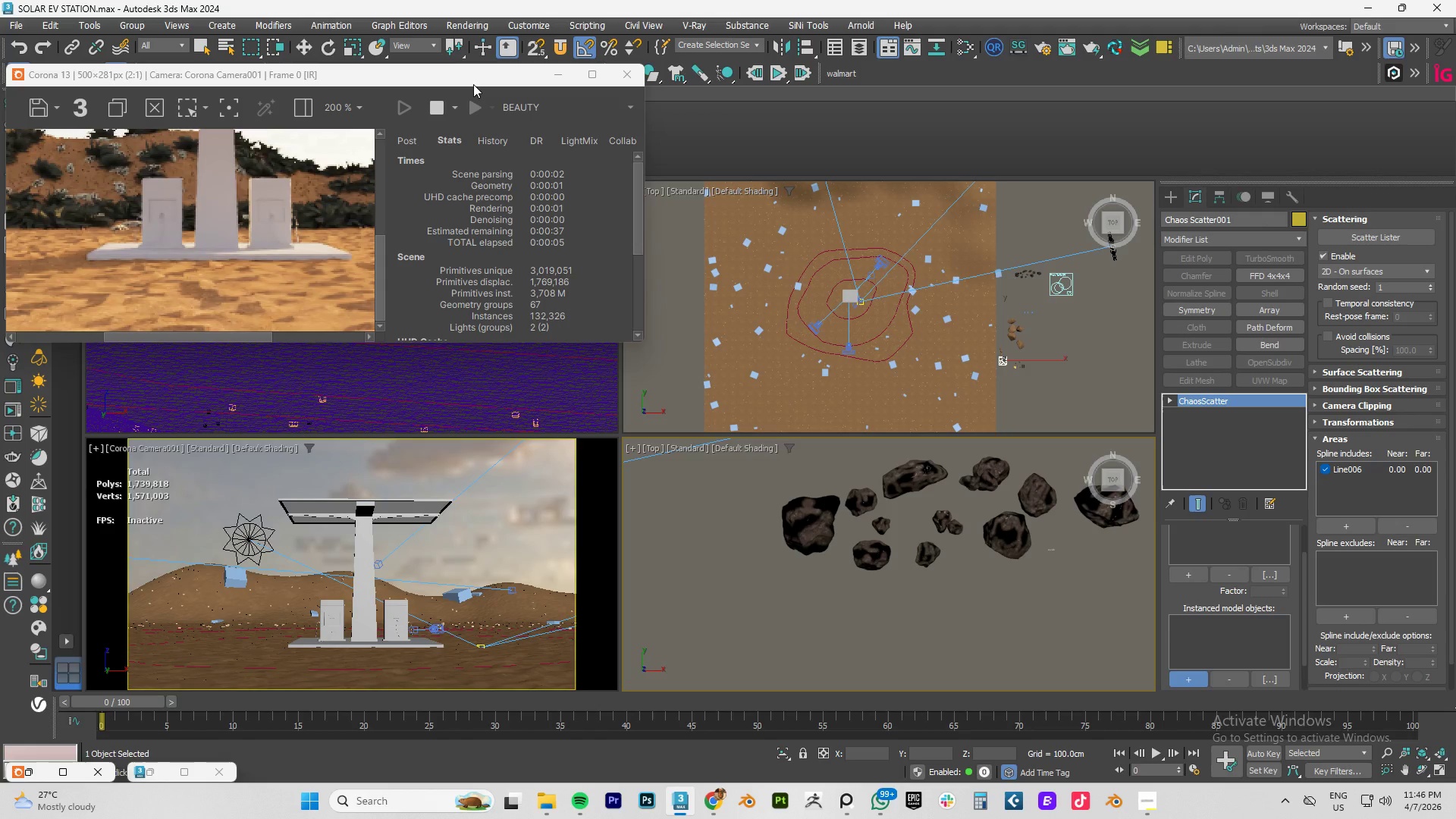 
wait(7.69)
 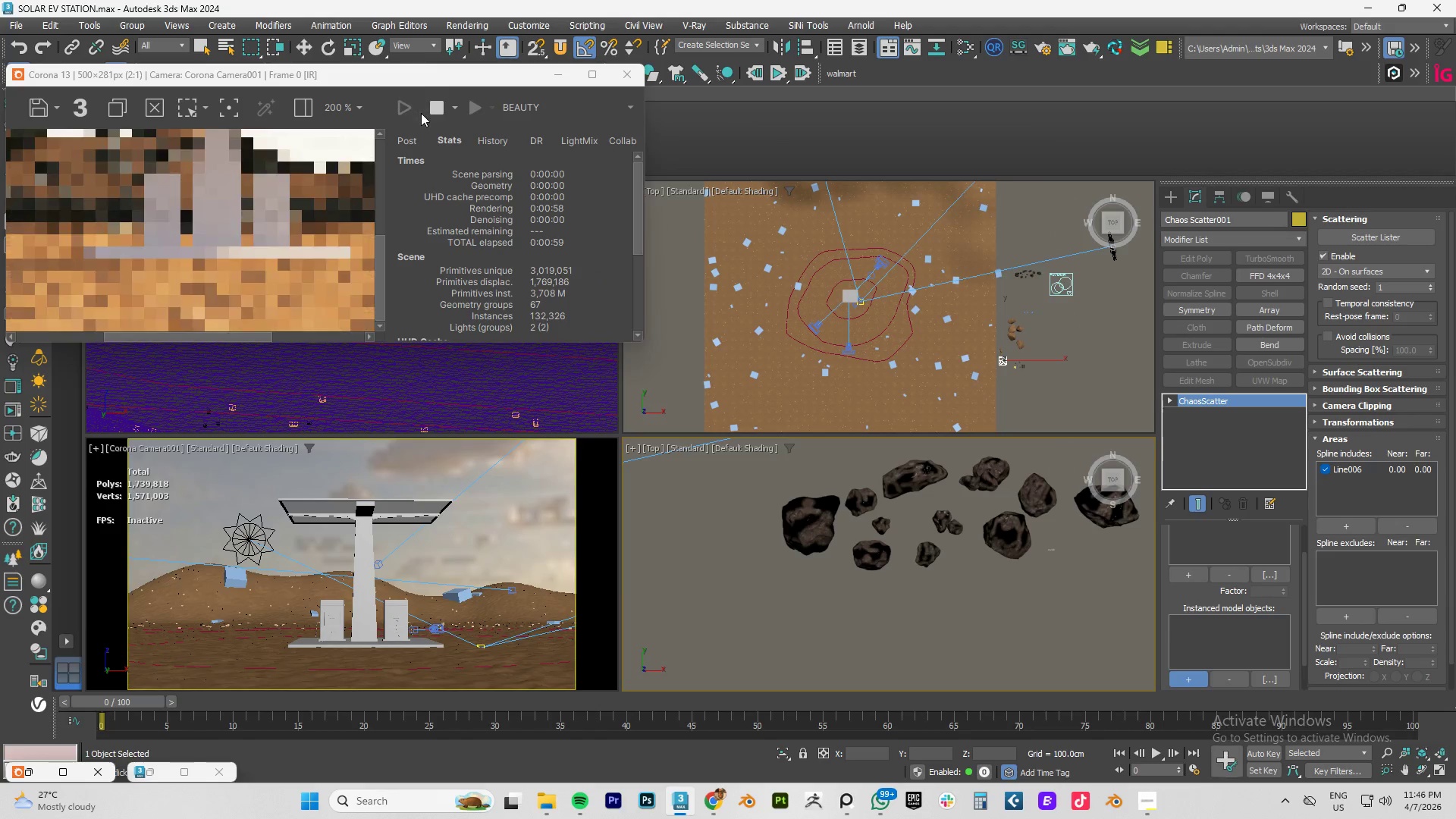 
left_click([870, 407])
 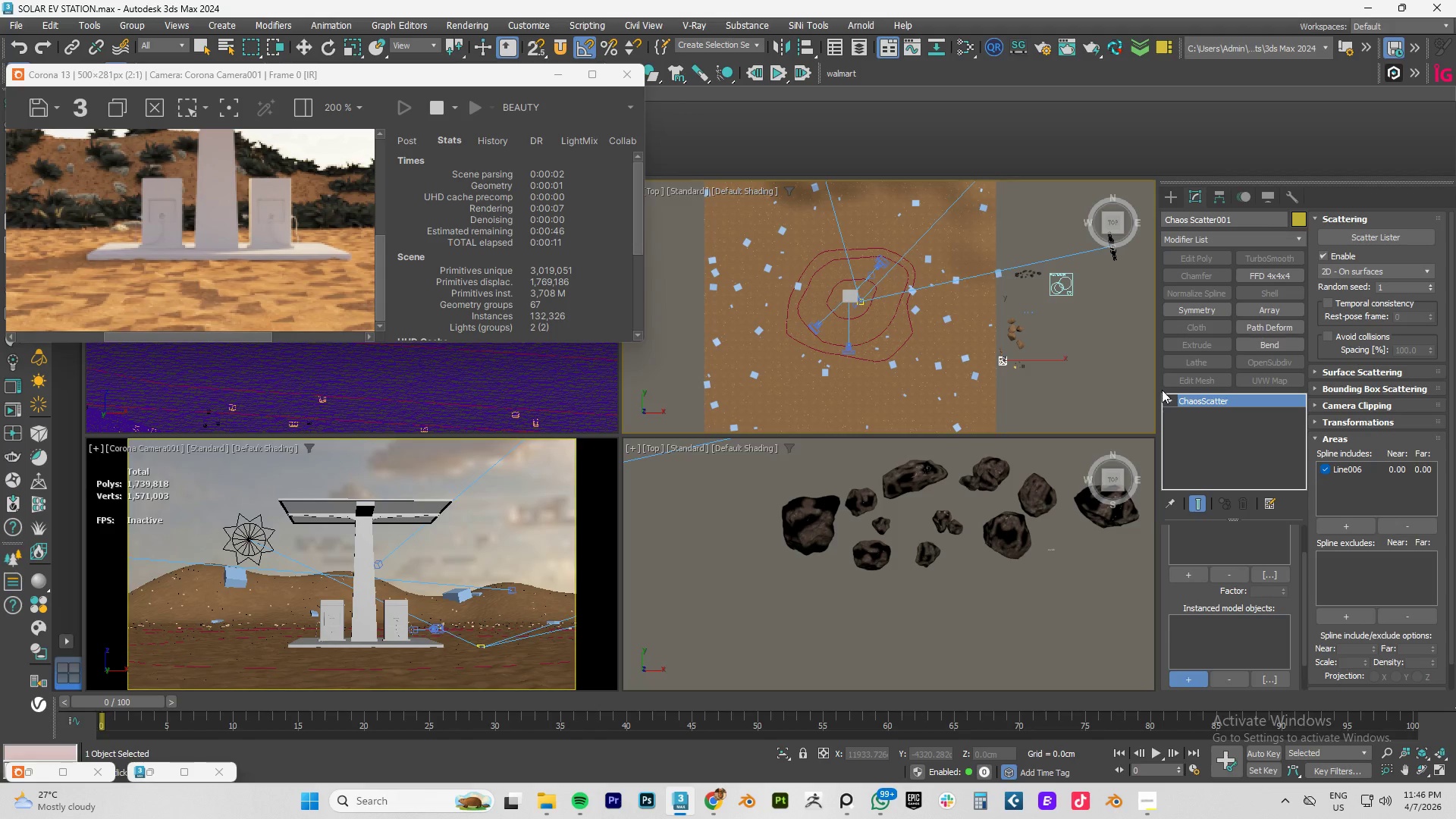 
wait(6.39)
 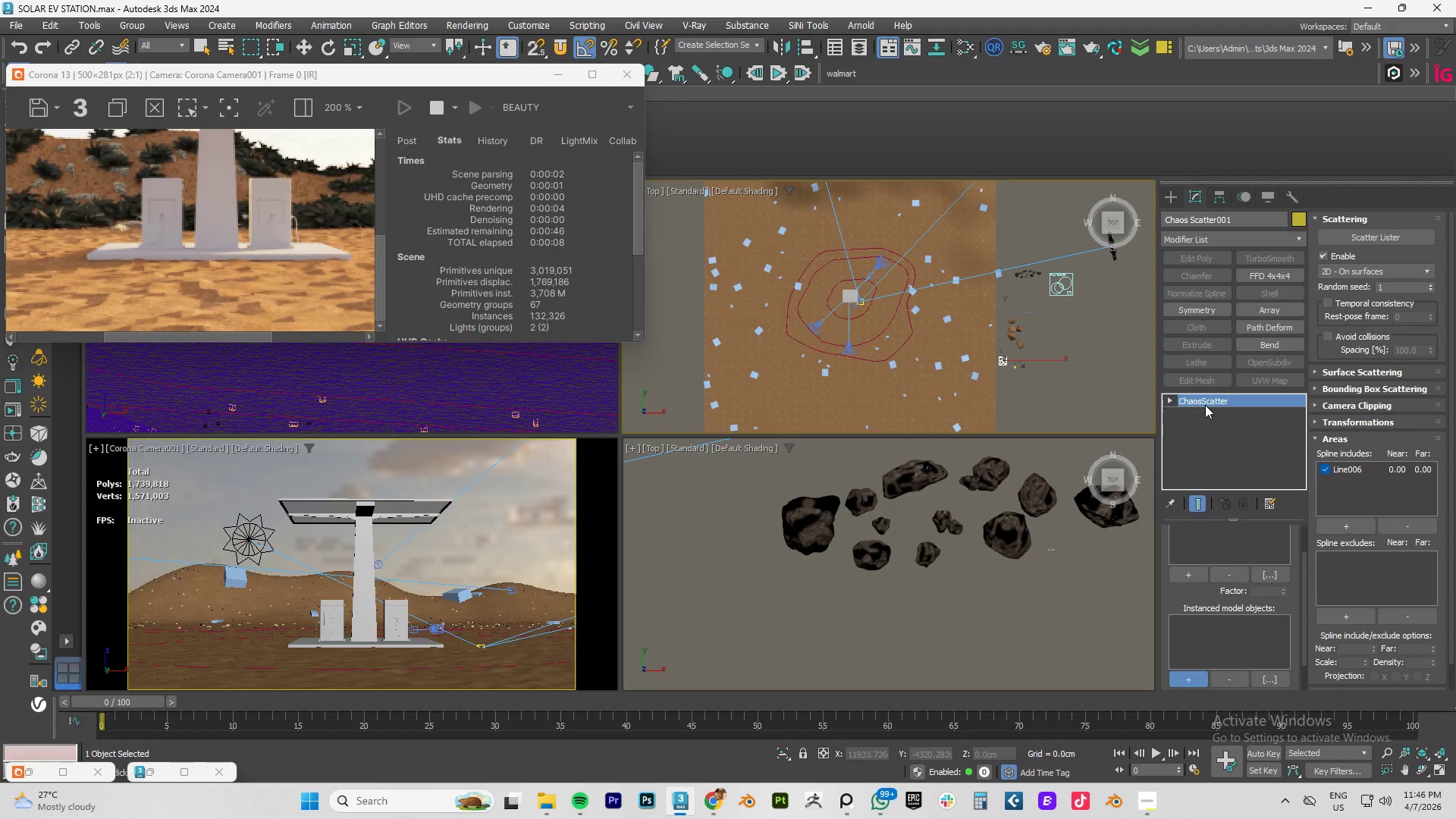 
scroll: coordinate [930, 377], scroll_direction: down, amount: 2.0
 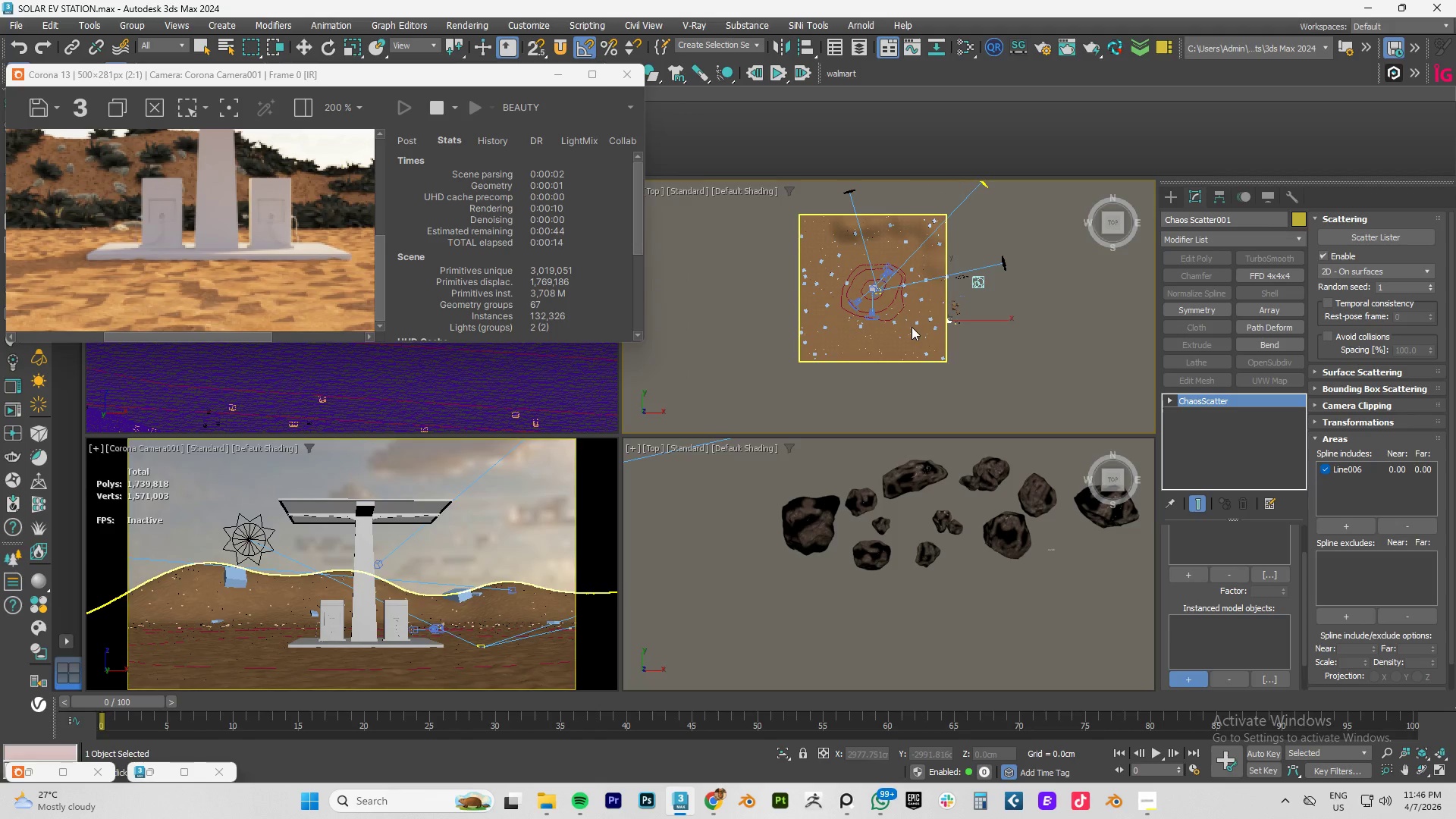 
left_click([896, 361])
 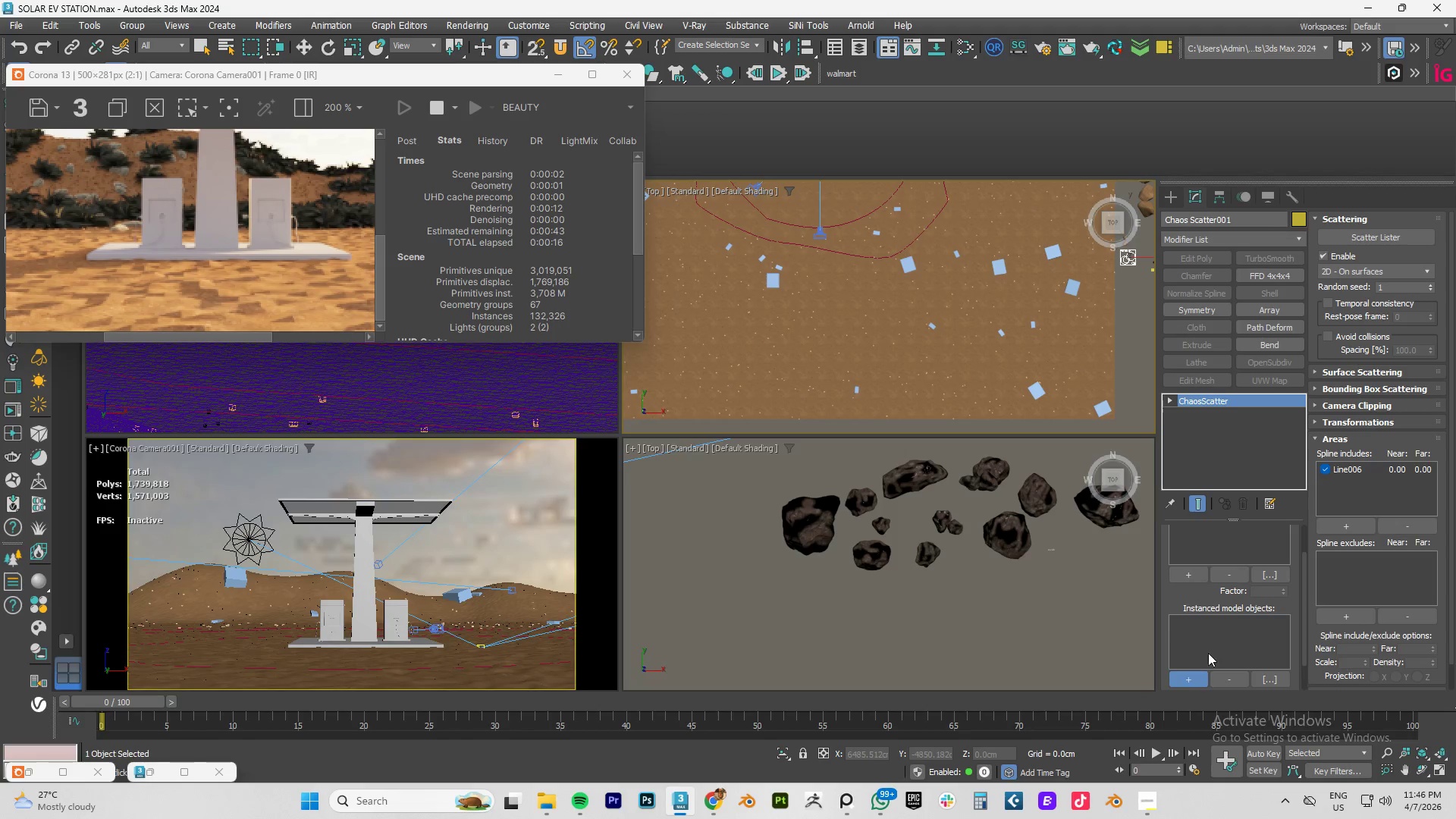 
scroll: coordinate [890, 341], scroll_direction: up, amount: 4.0
 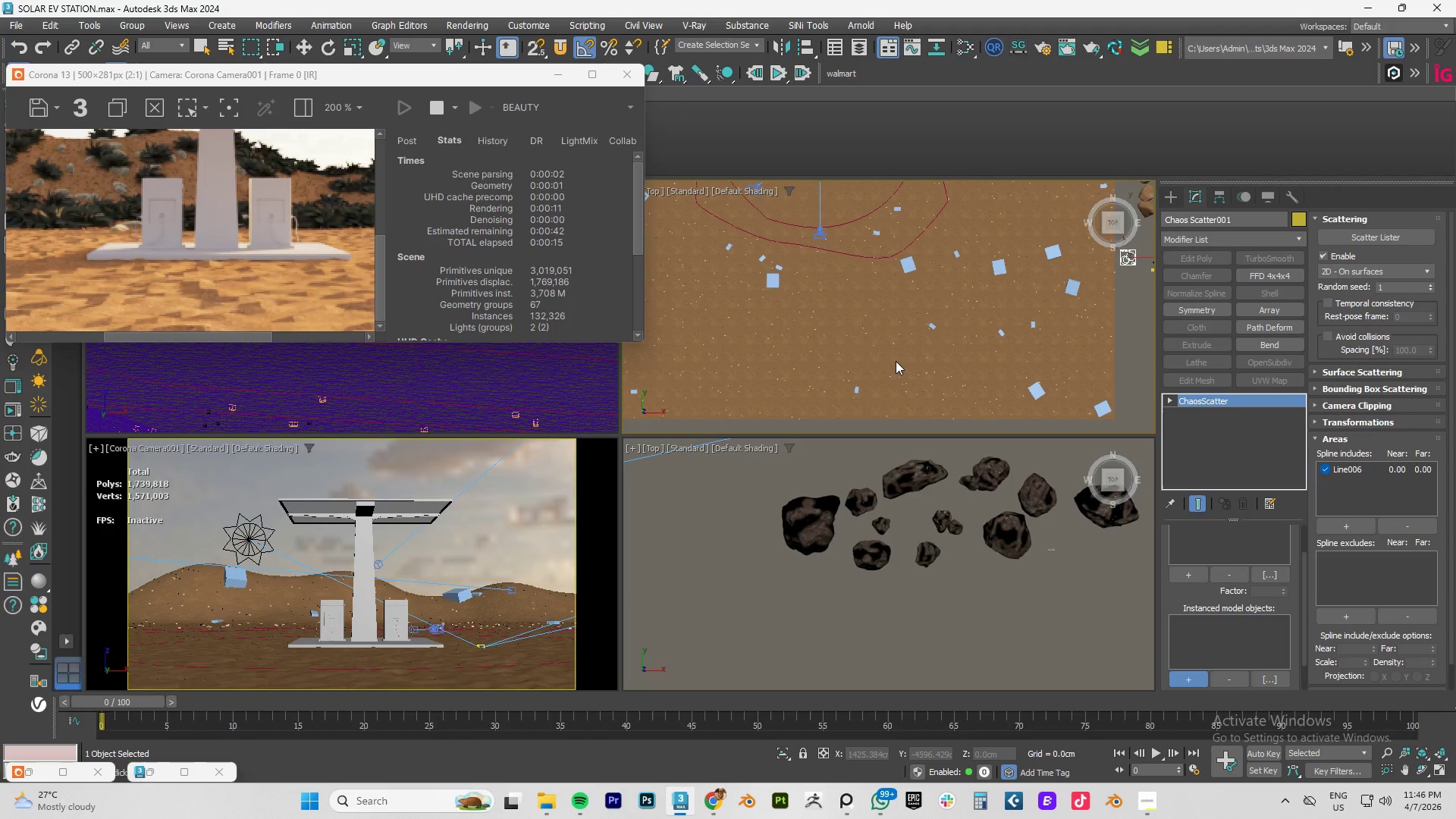 
left_click([1192, 675])
 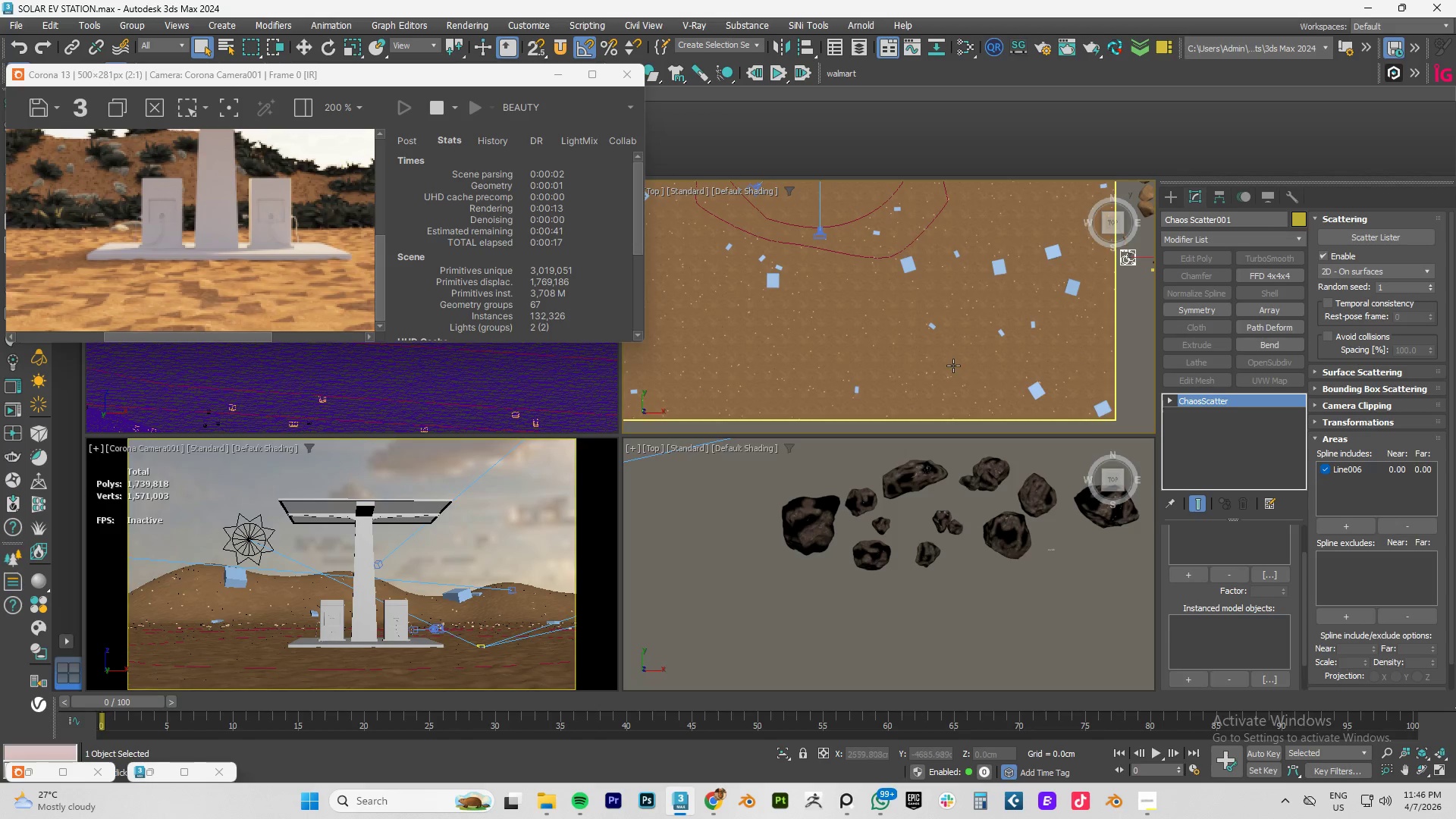 
left_click([953, 366])
 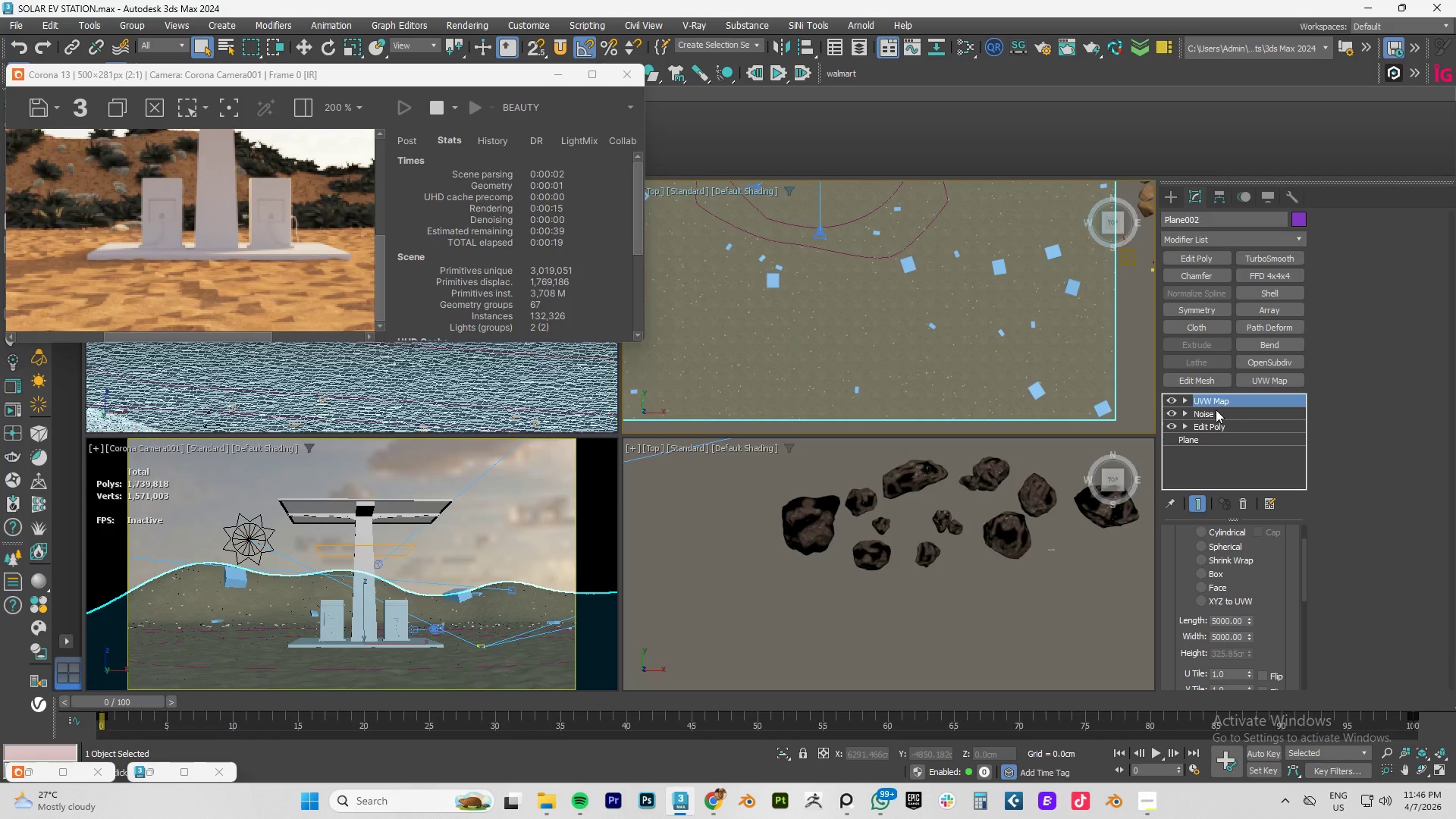 
left_click([1214, 412])
 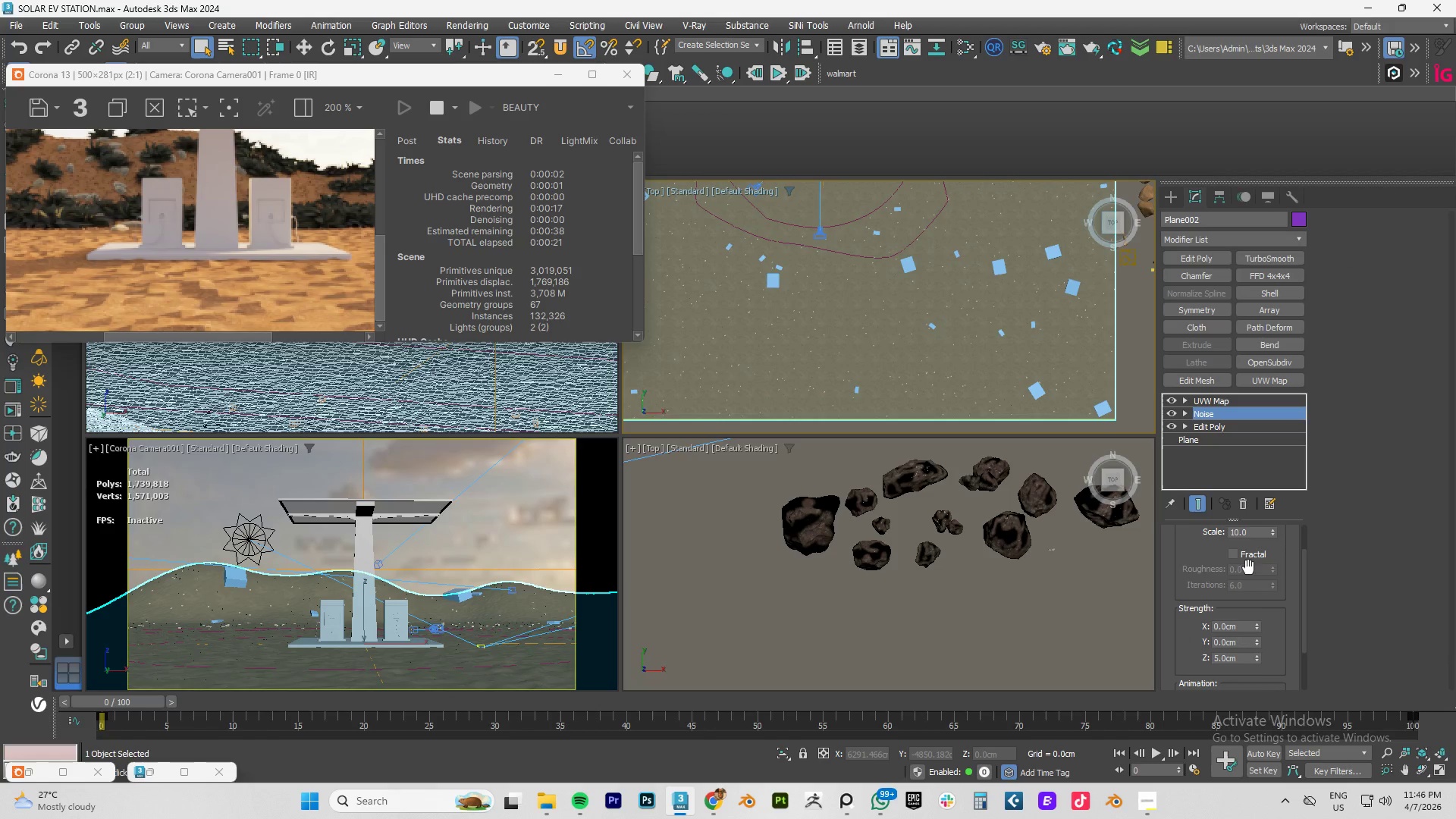 
scroll: coordinate [1210, 567], scroll_direction: up, amount: 1.0
 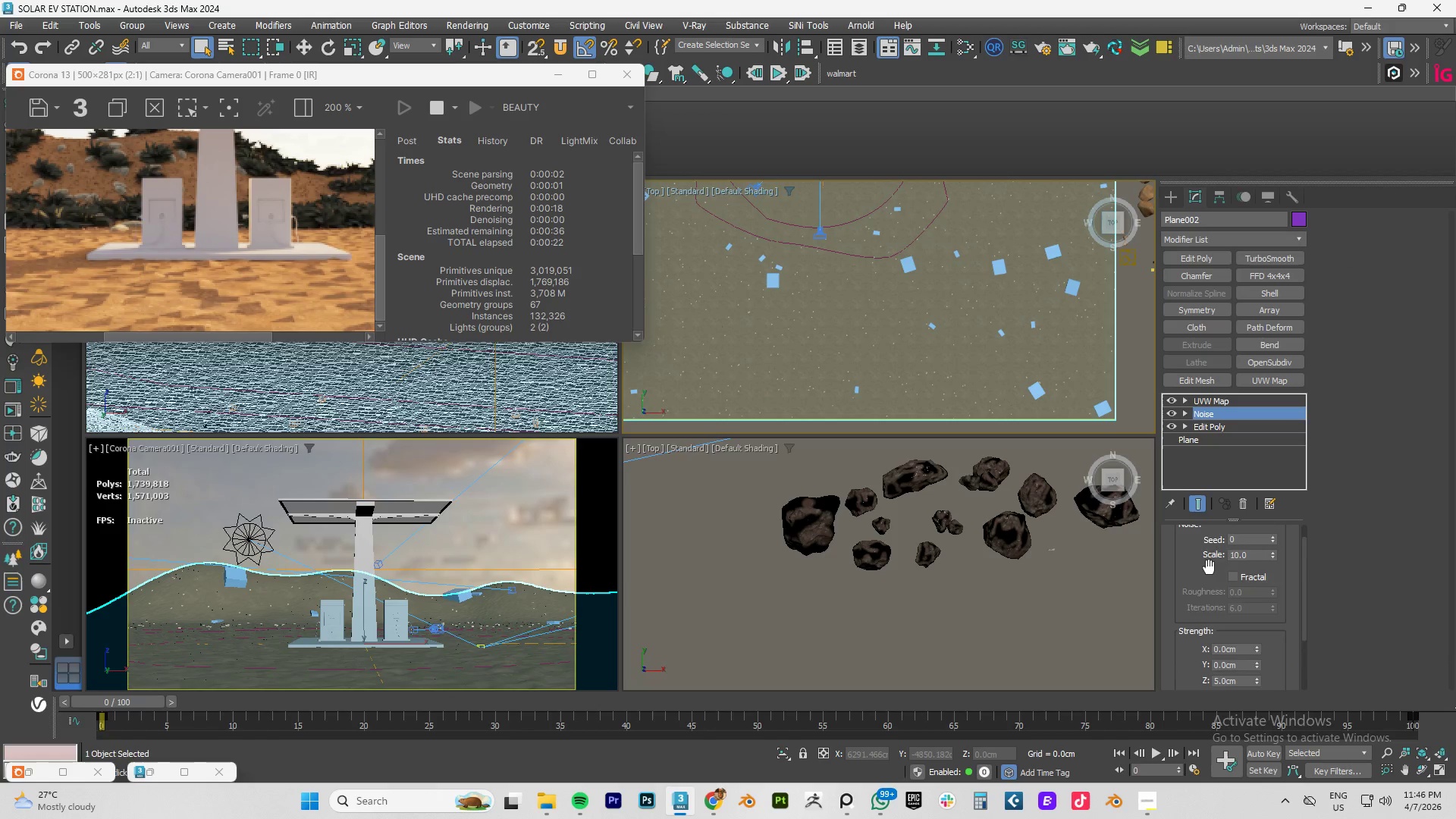 
scroll: coordinate [1209, 567], scroll_direction: down, amount: 7.0
 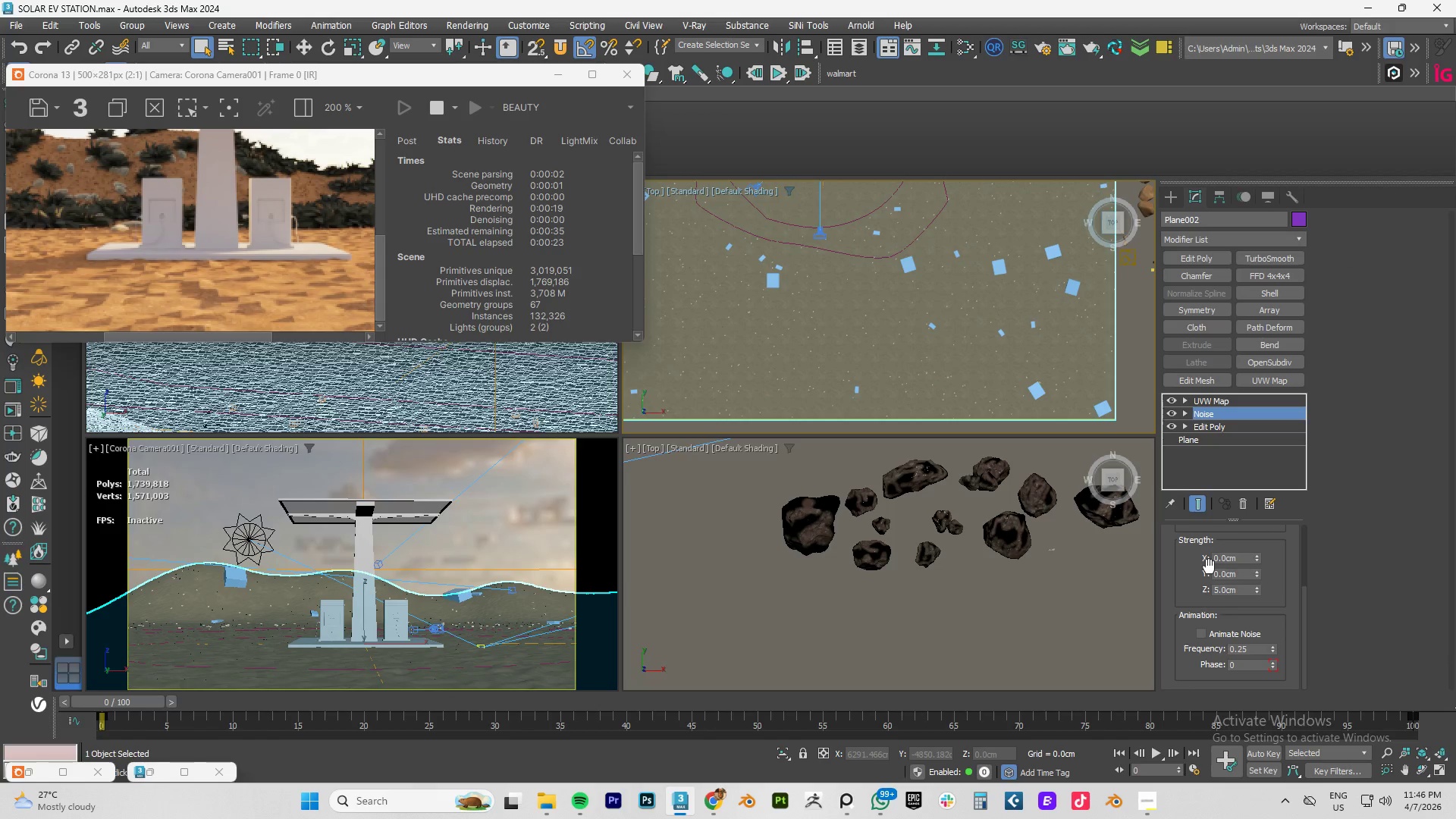 
scroll: coordinate [1209, 566], scroll_direction: up, amount: 3.0
 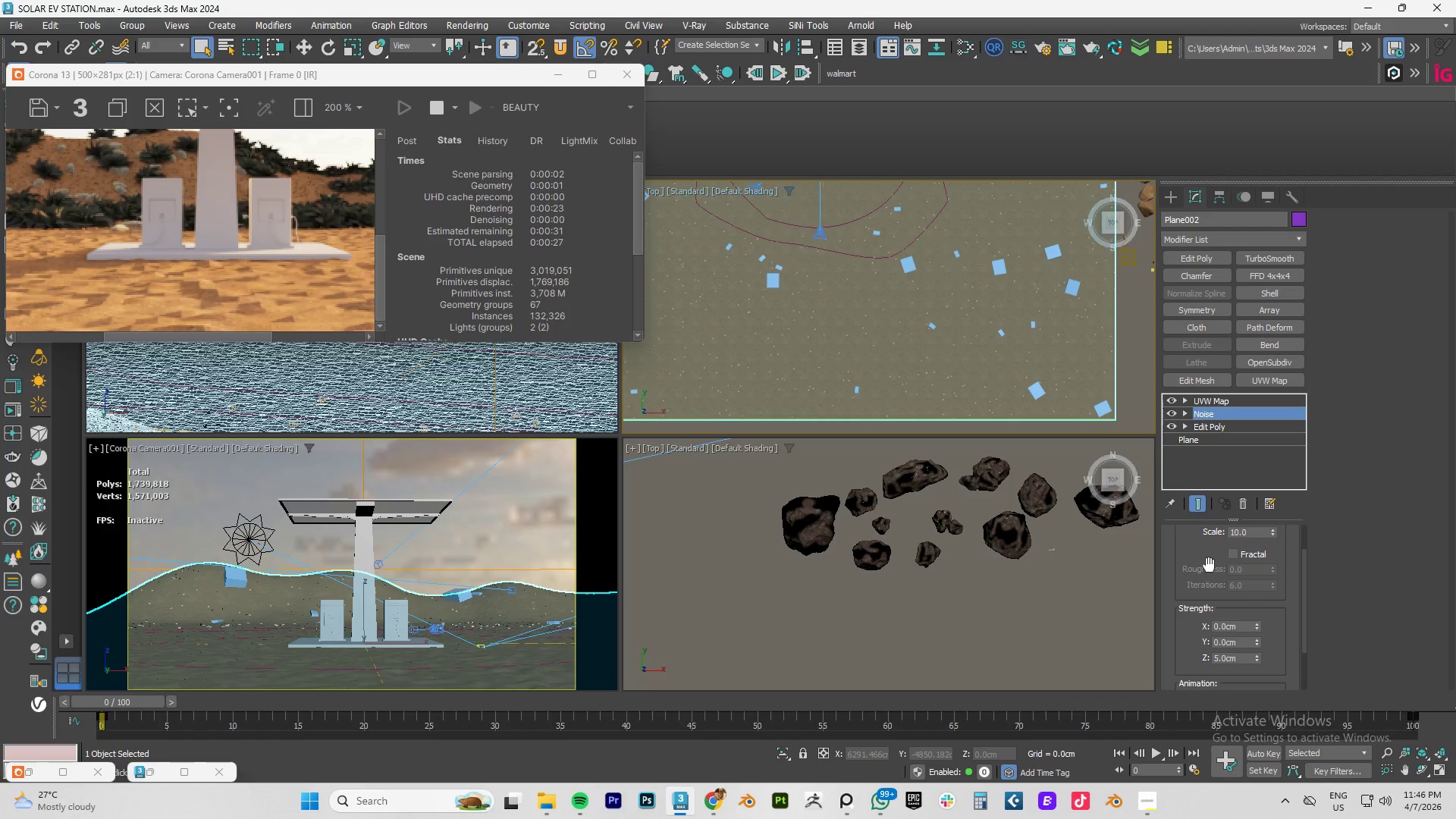 
double_click([1246, 536])
 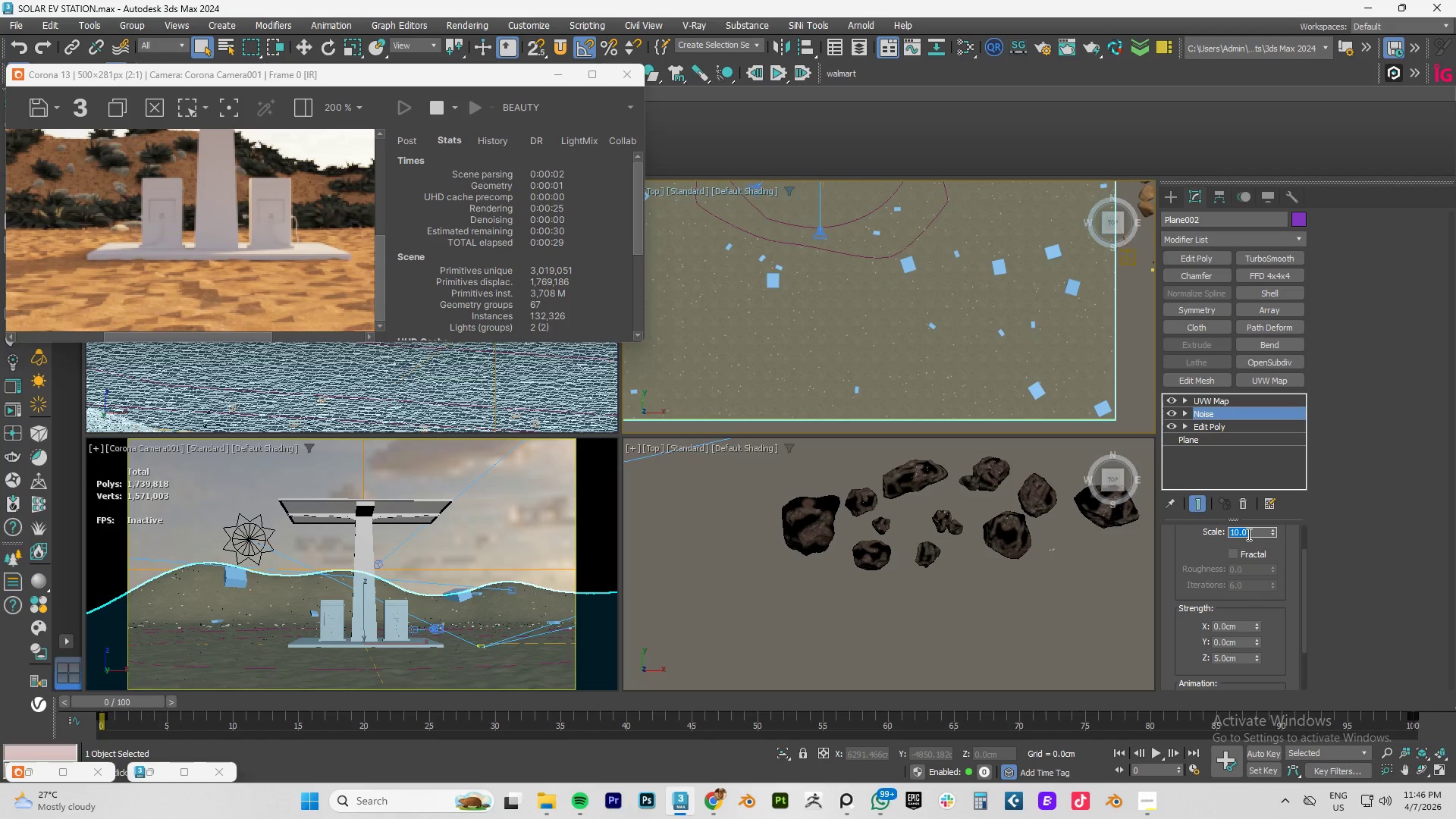 
key(Numpad5)
 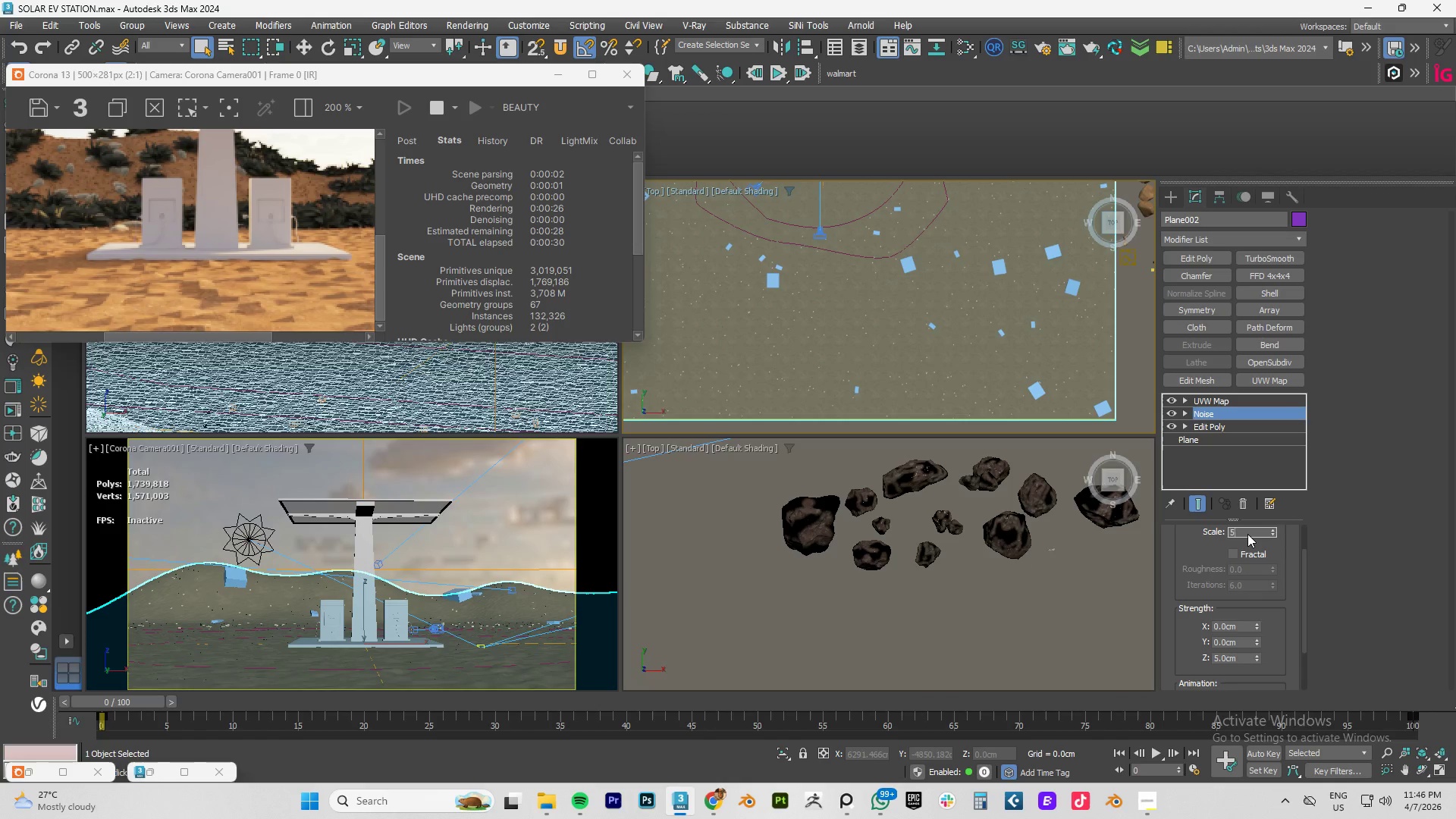 
key(NumpadEnter)
 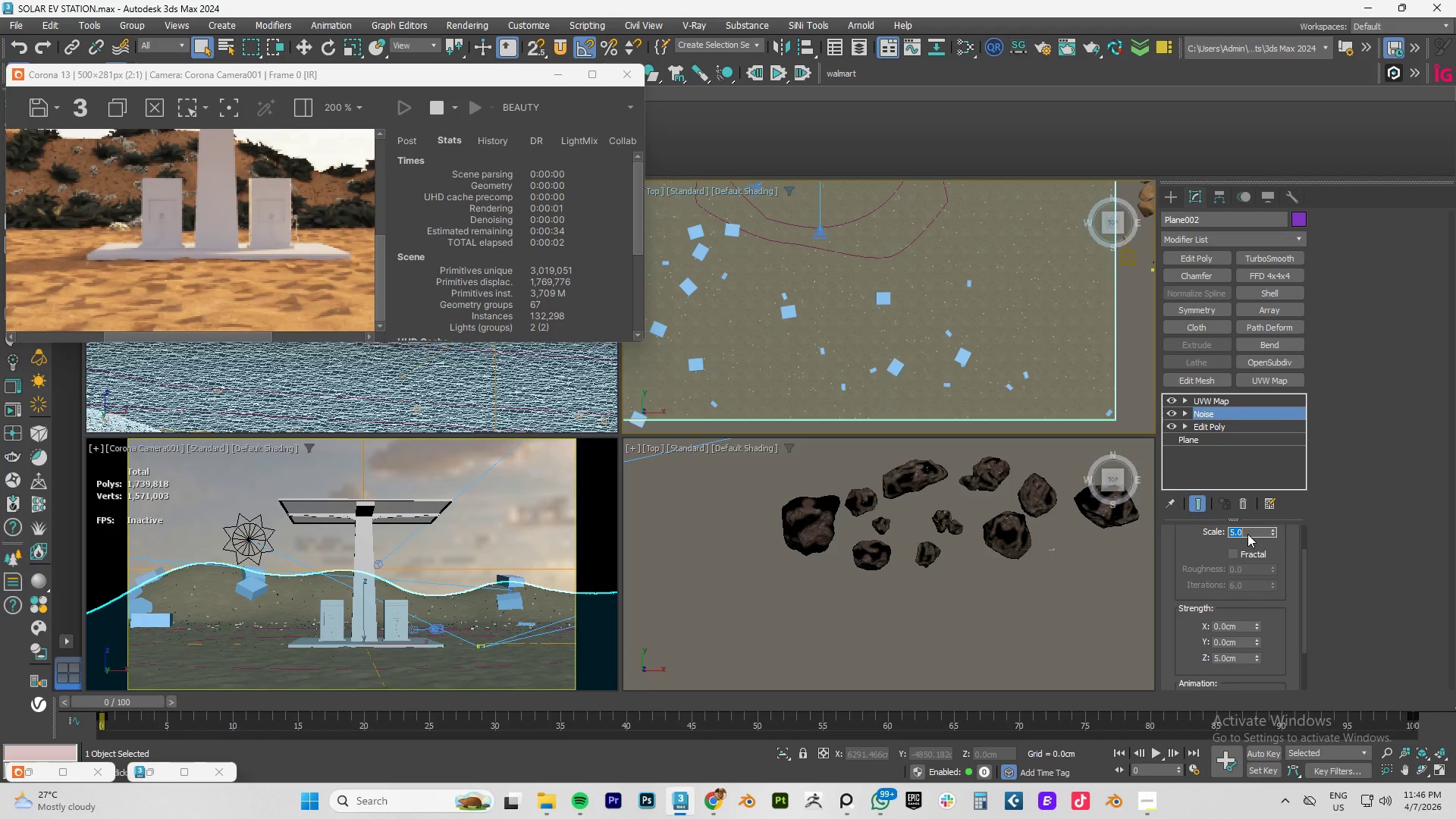 
wait(6.69)
 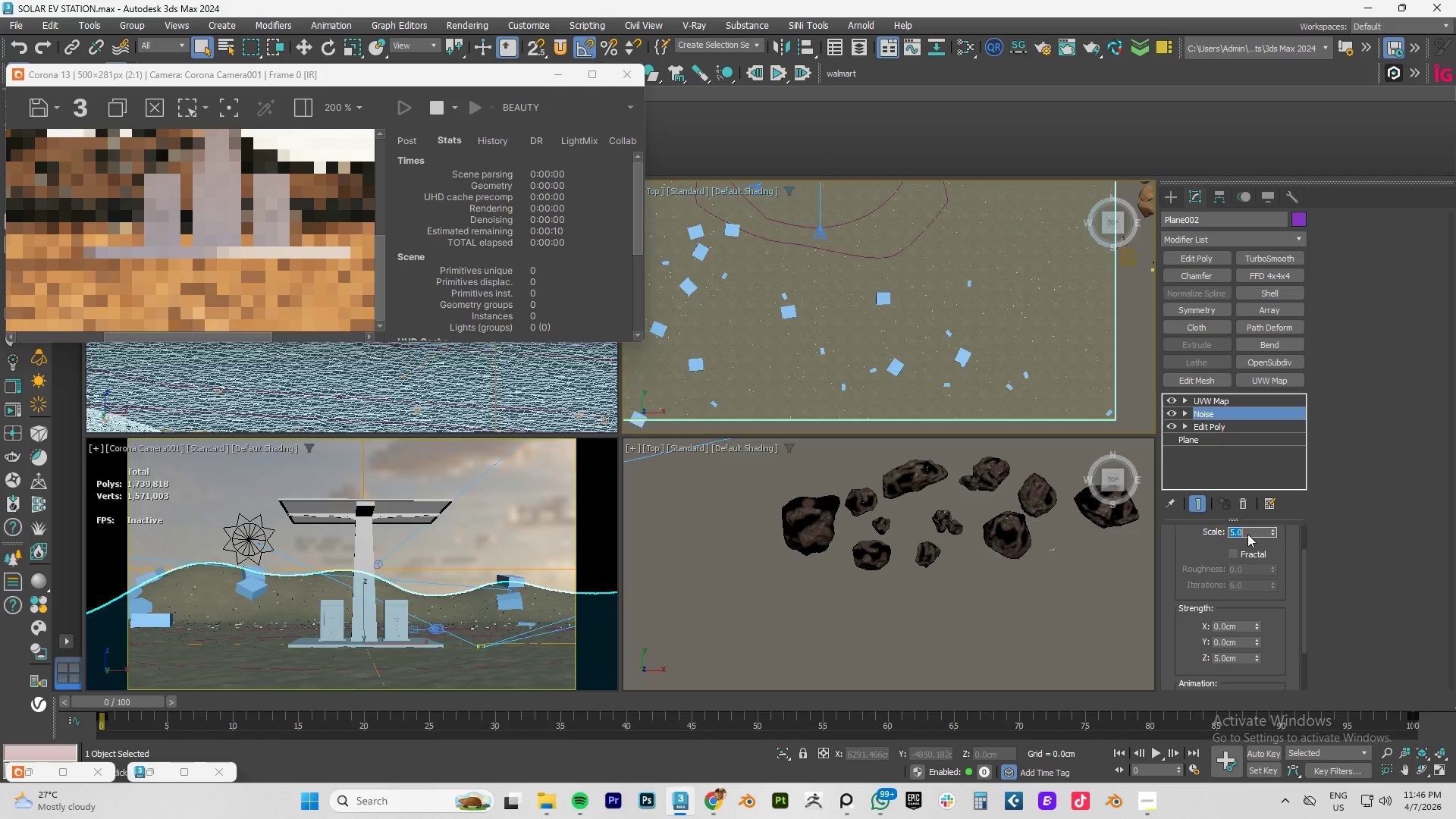 
double_click([1222, 662])
 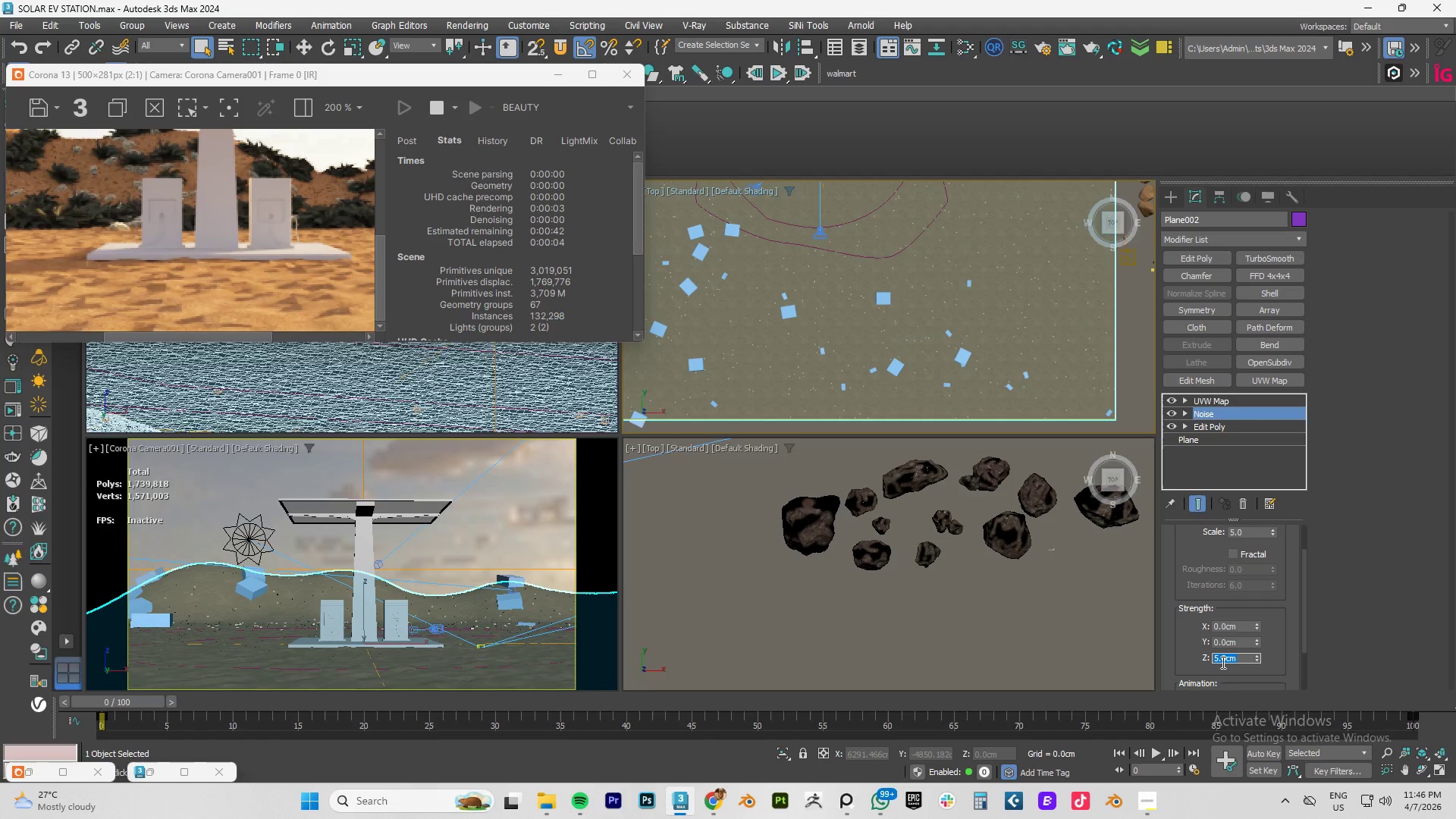 
key(Numpad2)
 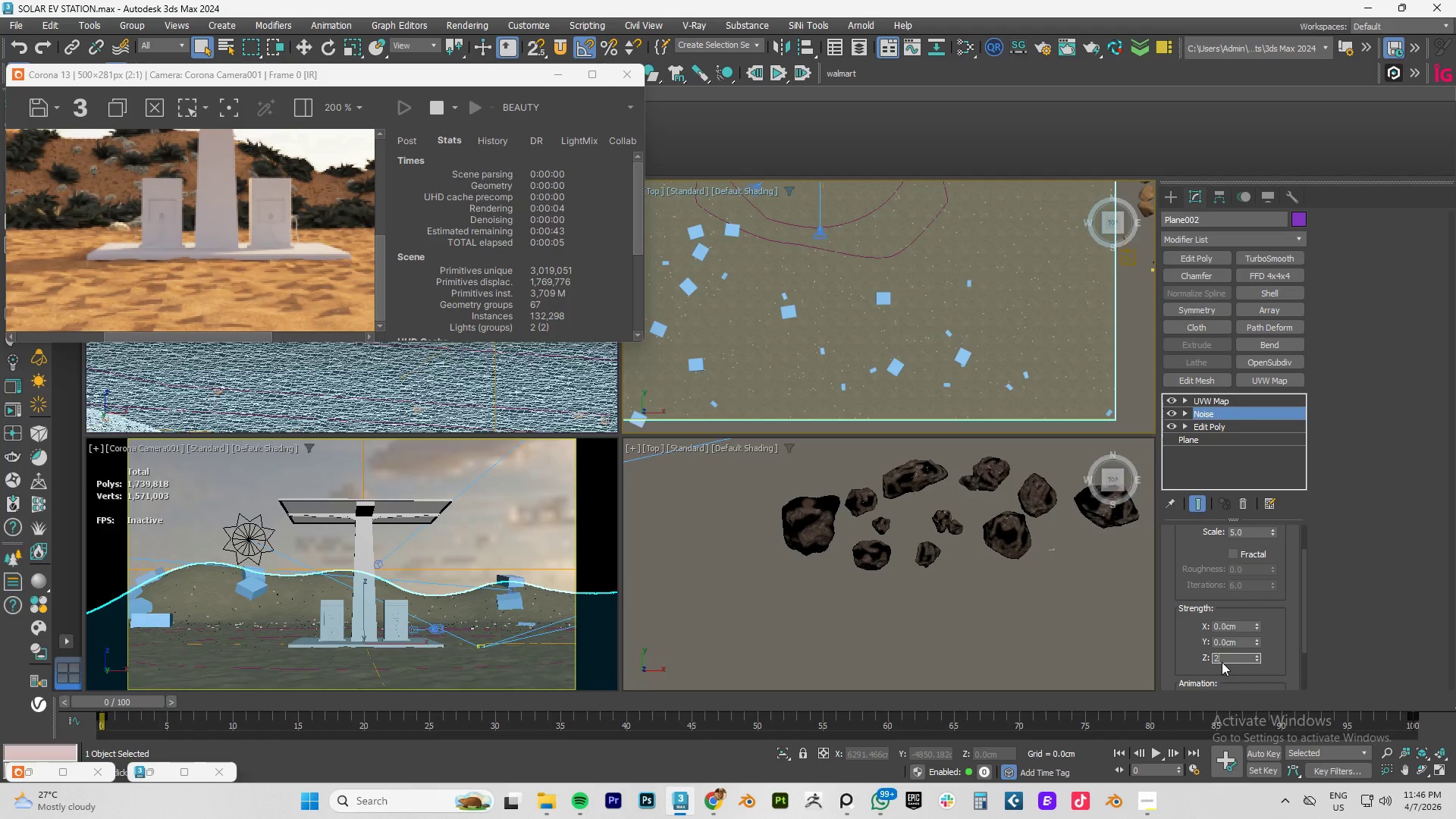 
key(NumpadEnter)
 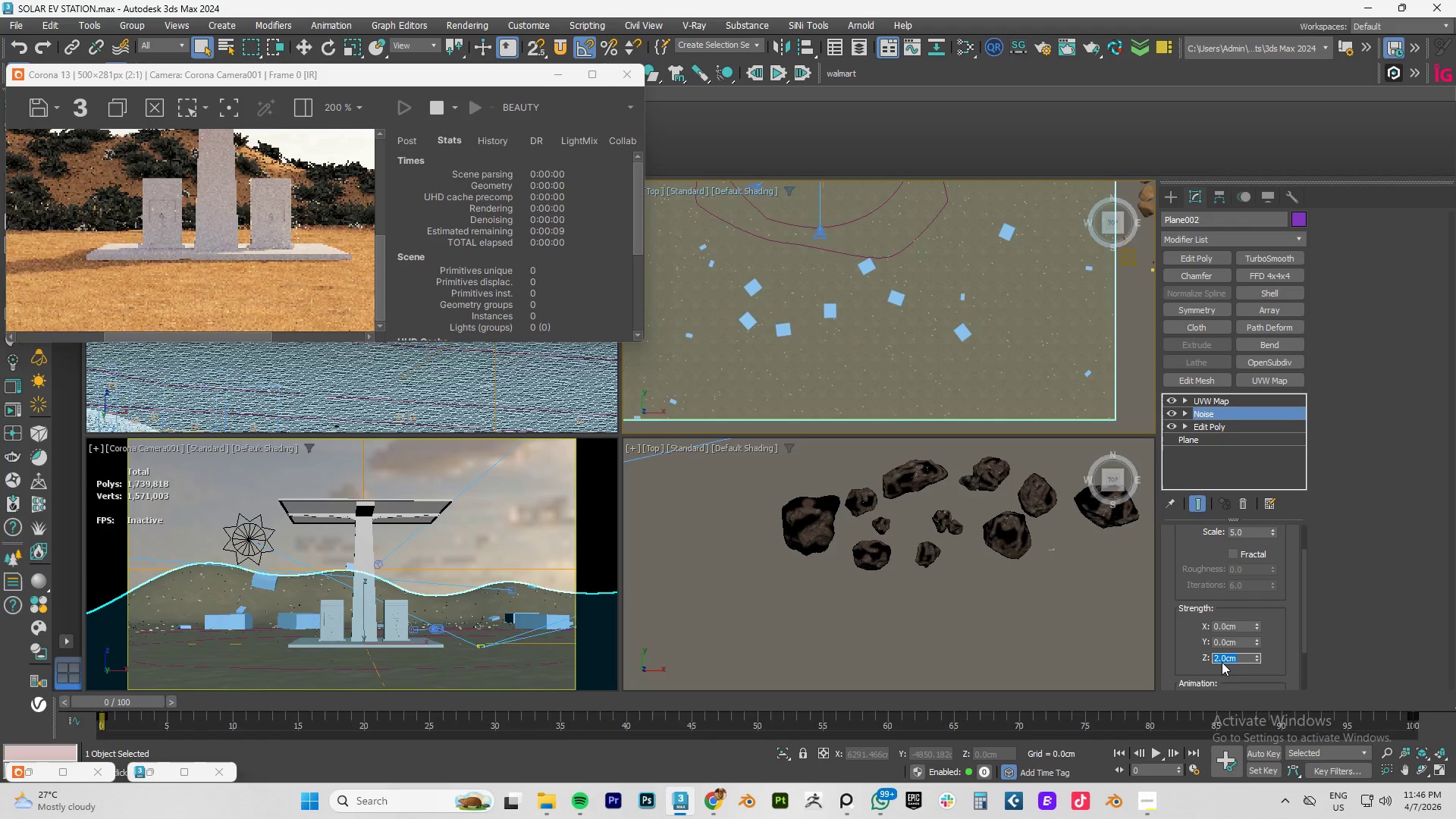 
wait(8.3)
 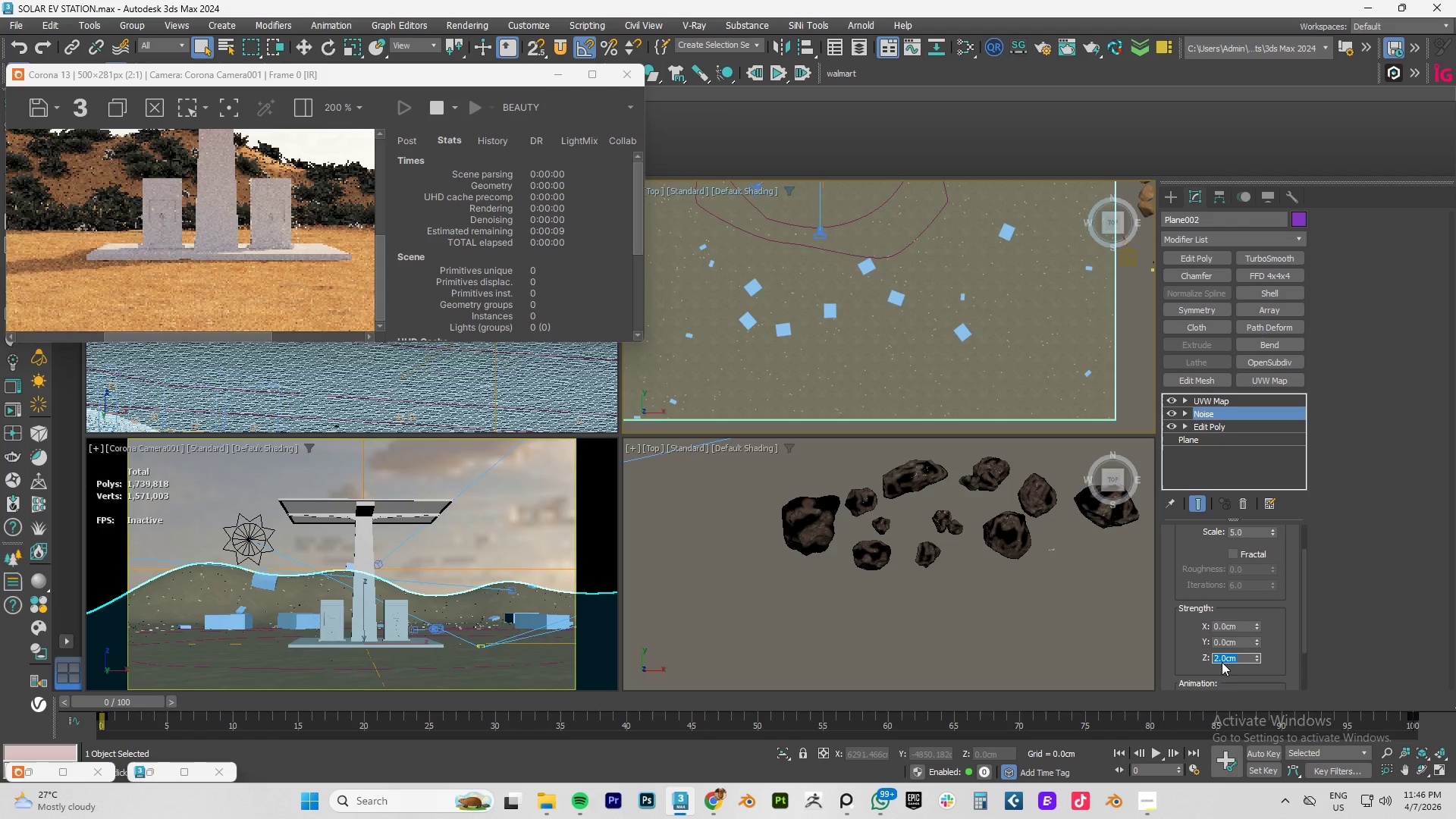 
key(Numpad1)
 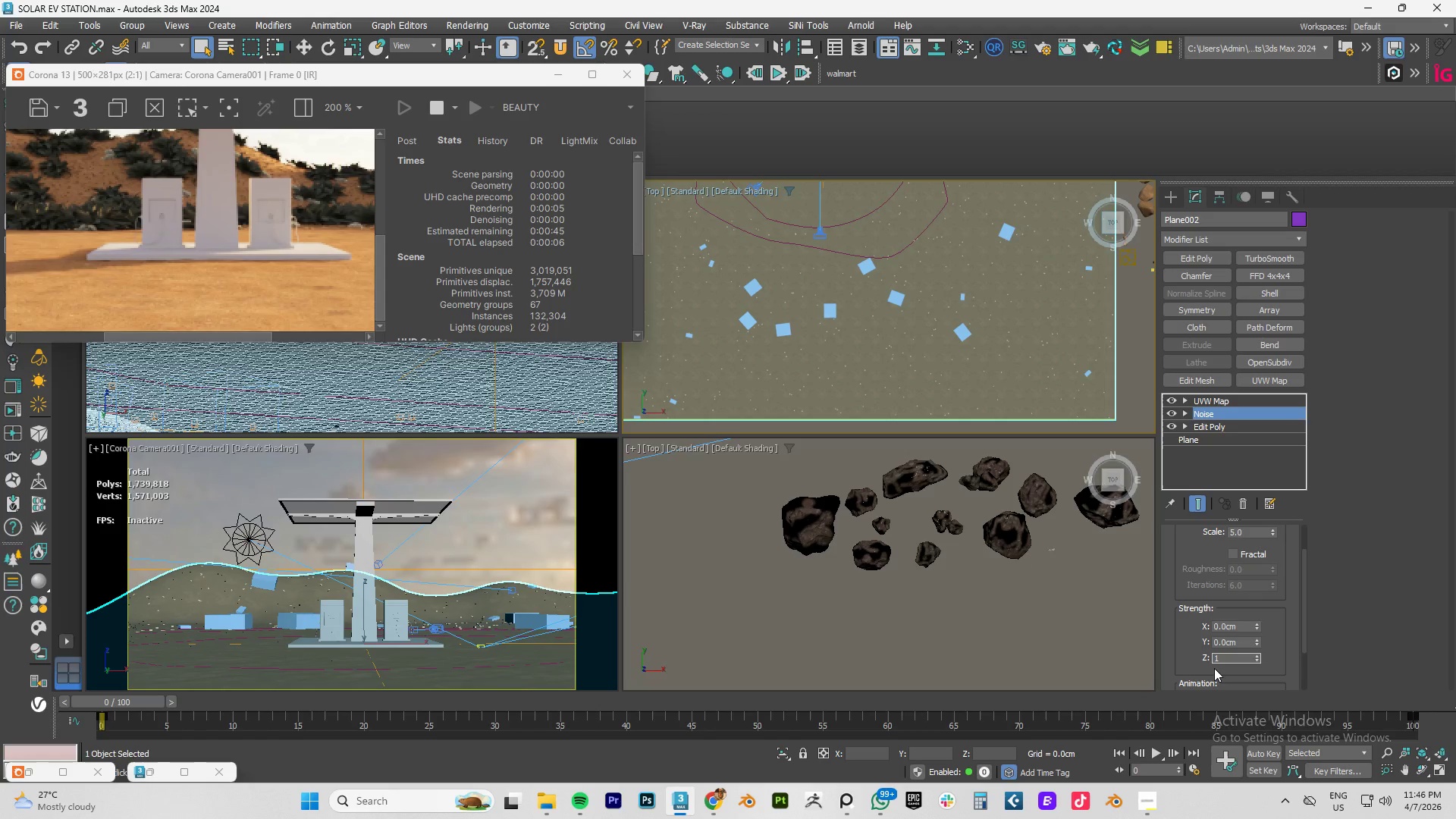 
key(NumpadDecimal)
 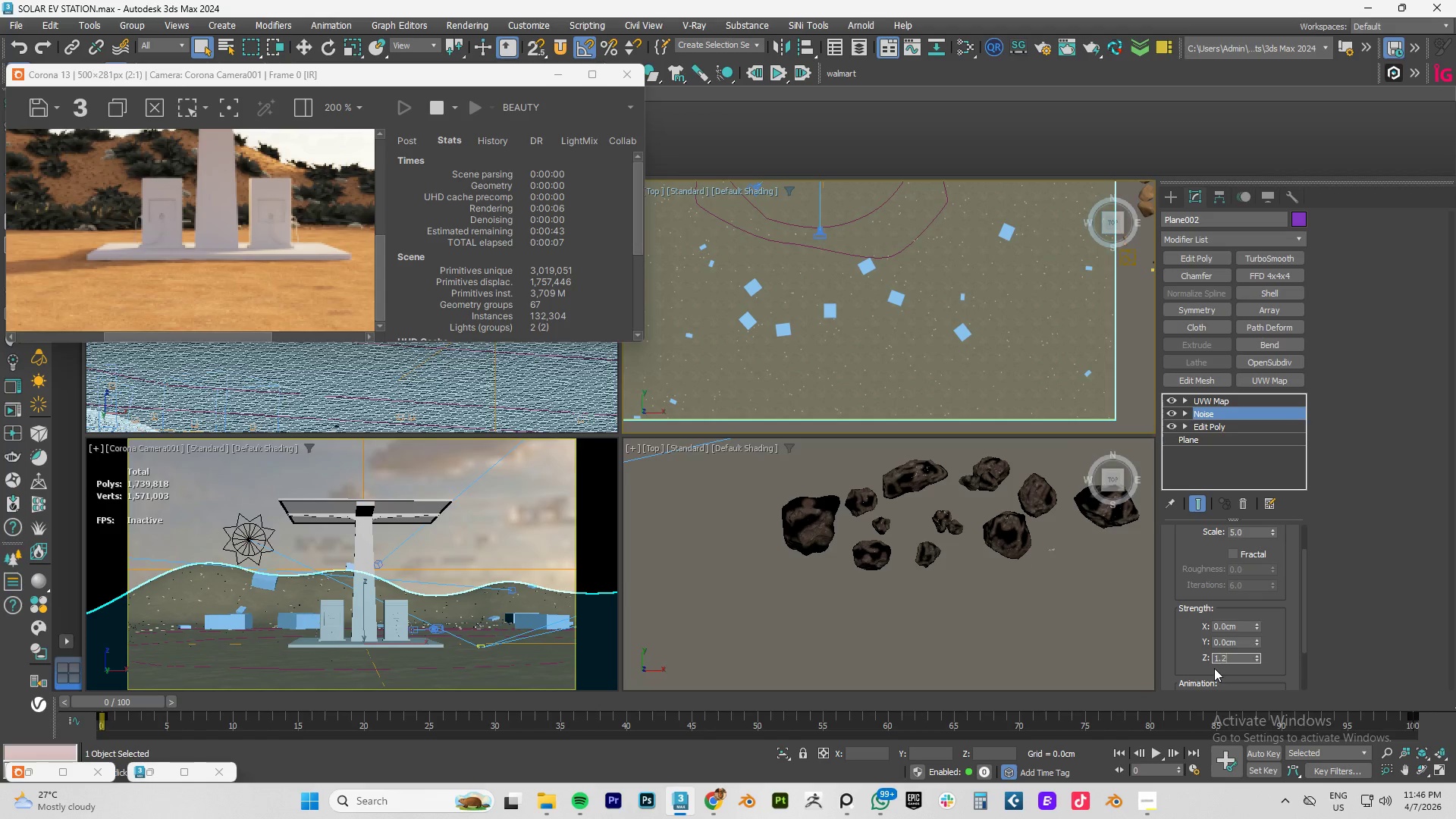 
key(Numpad2)
 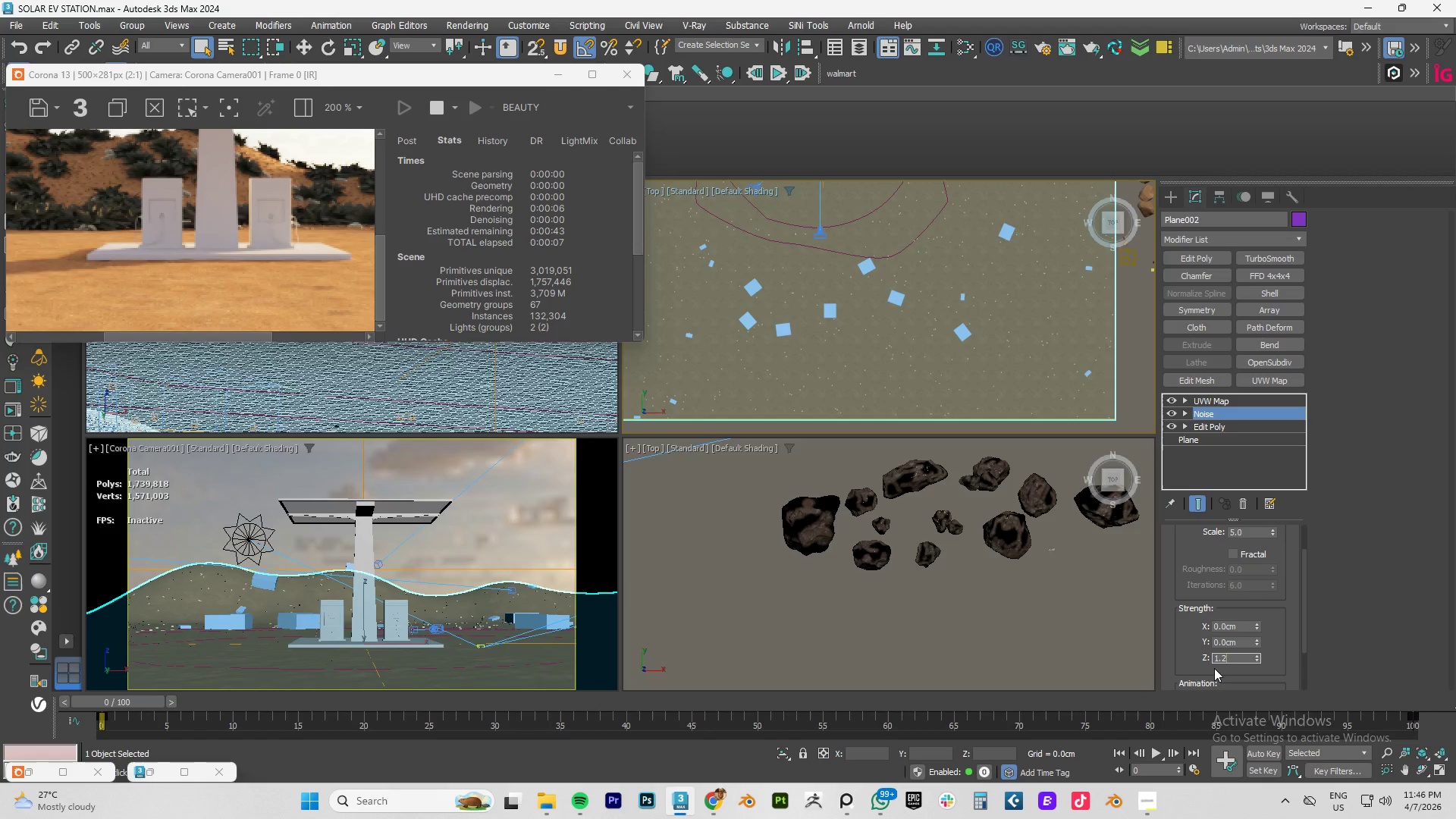 
key(NumpadEnter)
 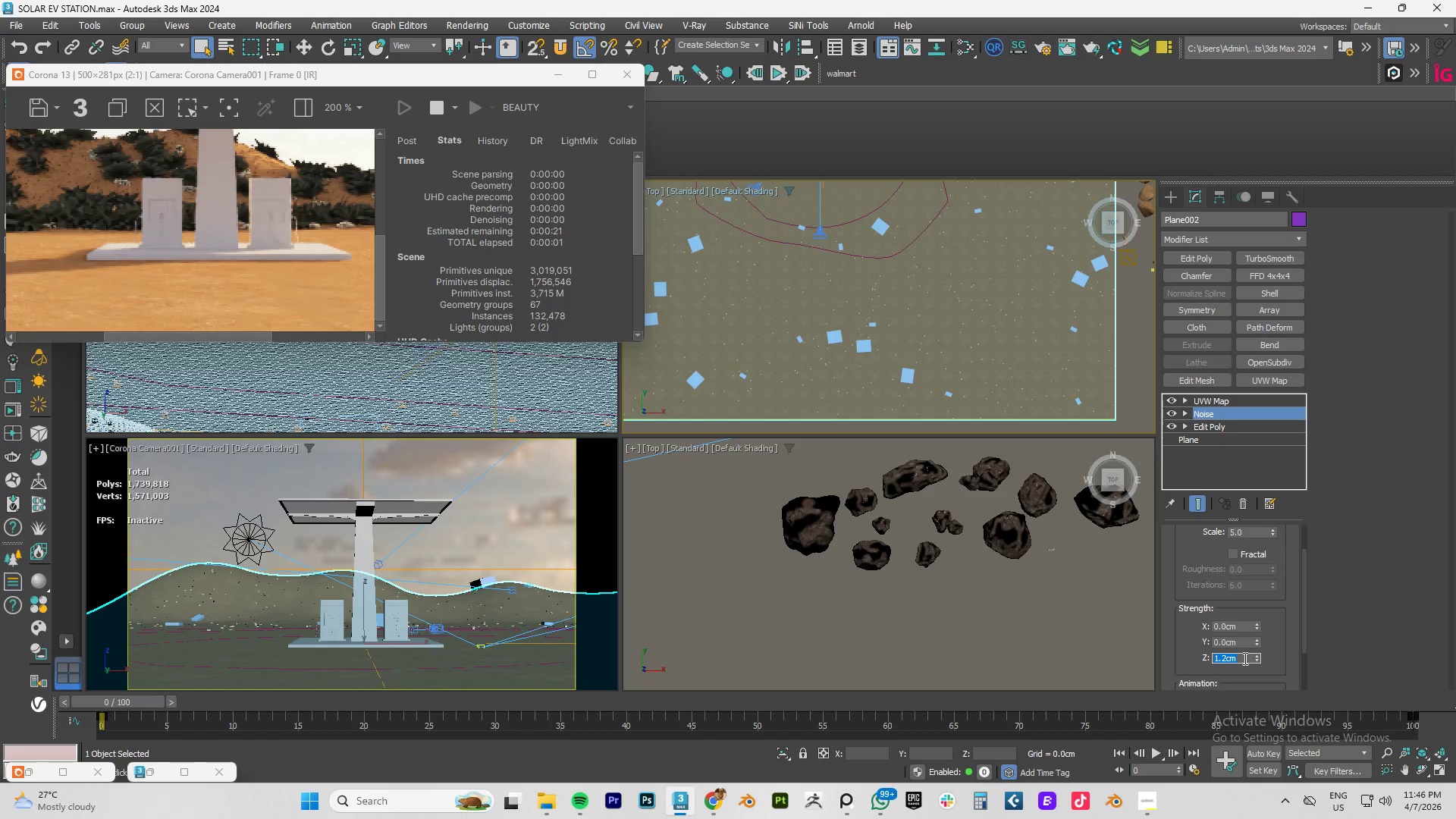 
wait(5.83)
 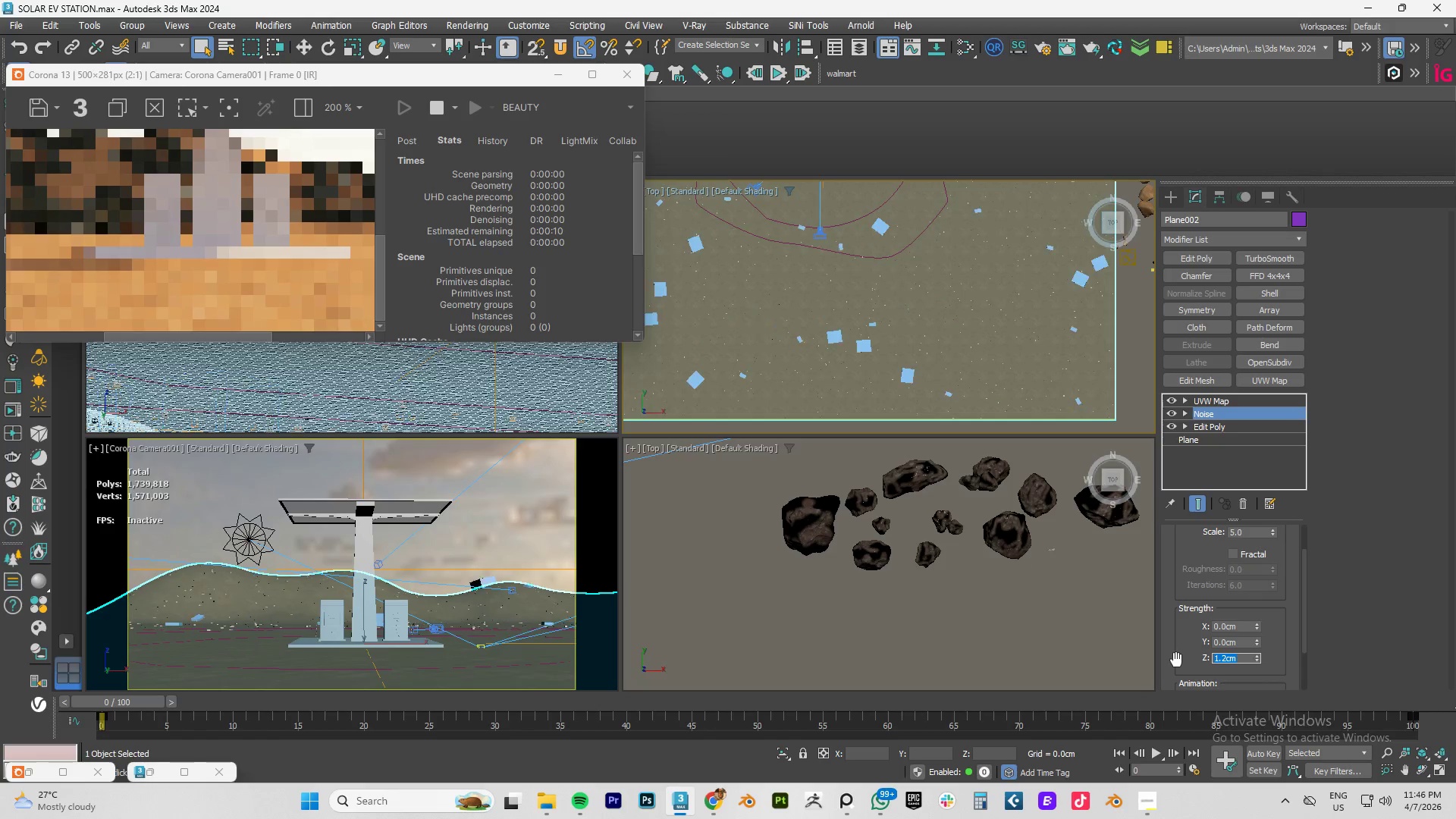 
key(Numpad2)
 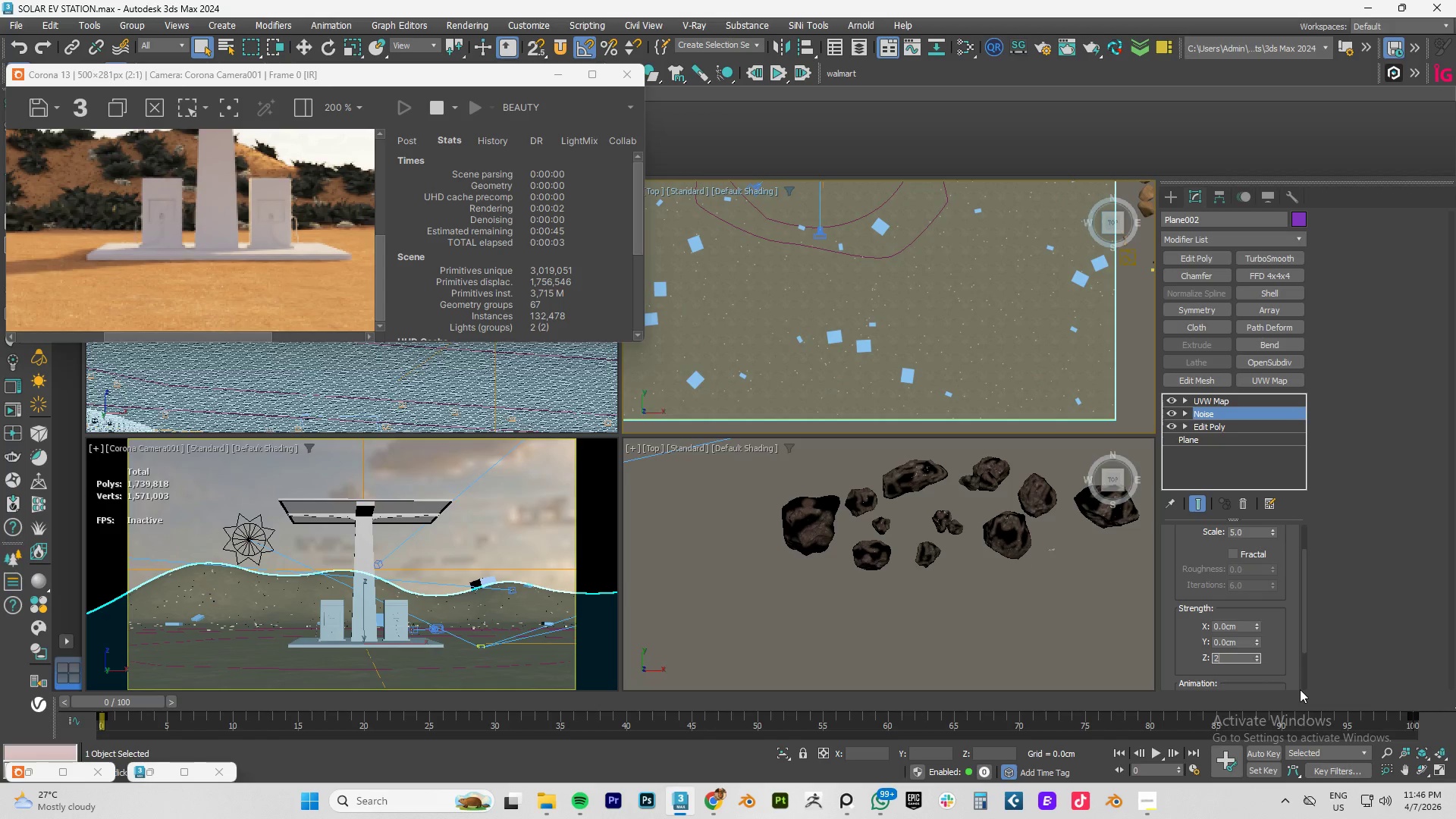 
key(NumpadDecimal)
 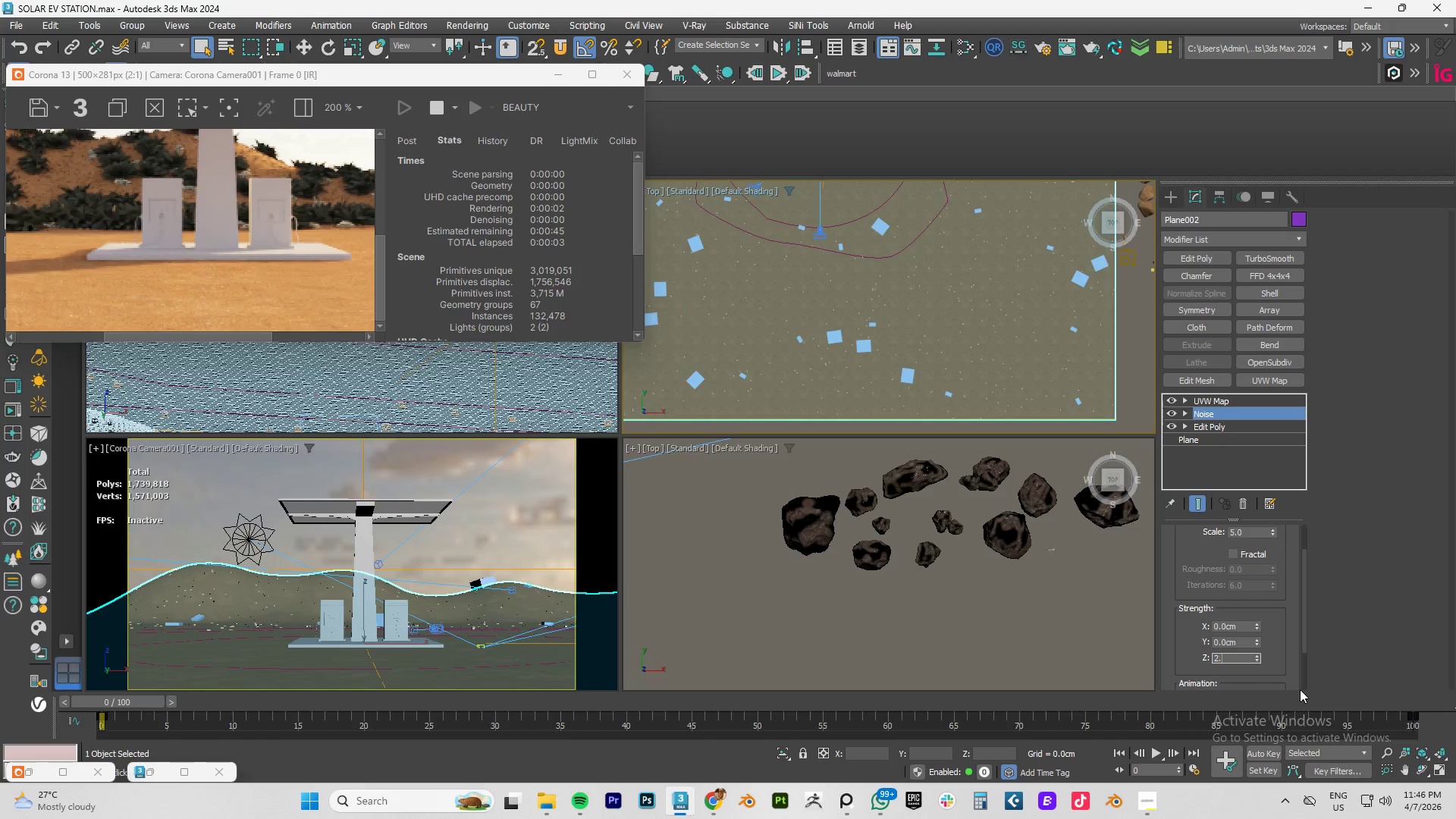 
key(Numpad3)
 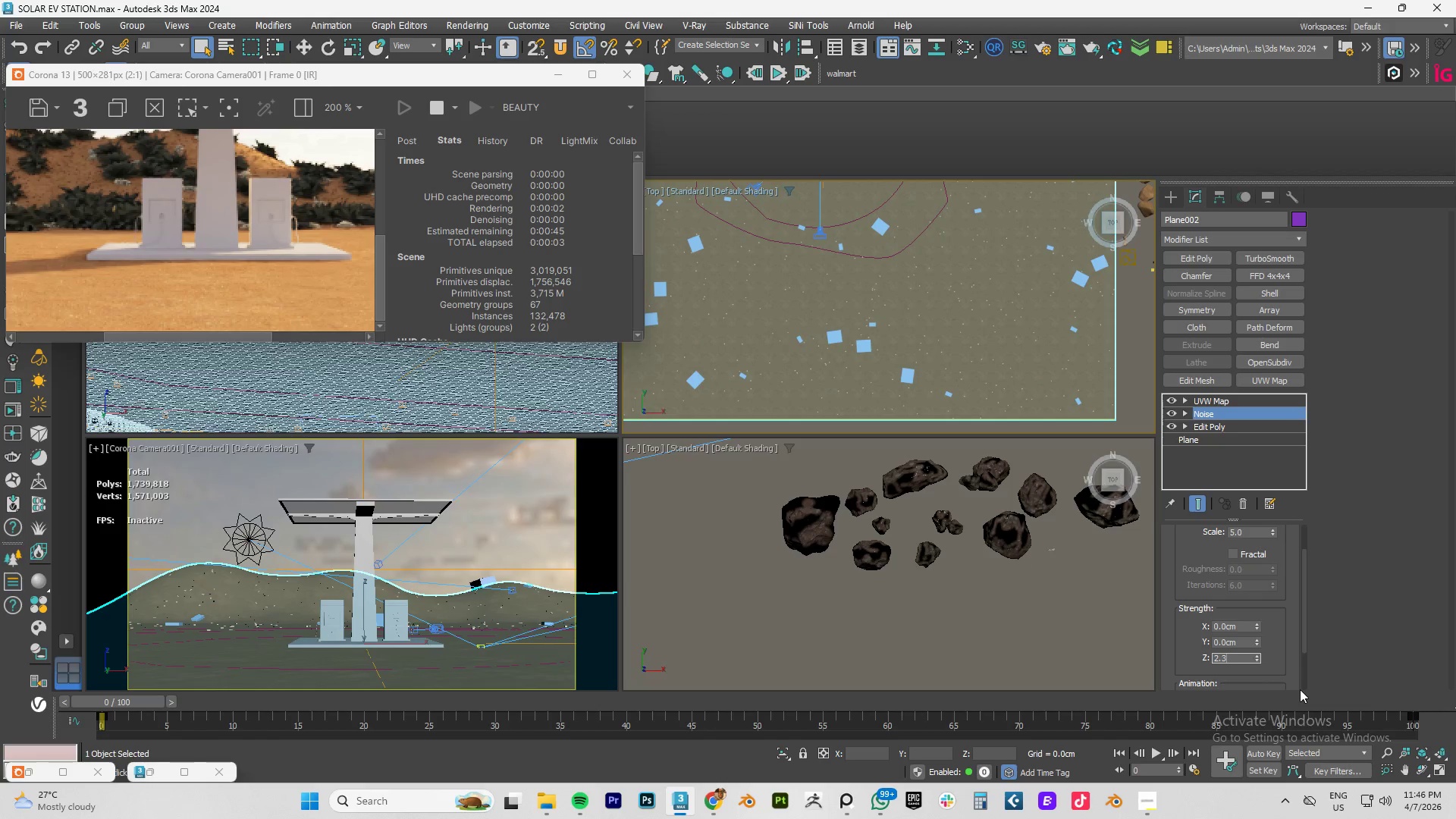 
key(NumpadEnter)
 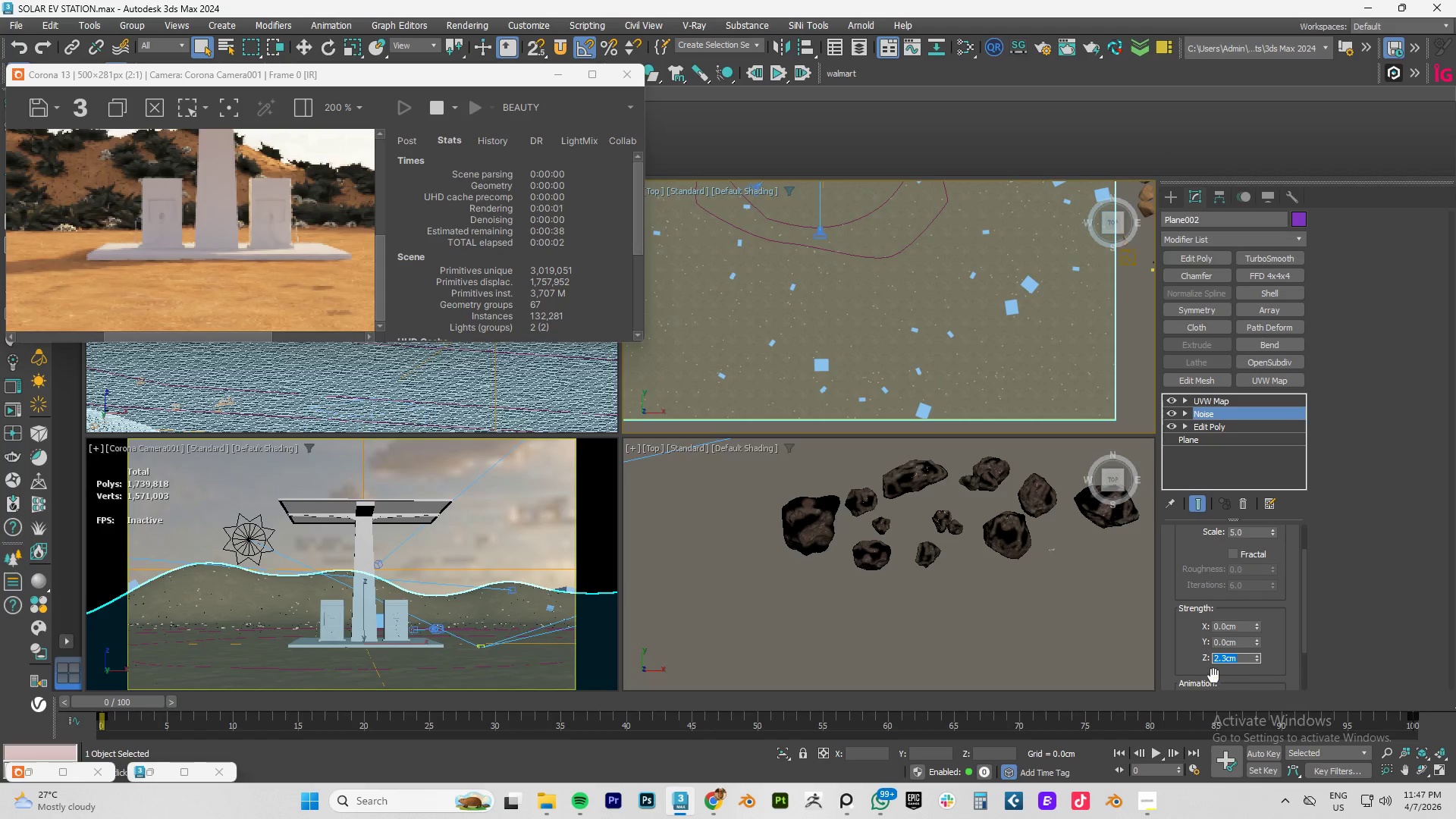 
wait(6.11)
 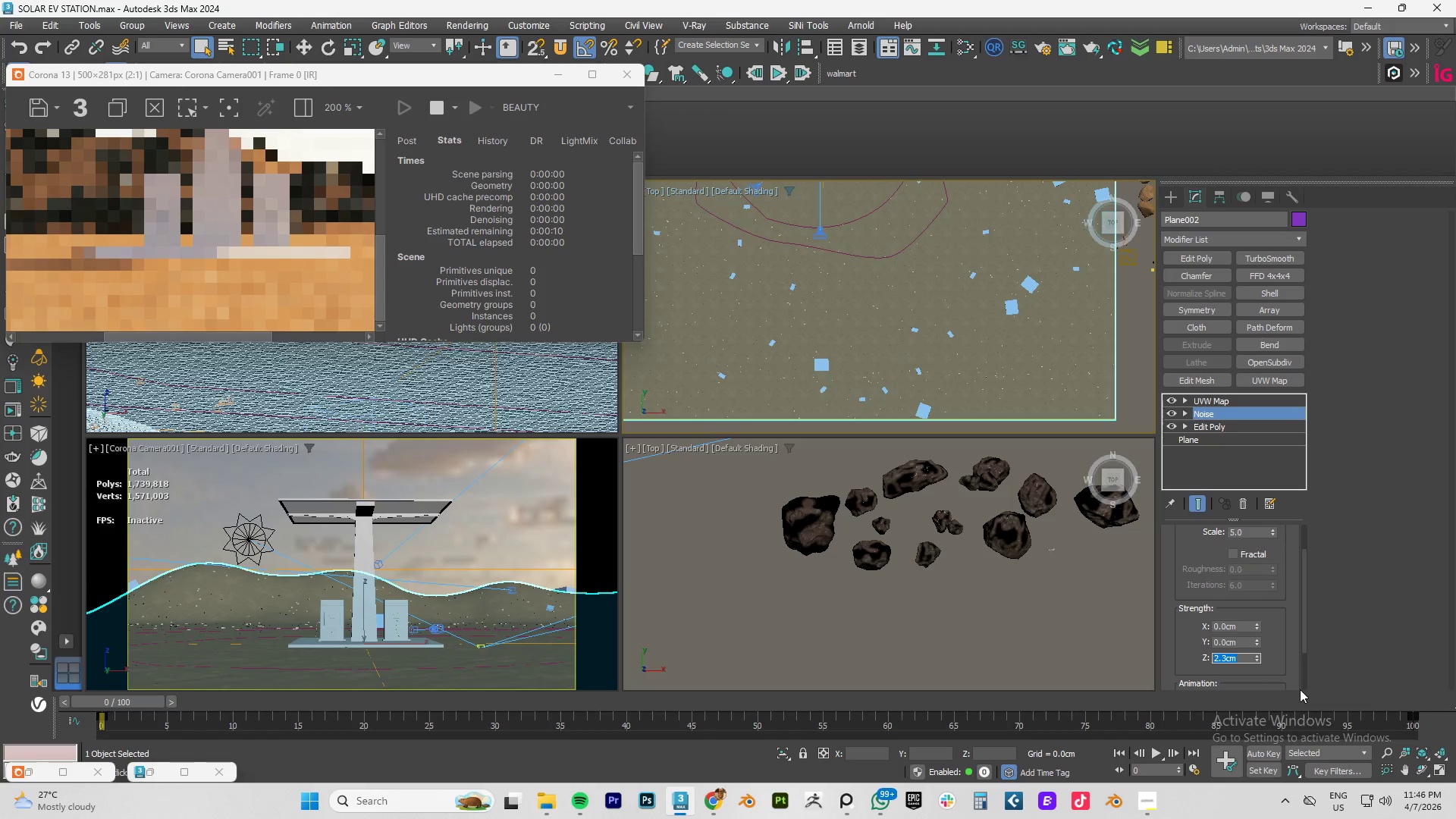 
key(Numpad2)
 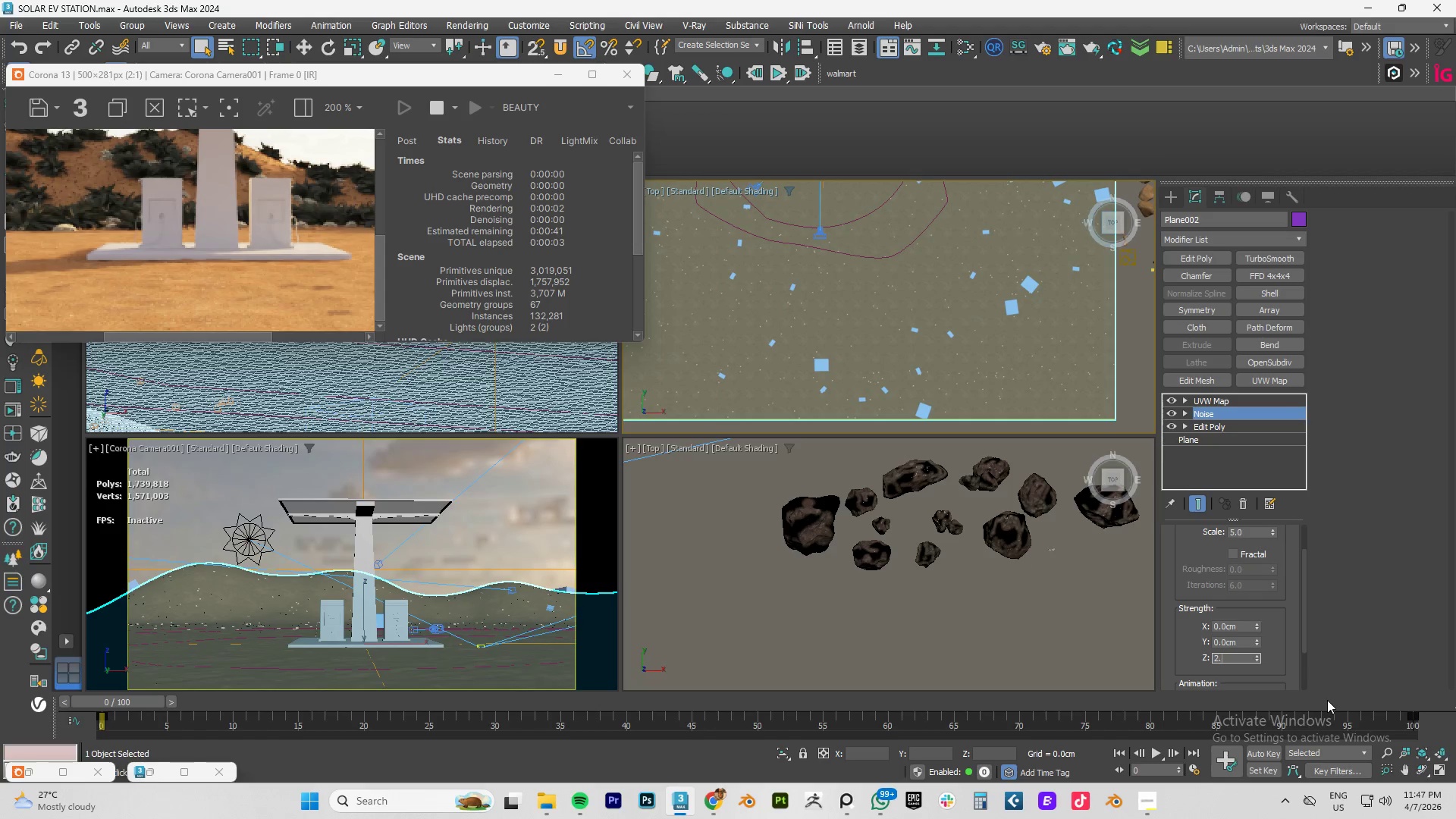 
key(NumpadDecimal)
 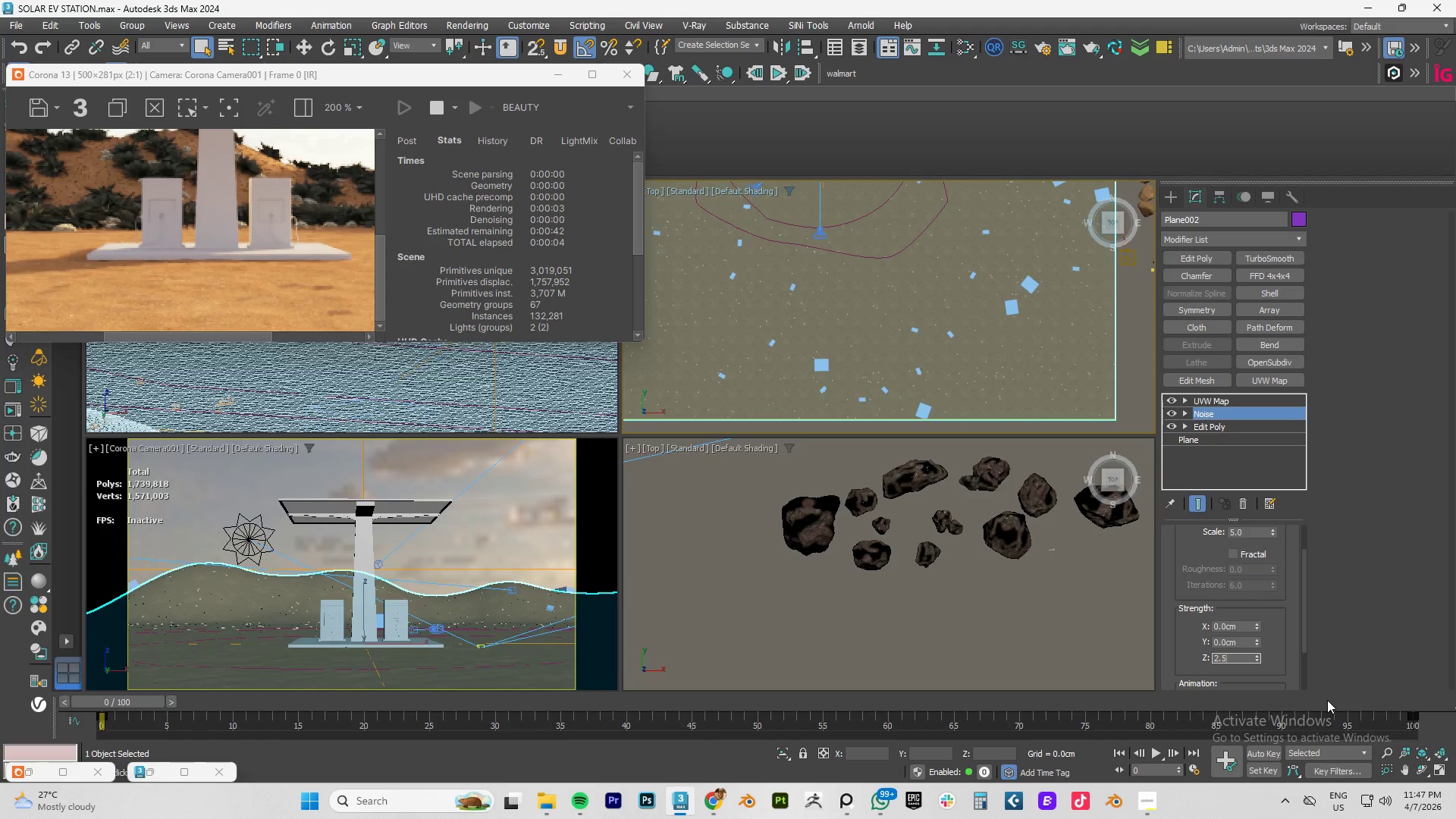 
key(Numpad5)
 